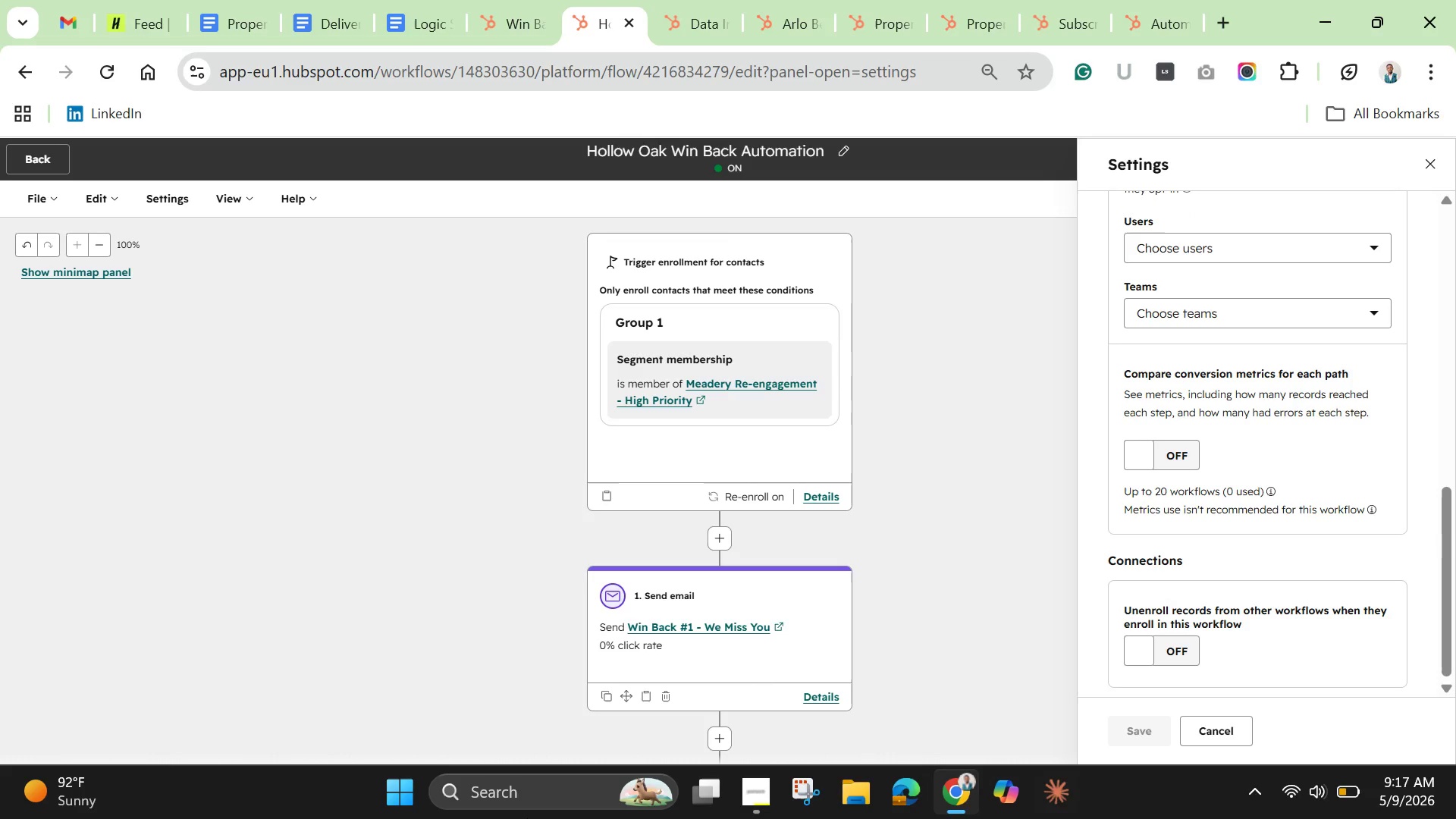 
scroll: coordinate [1305, 528], scroll_direction: up, amount: 7.0
 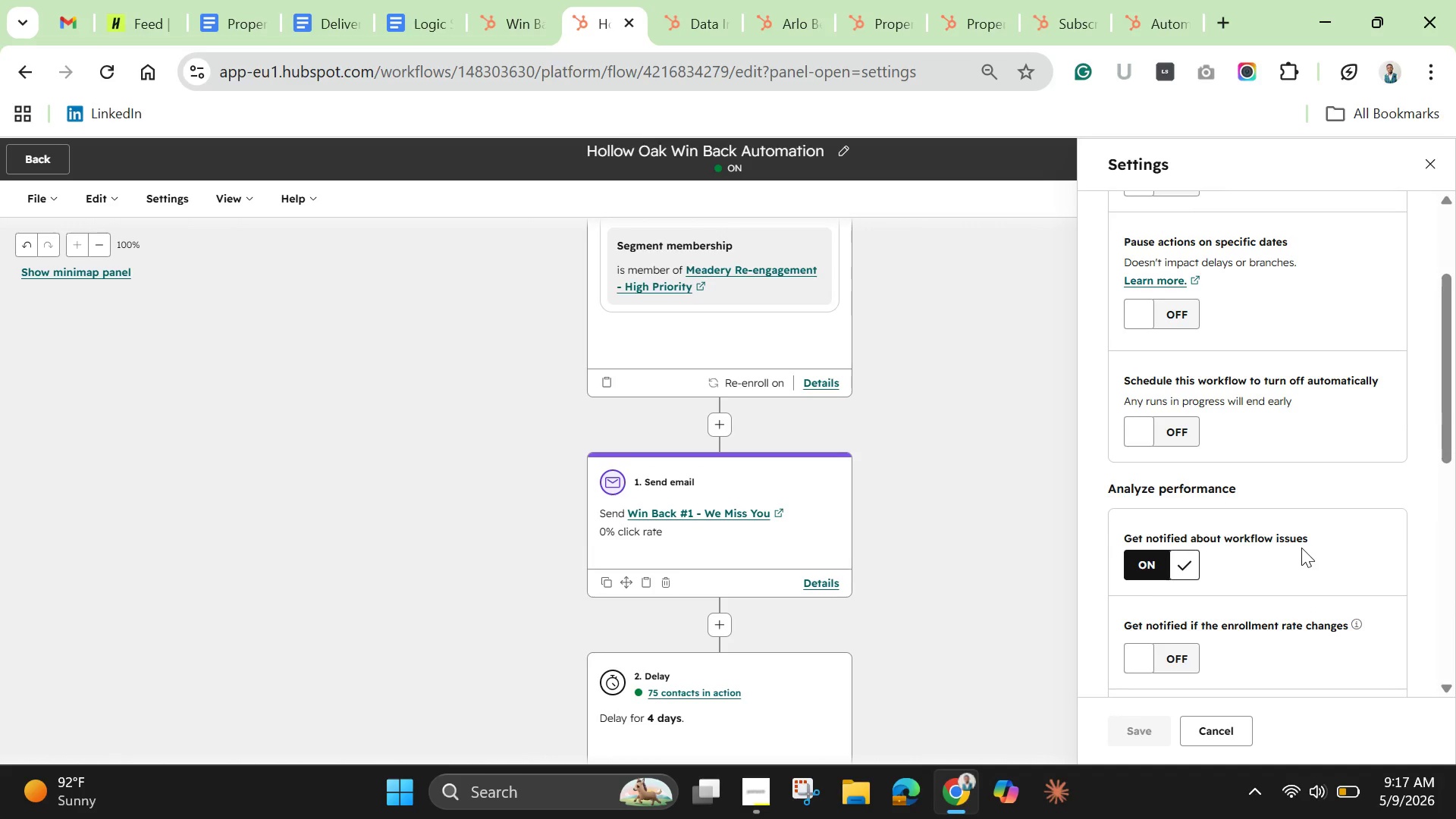 
scroll: coordinate [1301, 560], scroll_direction: down, amount: 3.0
 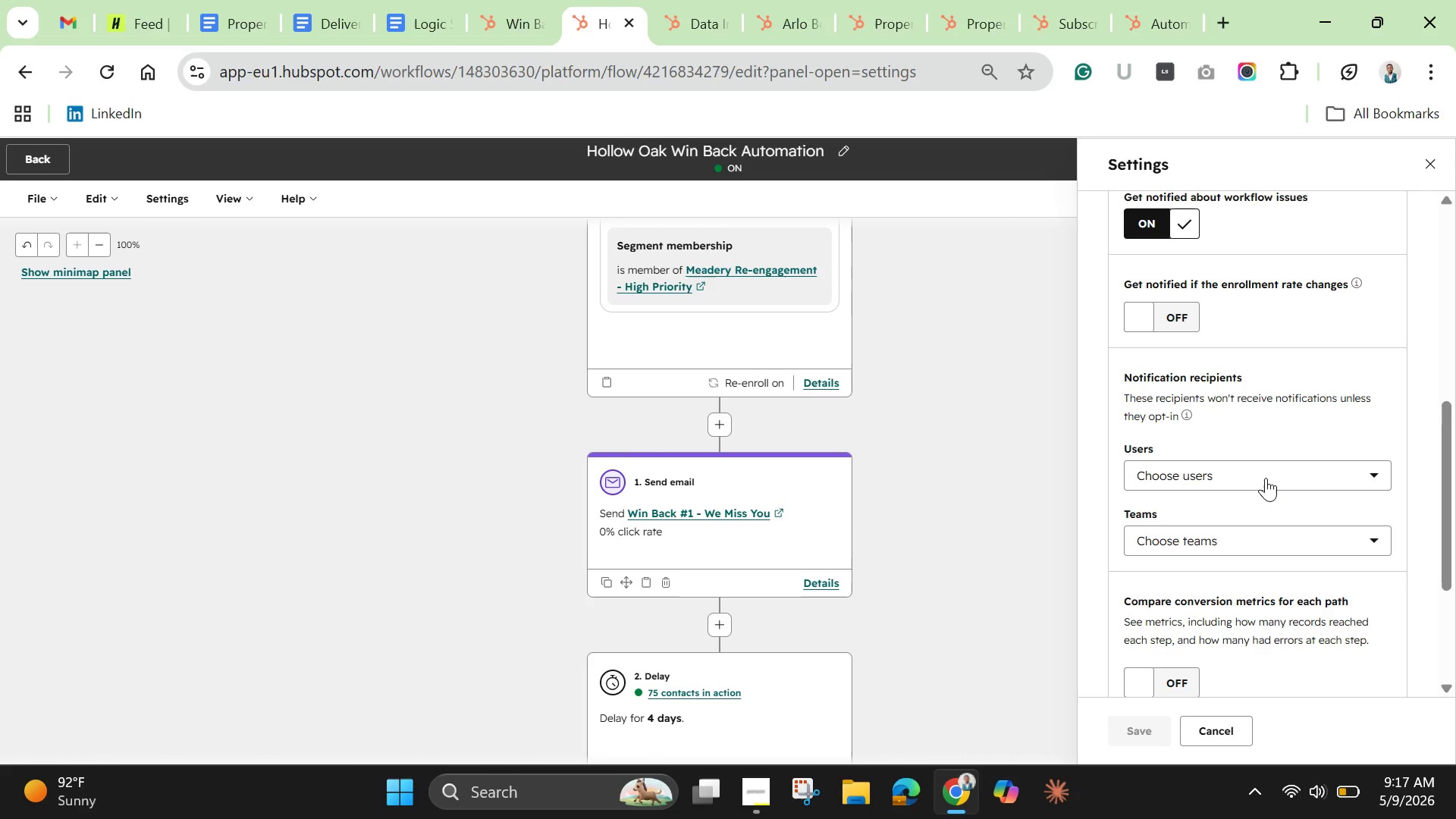 
left_click([1266, 478])
 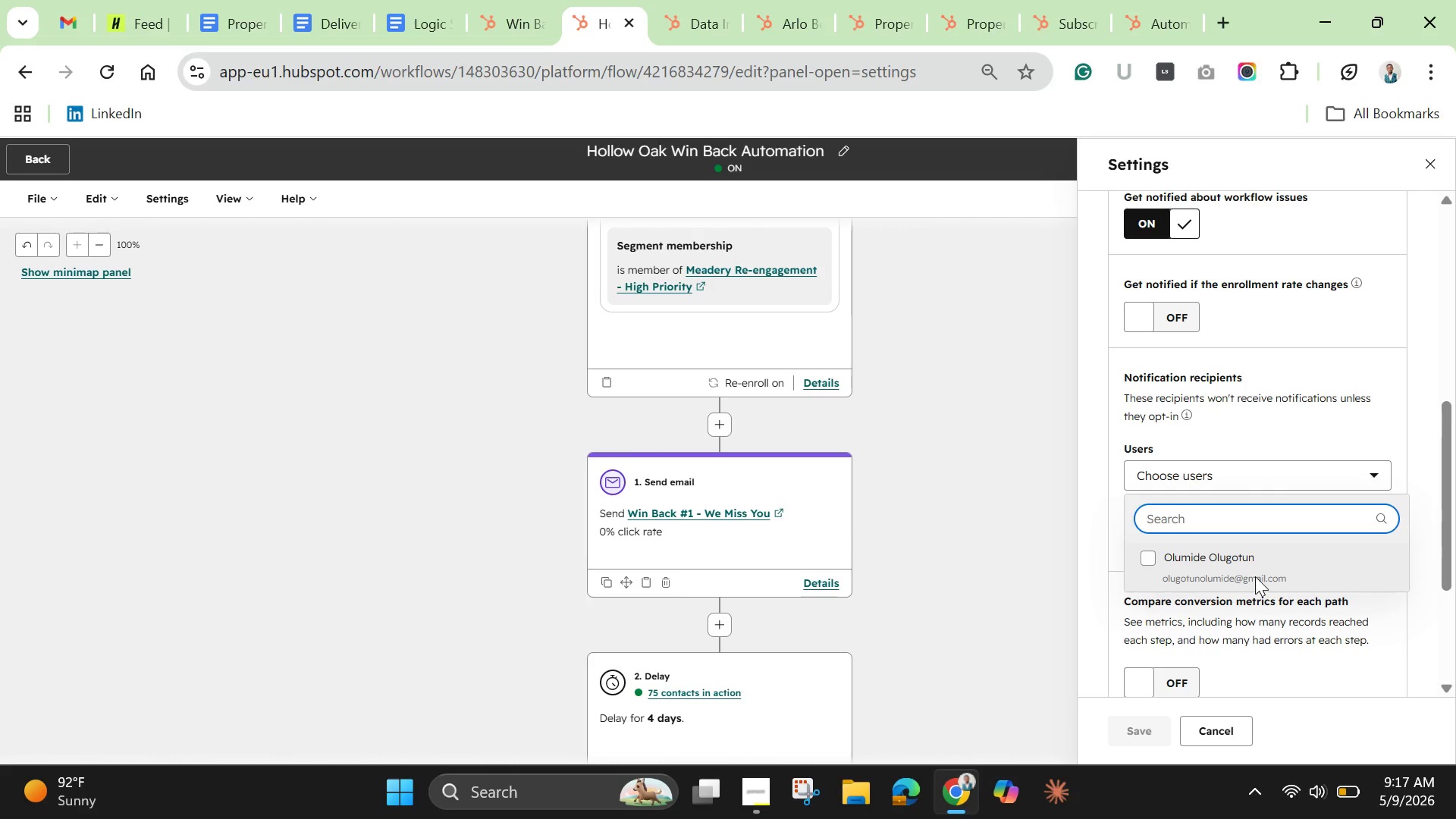 
left_click([1256, 565])
 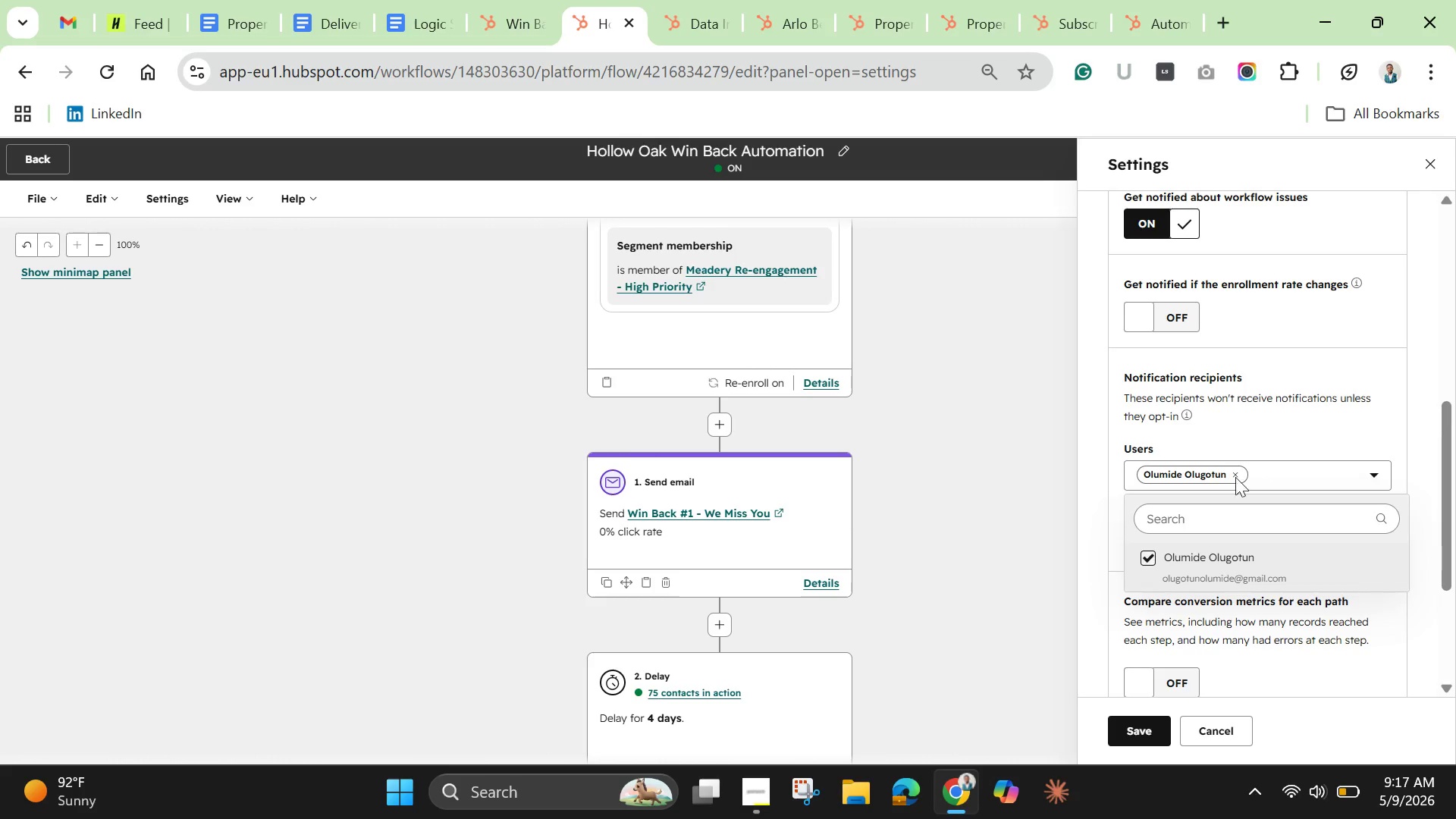 
left_click([1291, 433])
 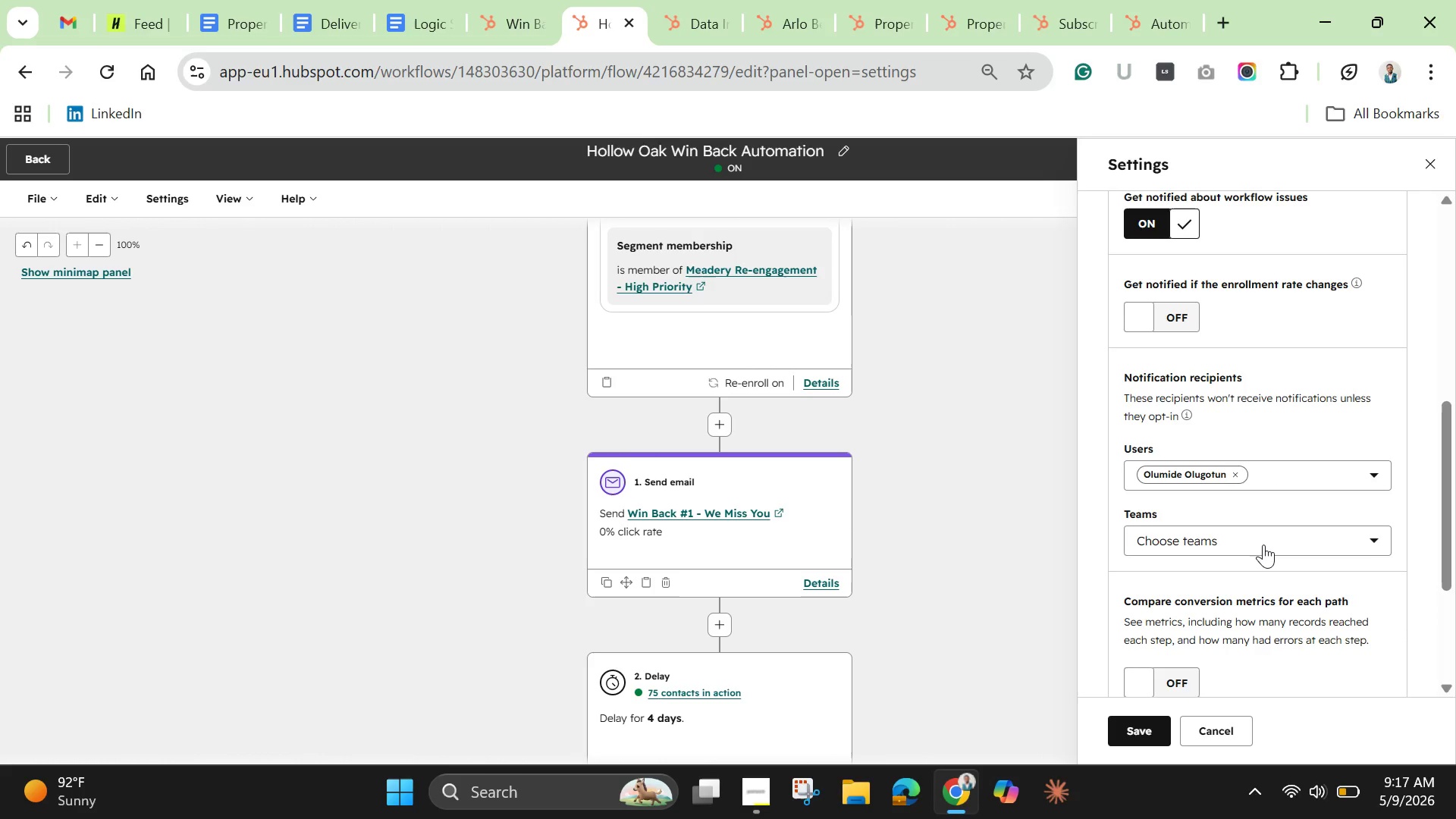 
left_click([1263, 544])
 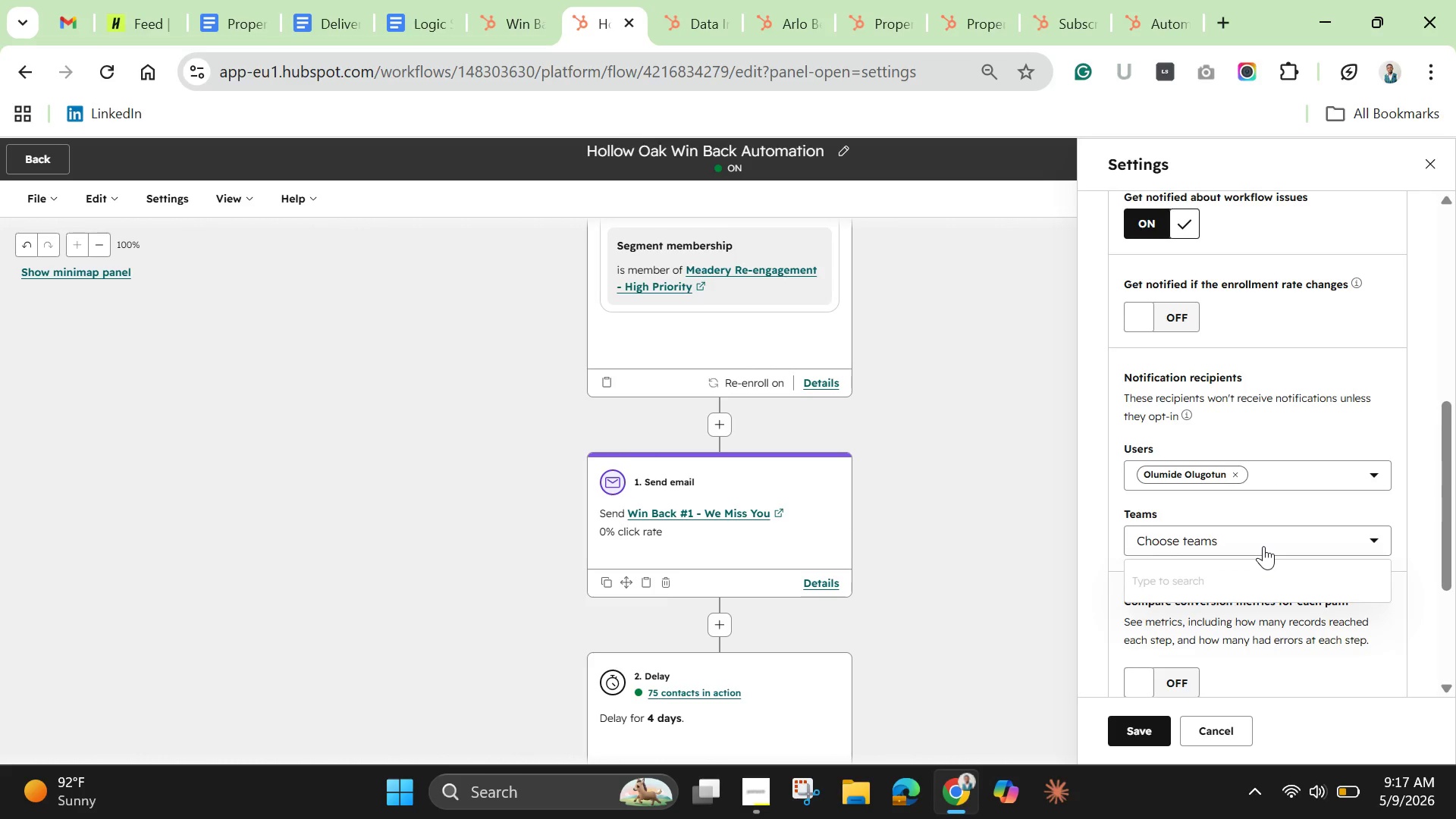 
left_click([1263, 546])
 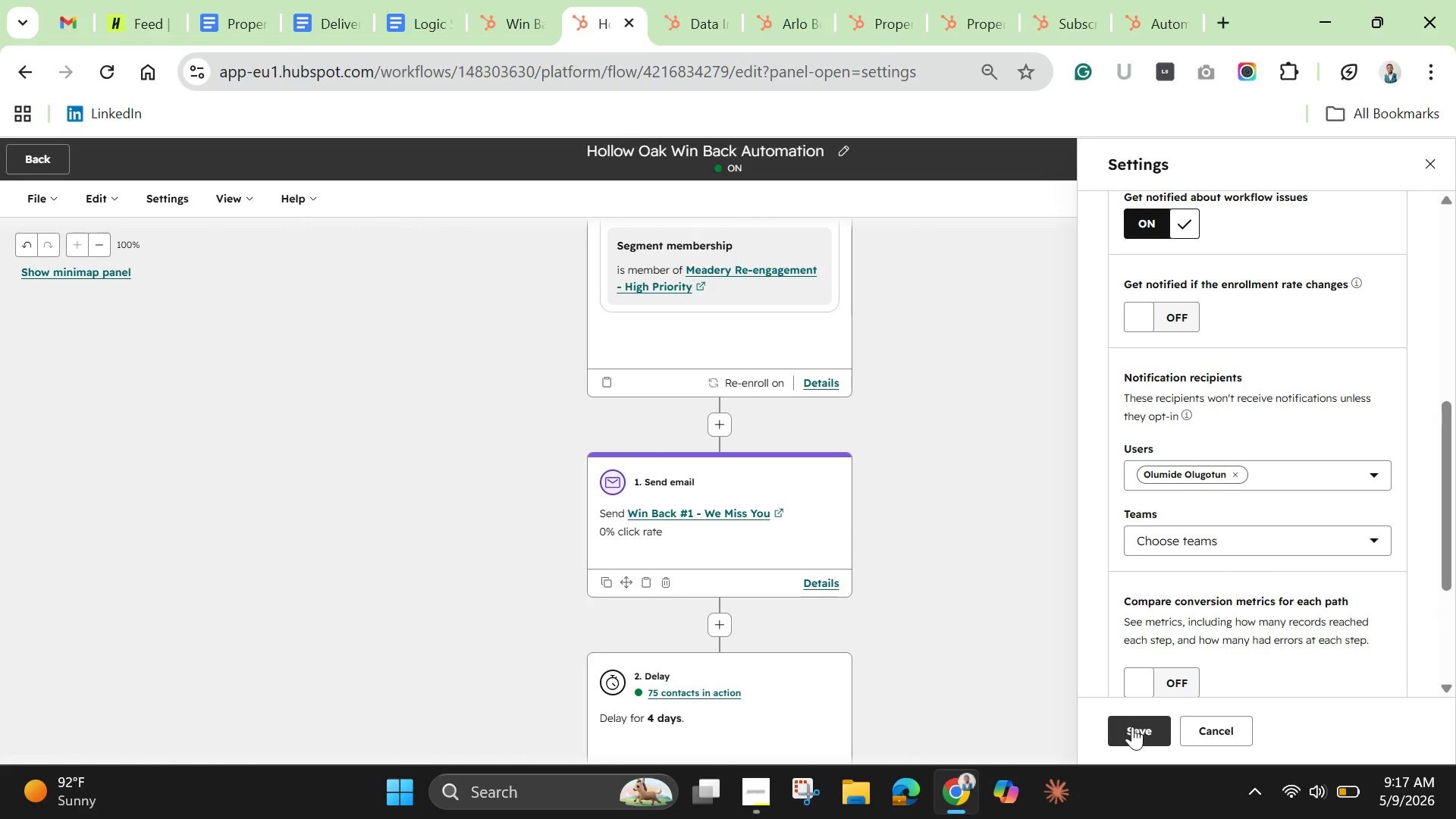 
left_click([1134, 726])
 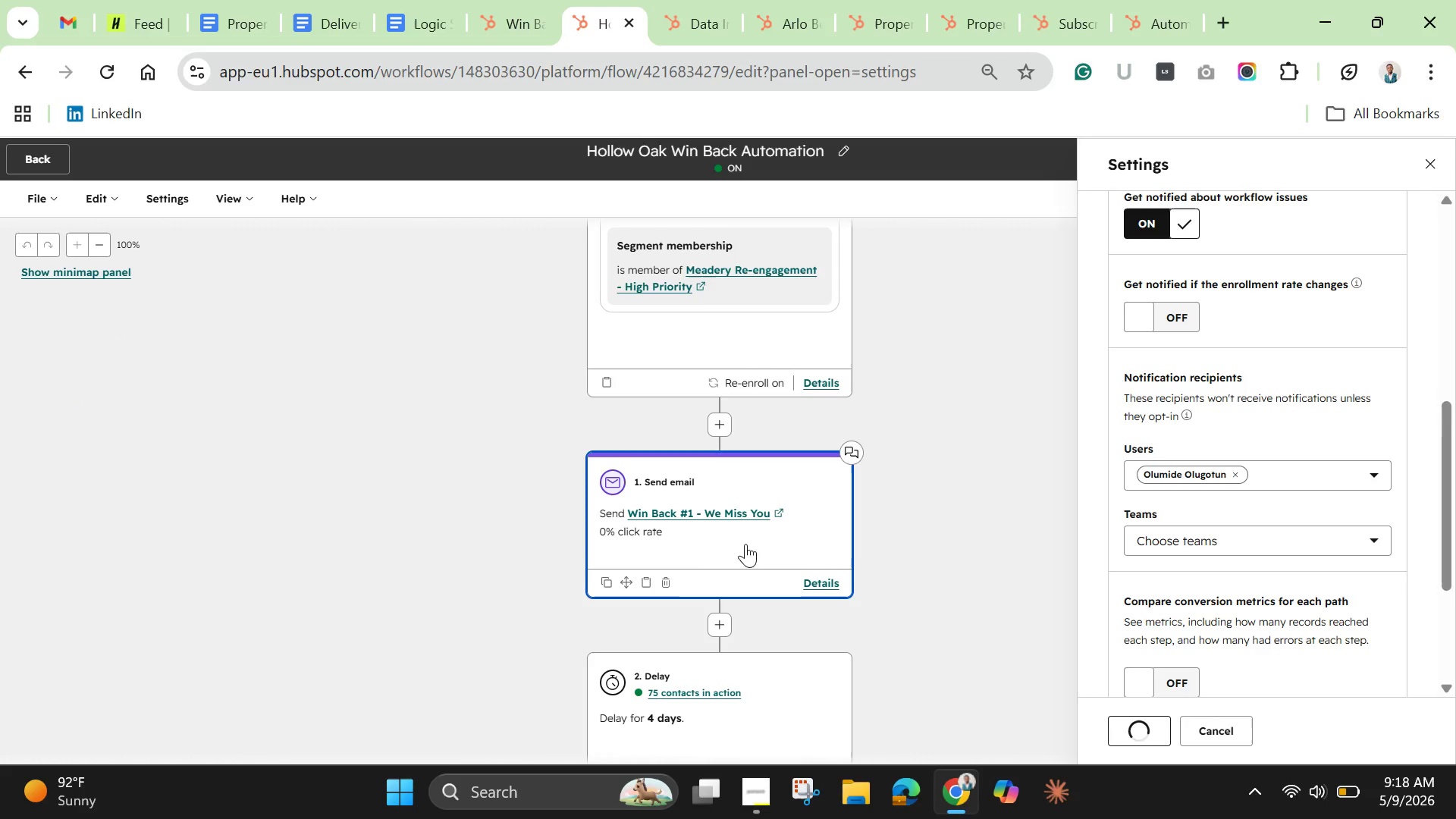 
wait(9.22)
 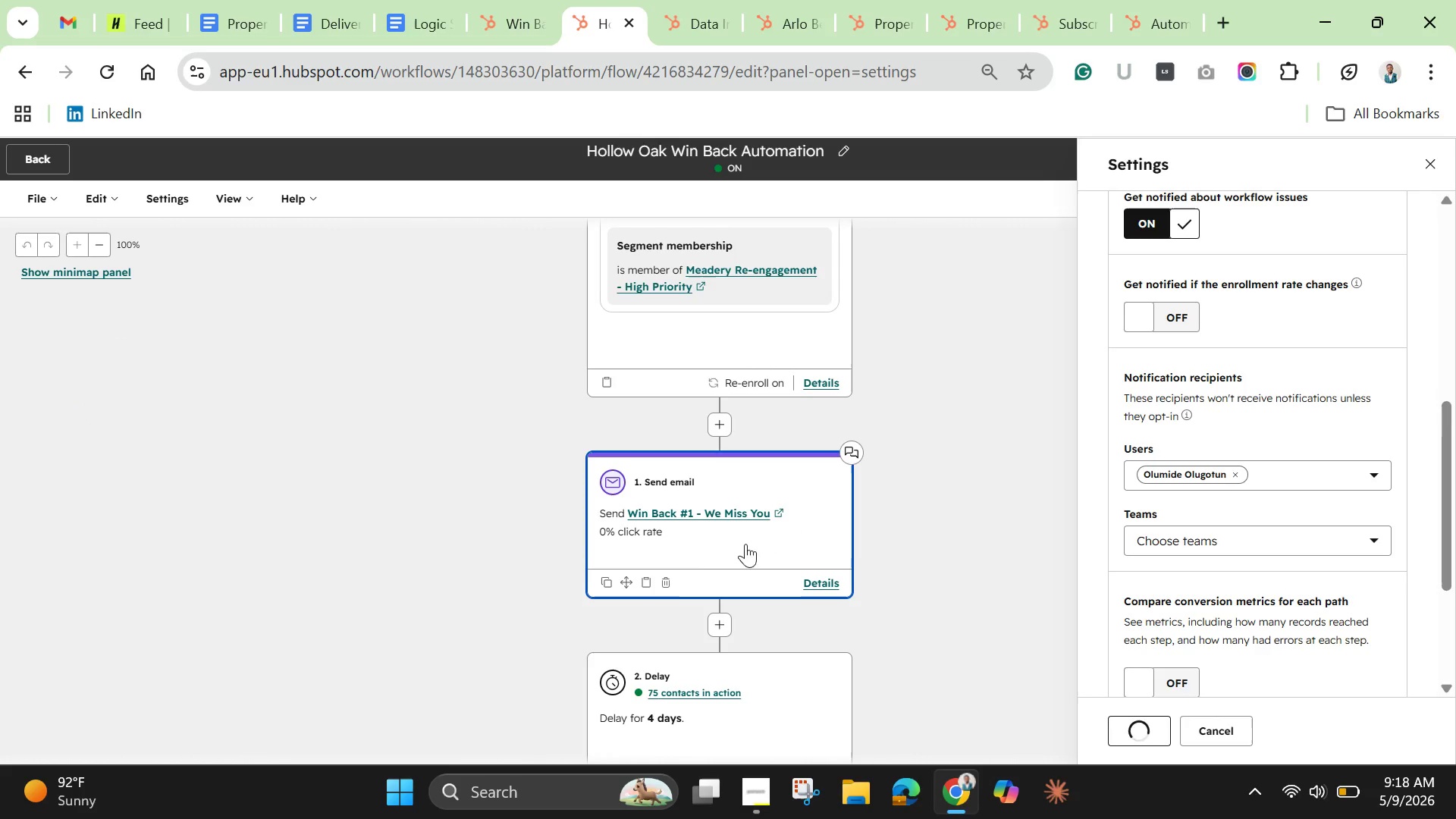 
left_click([711, 516])
 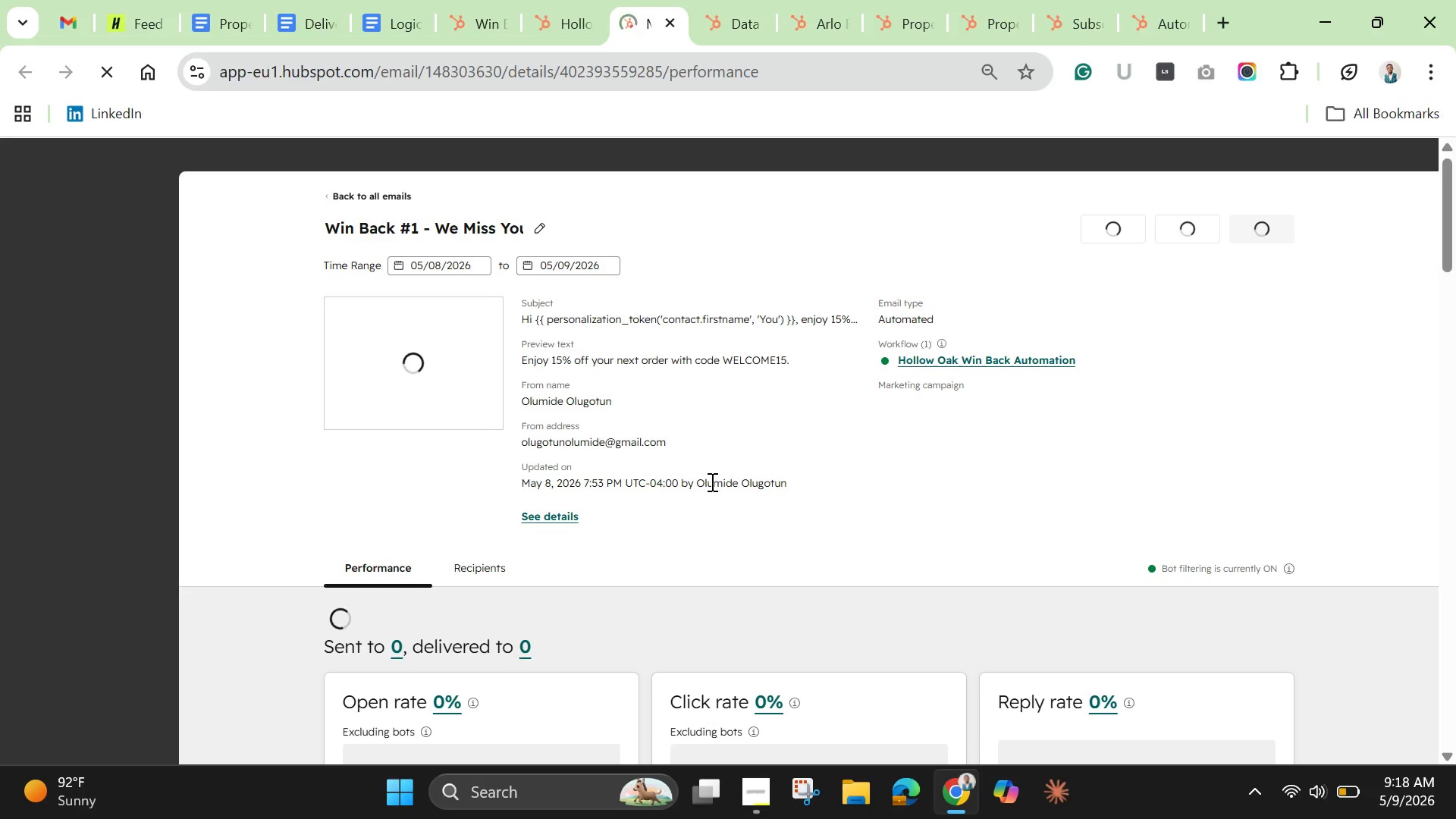 
wait(10.89)
 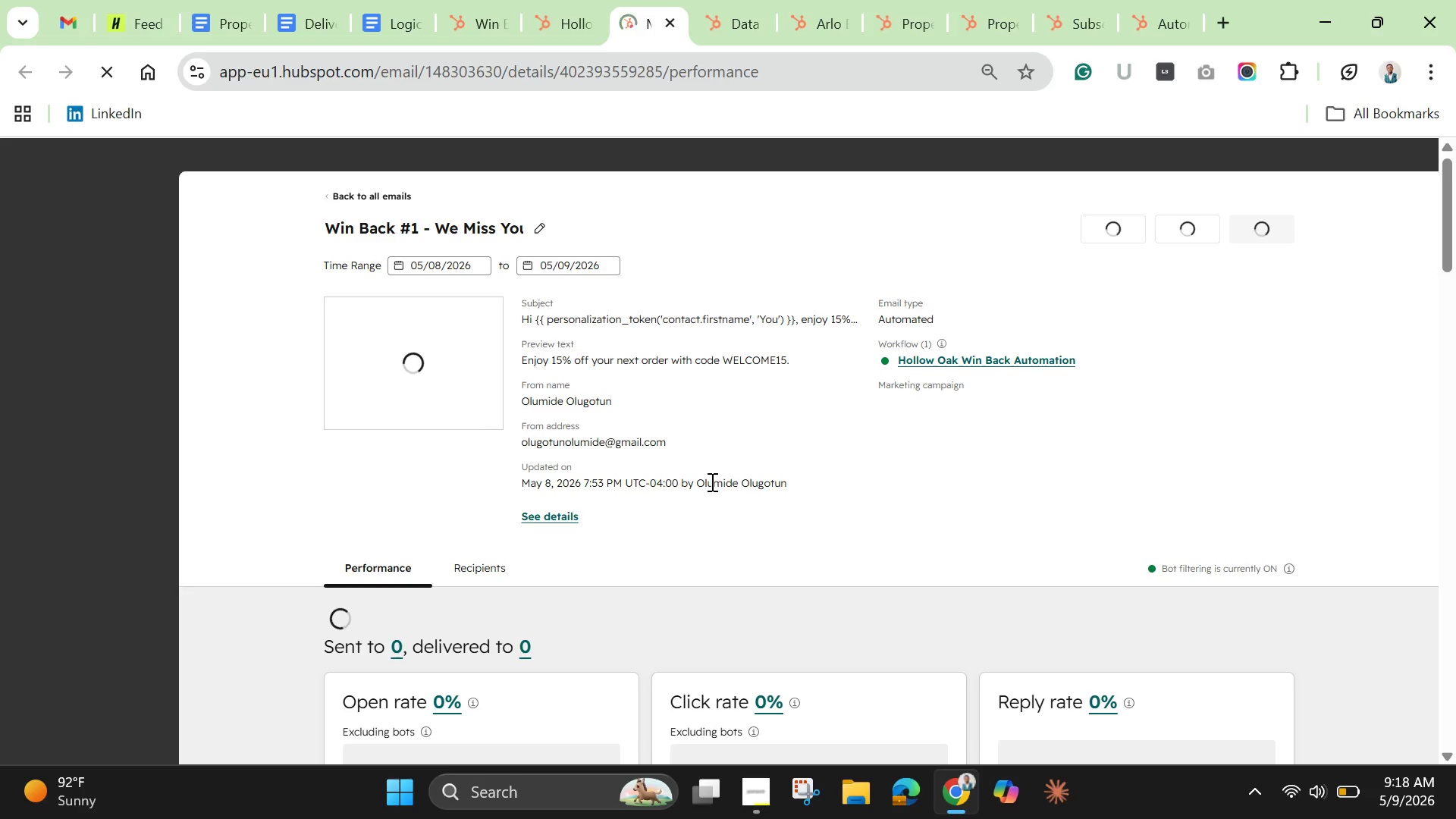 
left_click([1138, 237])
 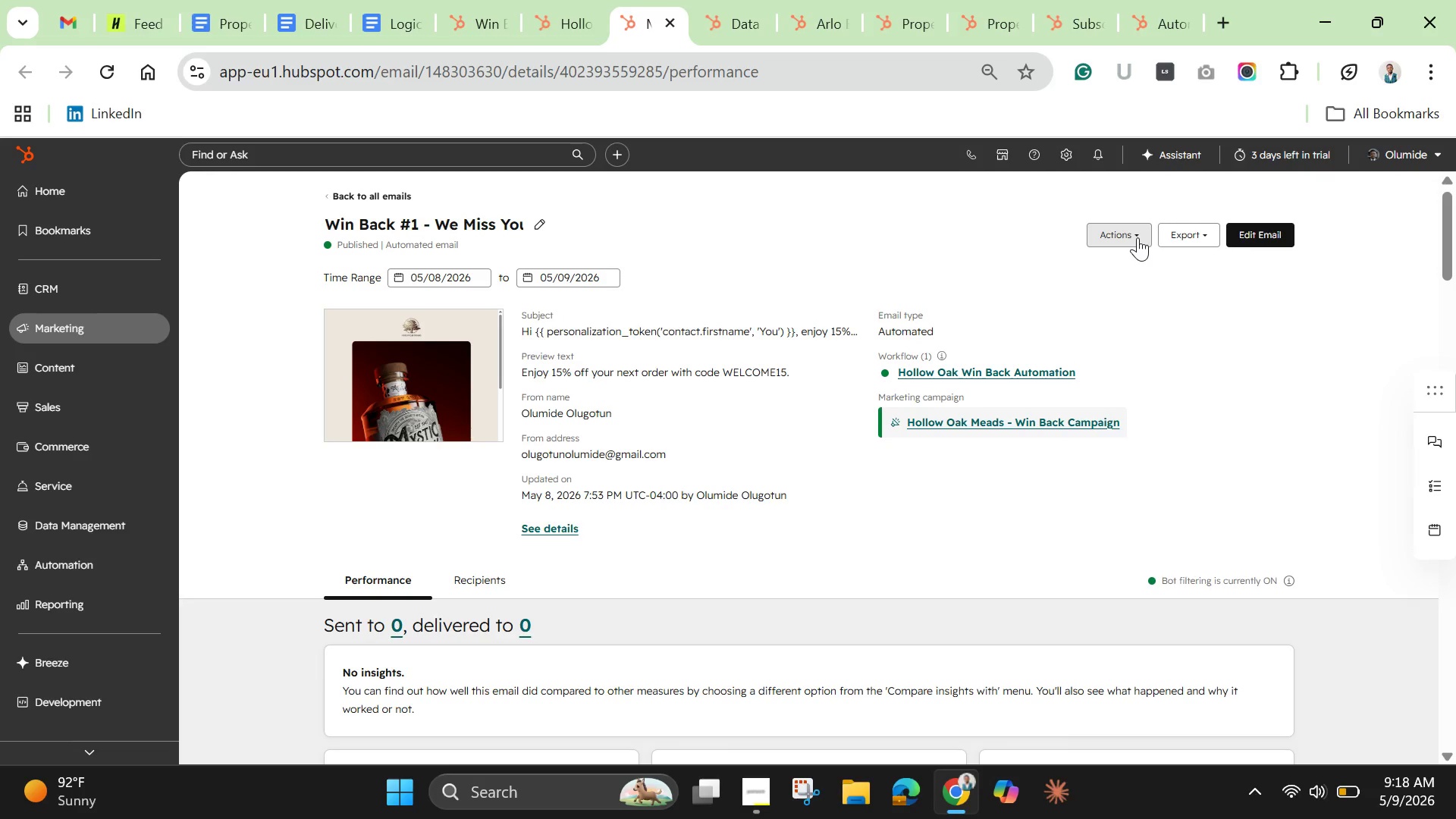 
mouse_move([1139, 243])
 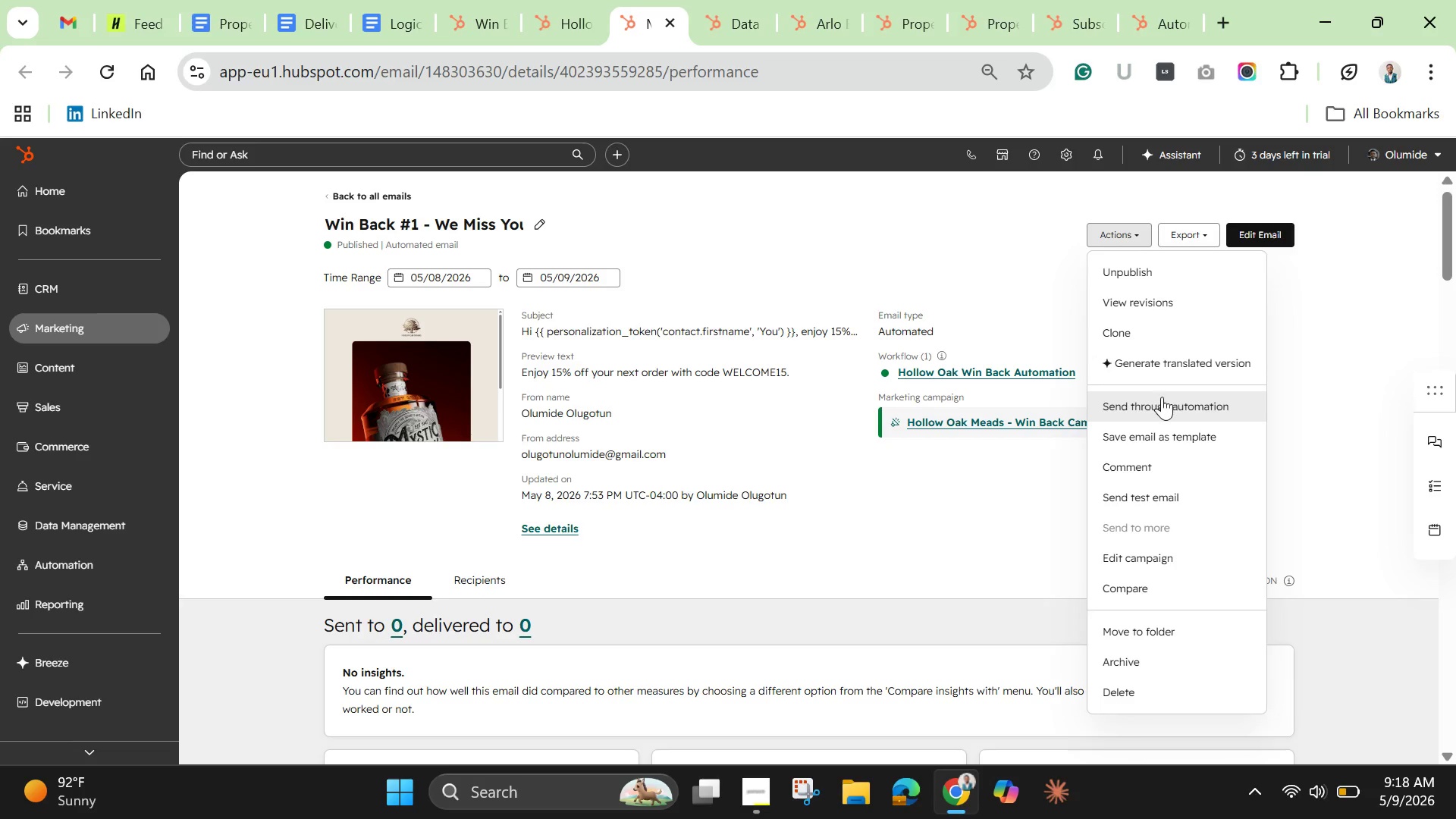 
left_click([1161, 397])
 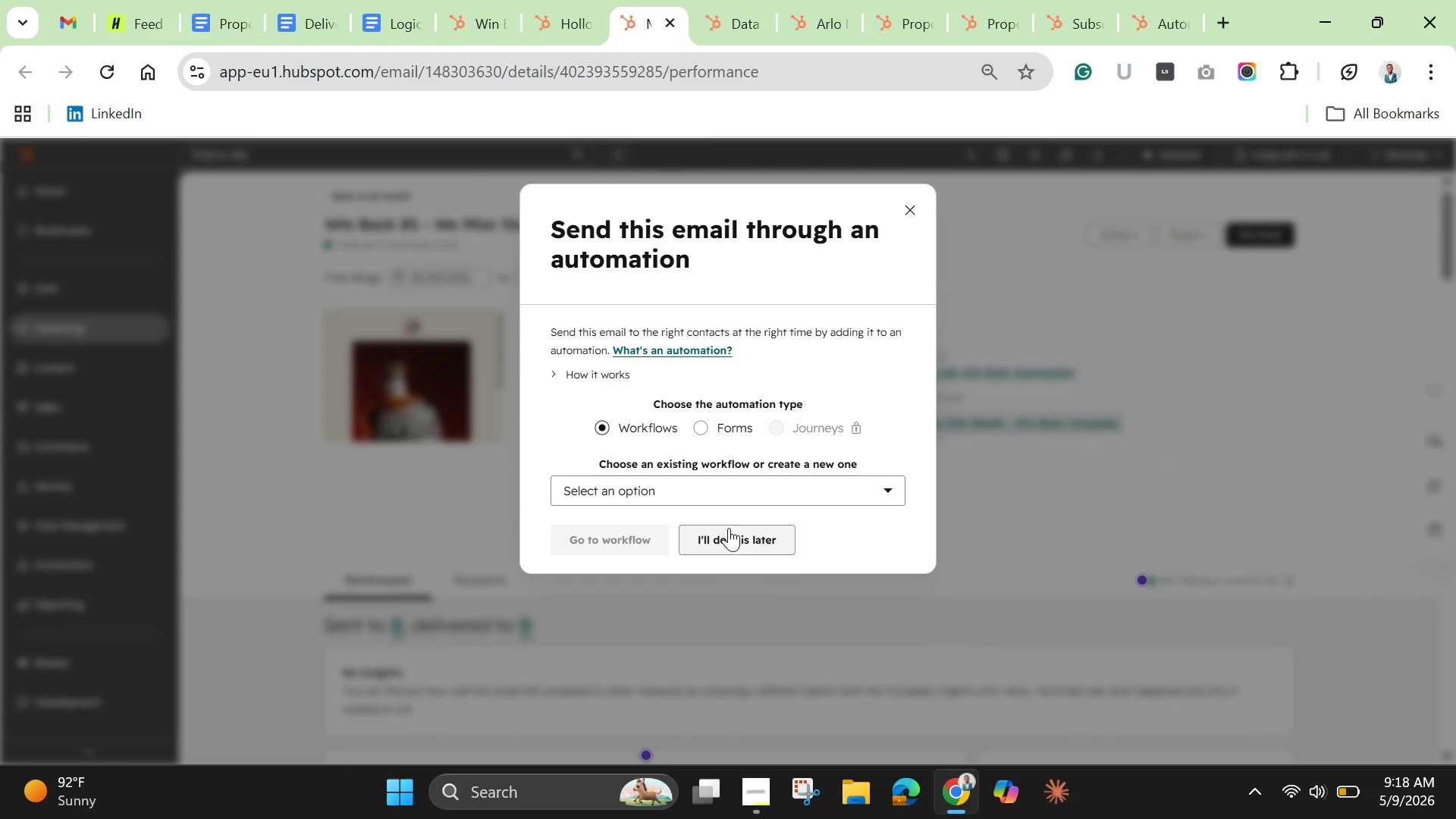 
left_click([704, 488])
 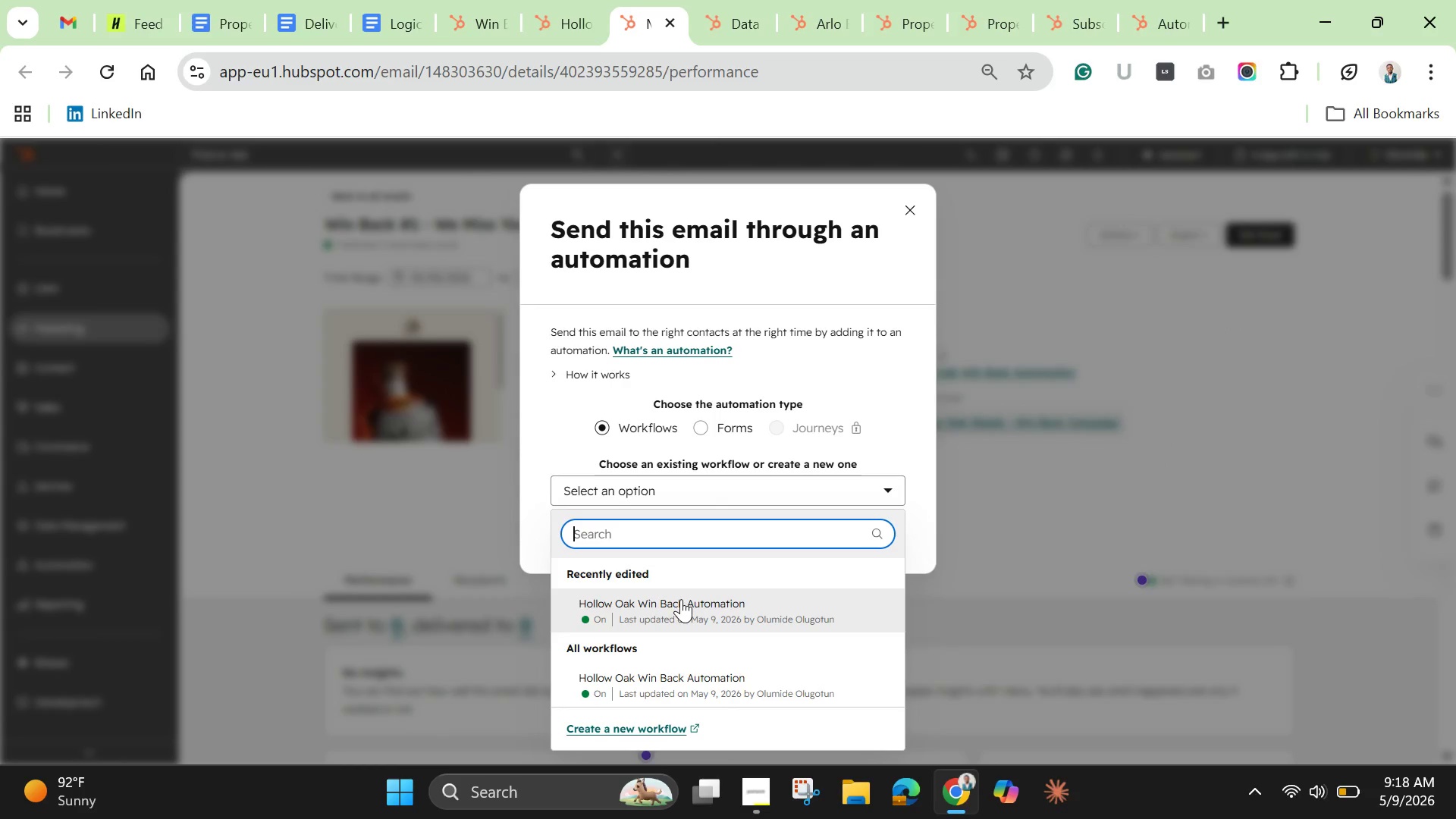 
left_click([681, 599])
 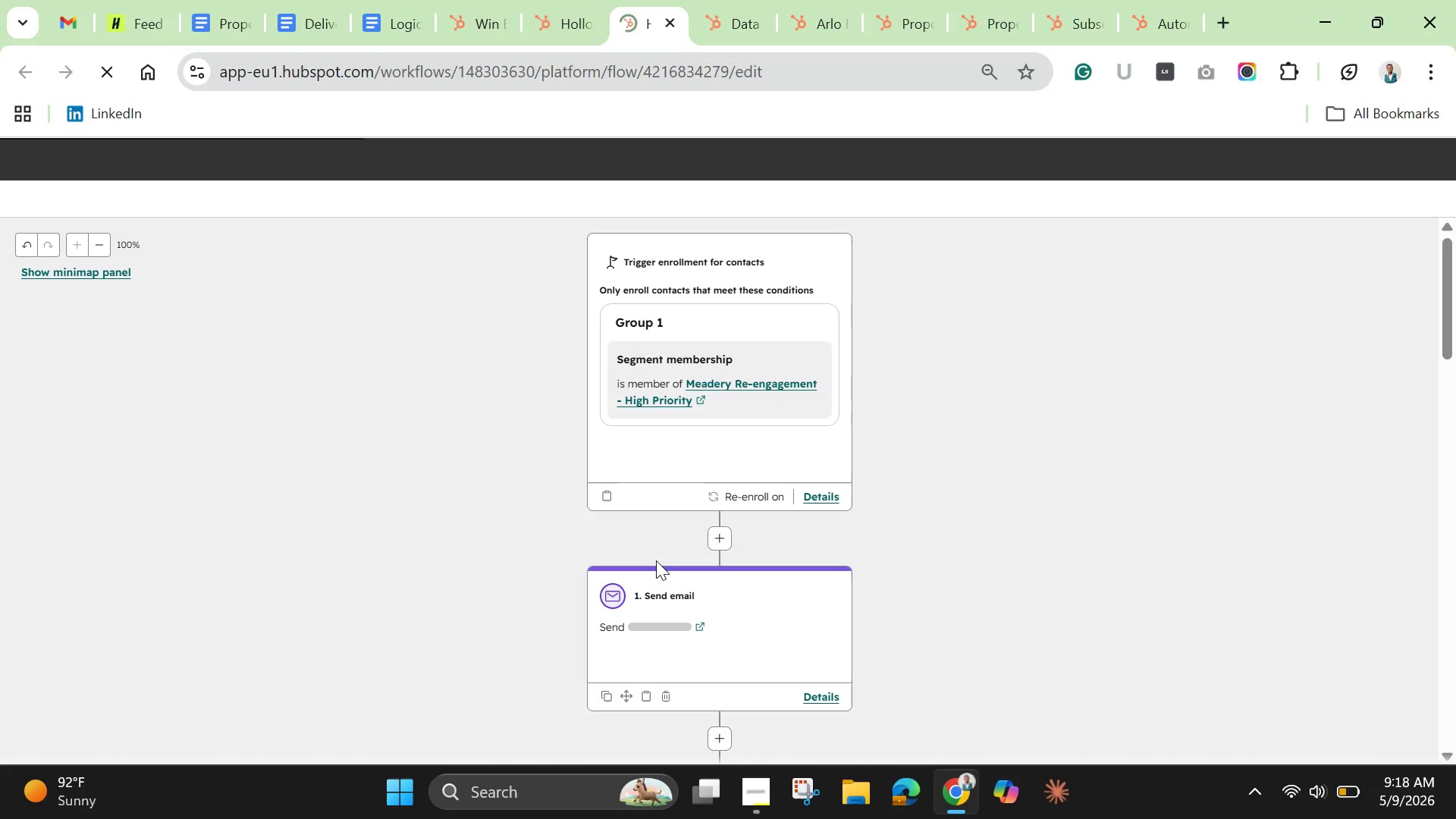 
wait(12.73)
 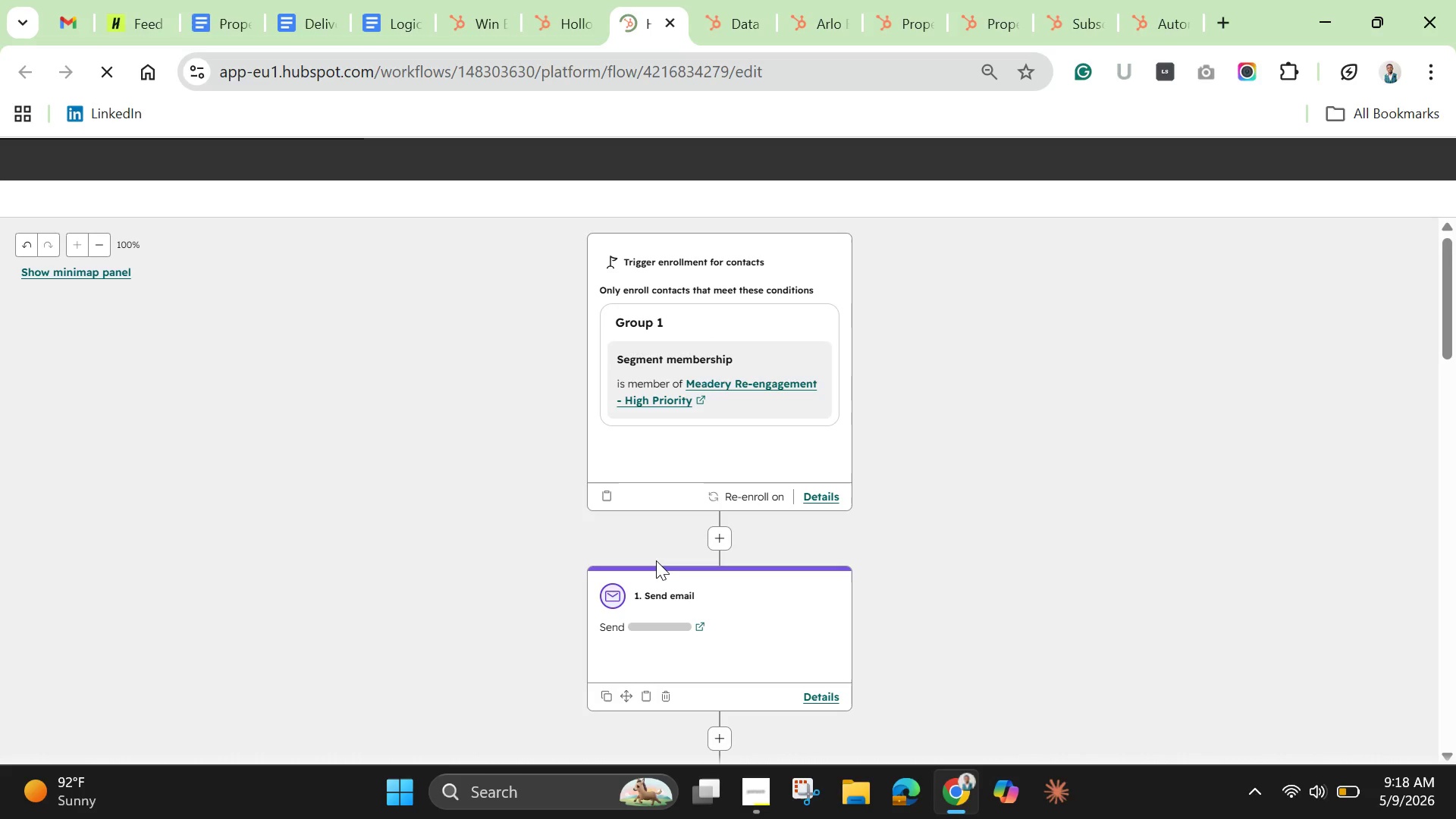 
scroll: coordinate [688, 648], scroll_direction: down, amount: 2.0
 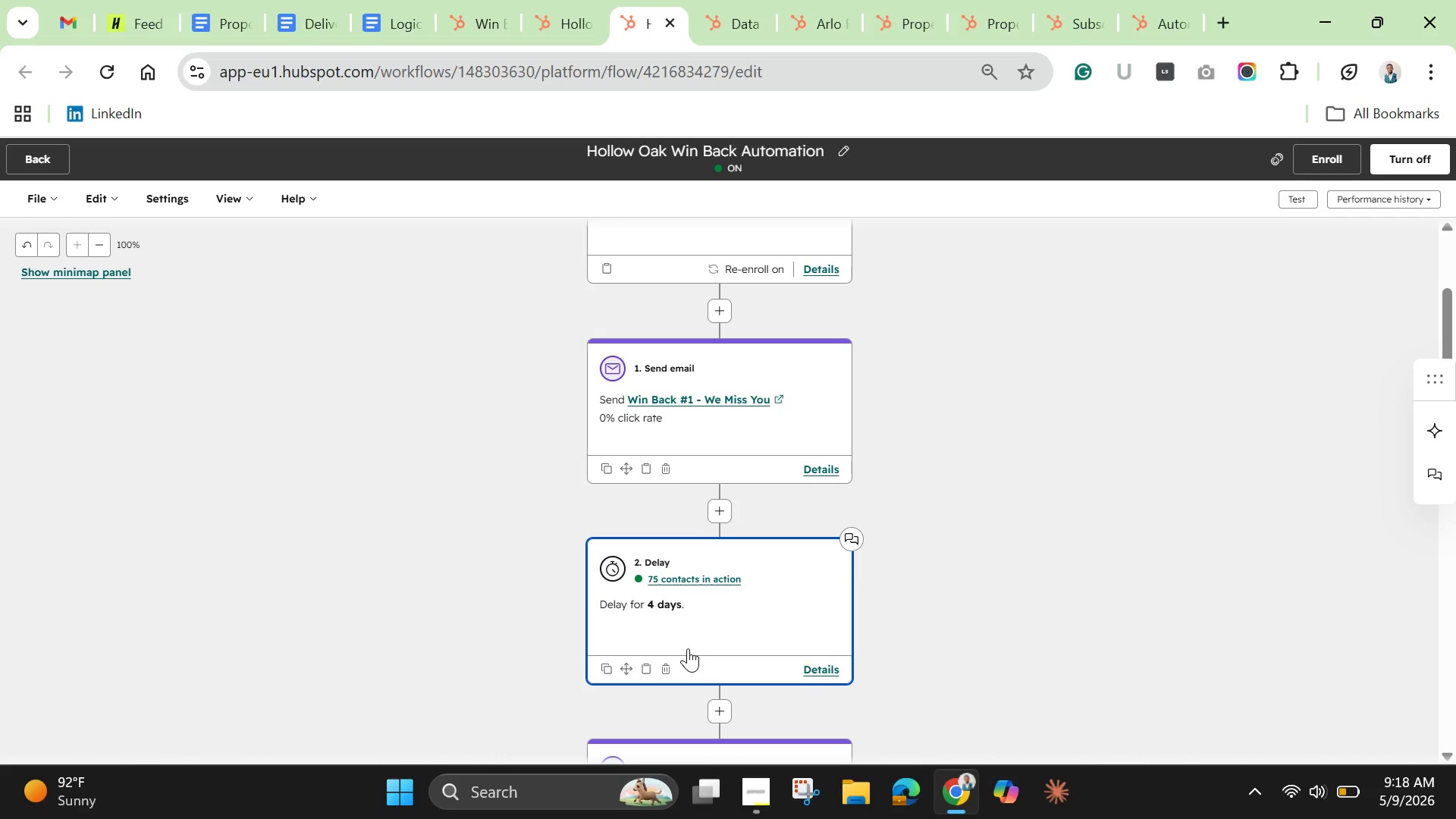 
left_click([708, 469])
 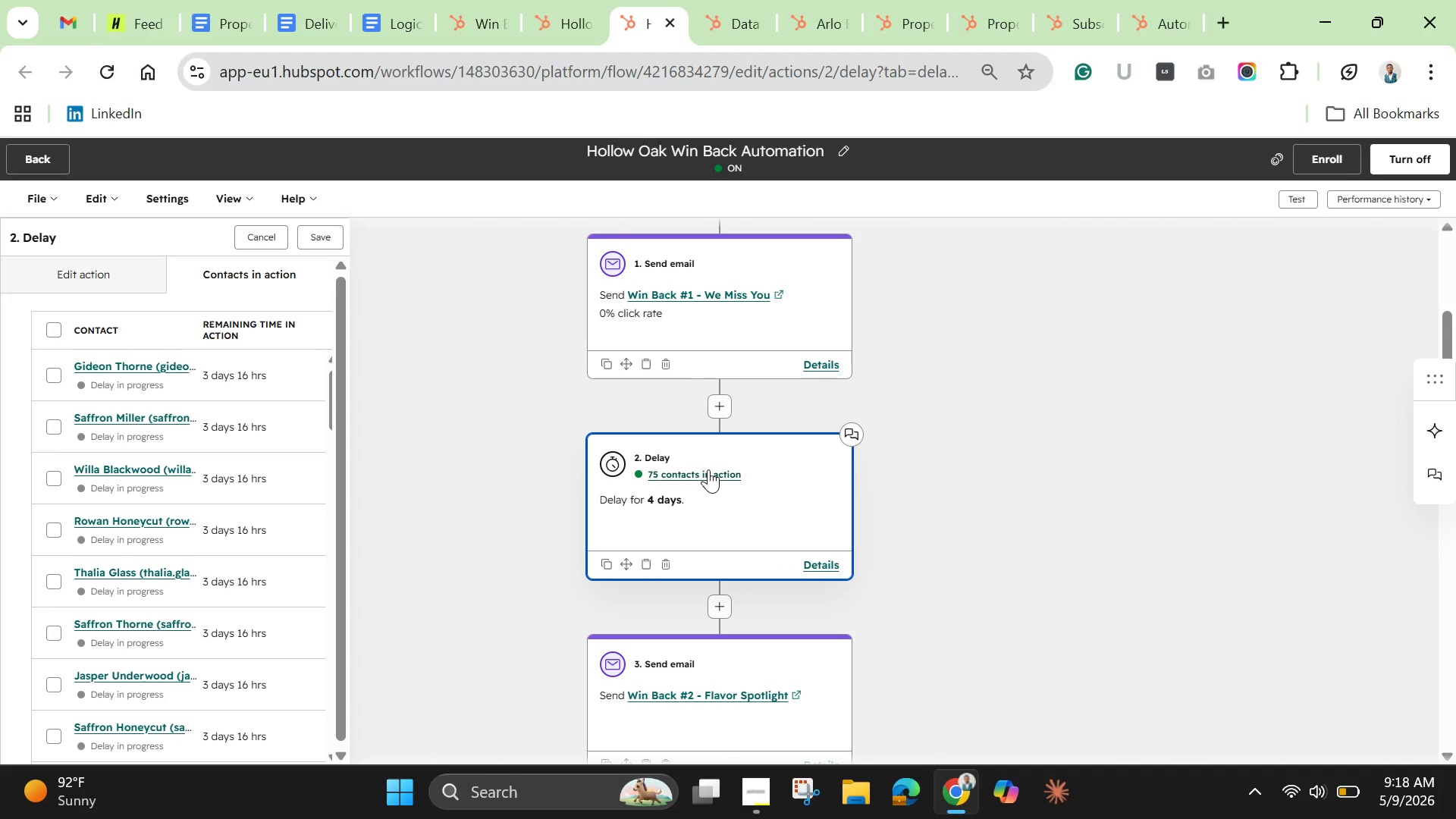 
scroll: coordinate [688, 648], scroll_direction: up, amount: 1.0
 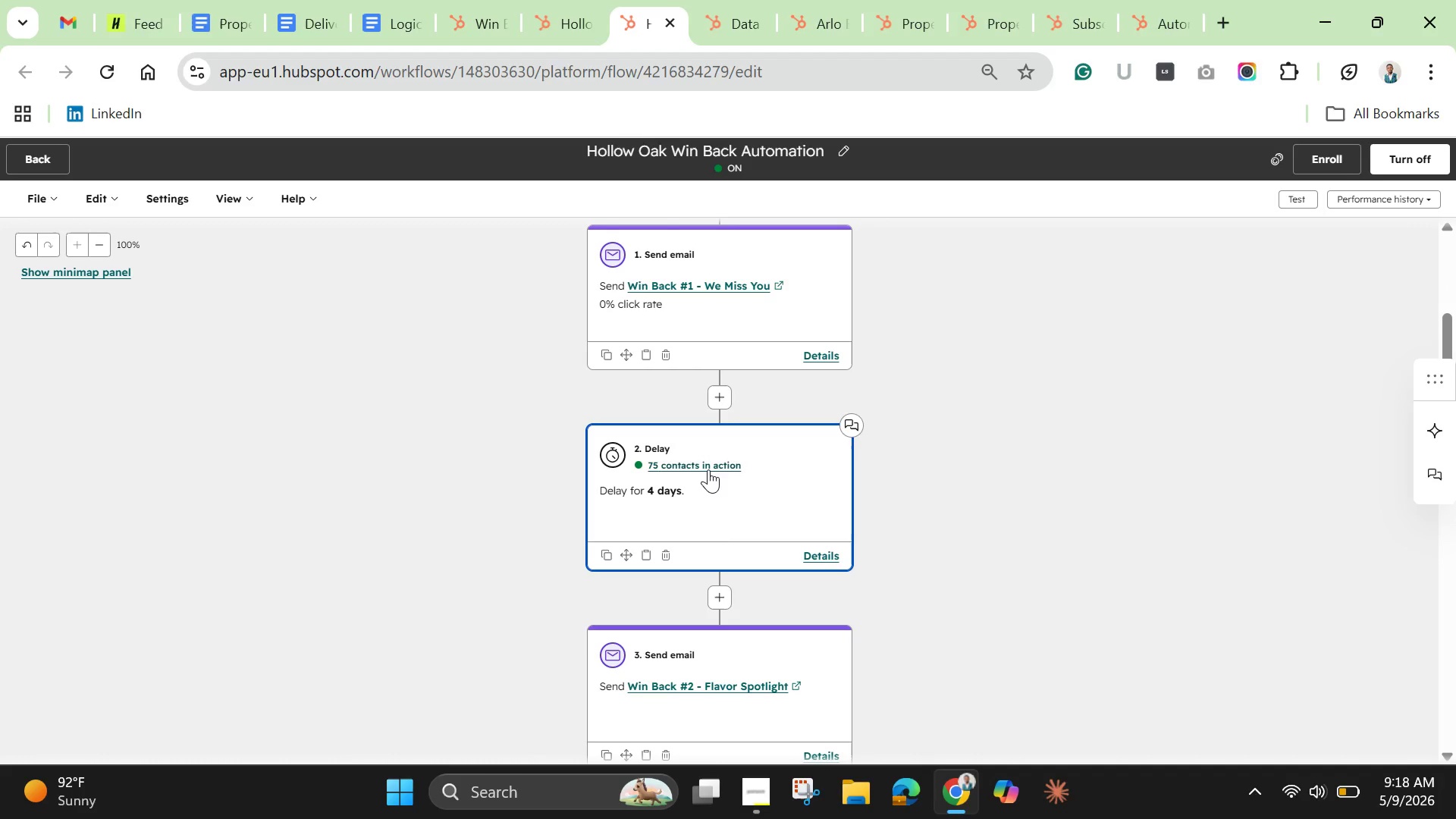 
wait(11.86)
 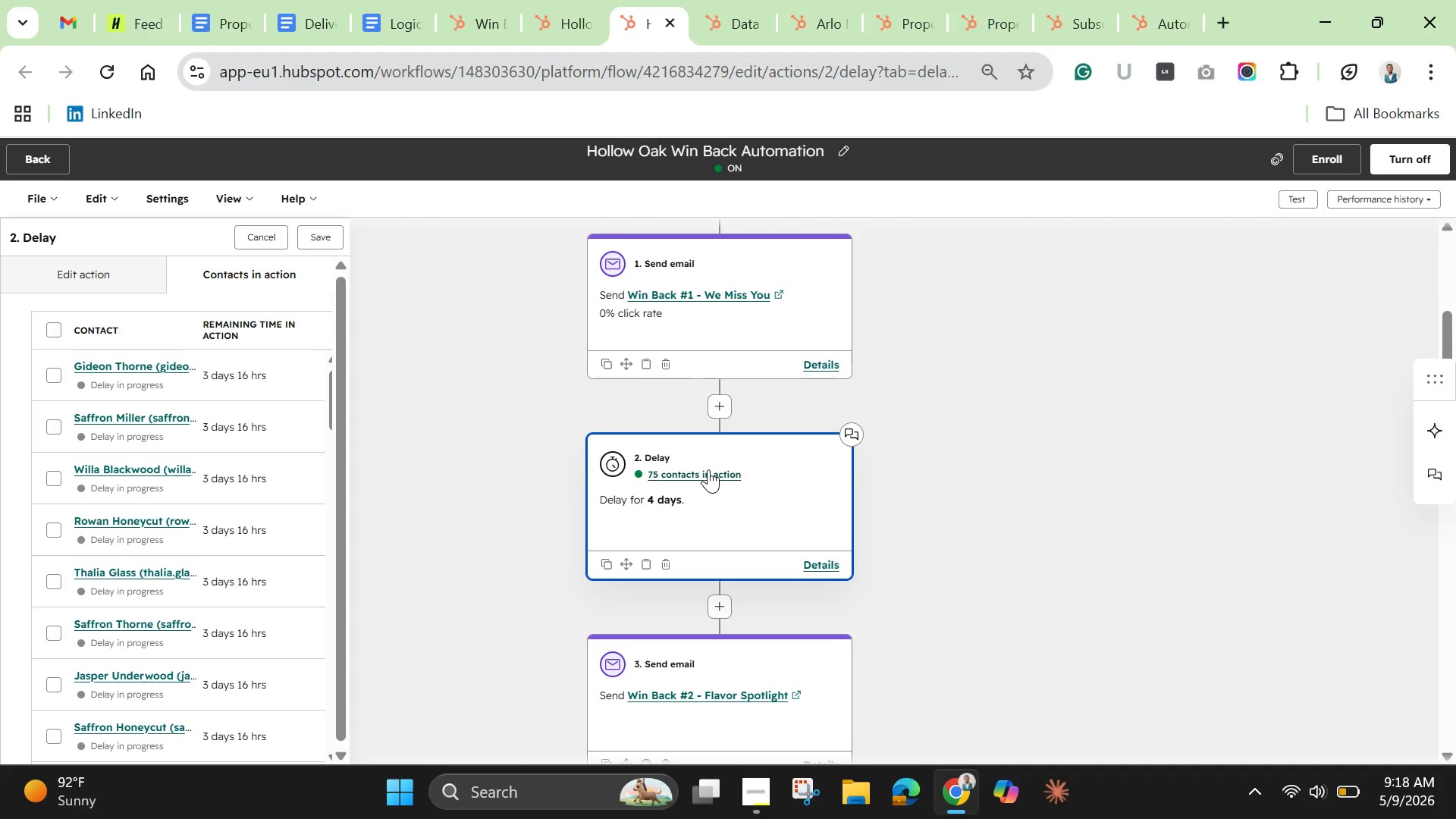 
scroll: coordinate [767, 629], scroll_direction: up, amount: 3.0
 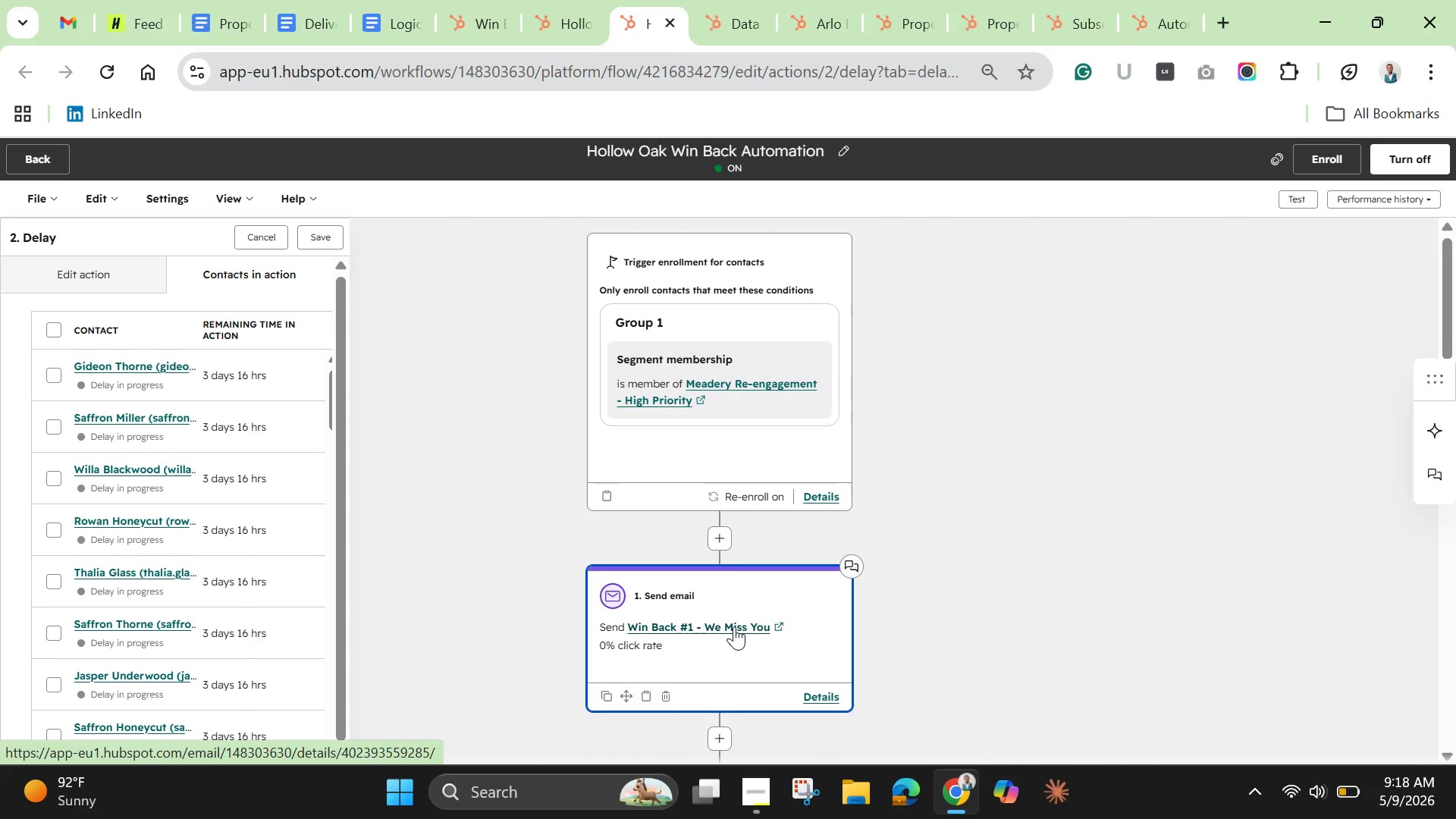 
left_click([734, 626])
 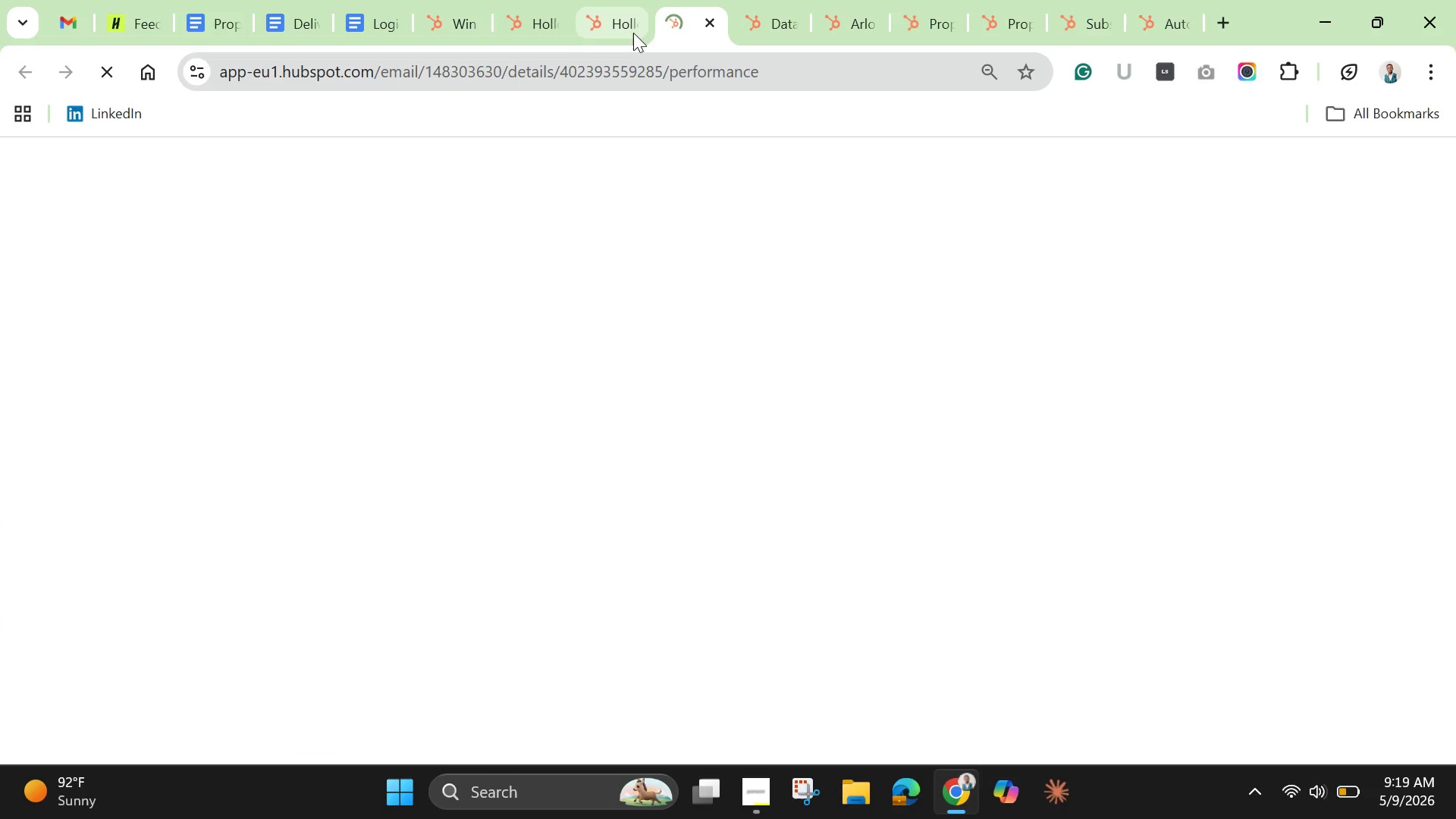 
left_click([618, 24])
 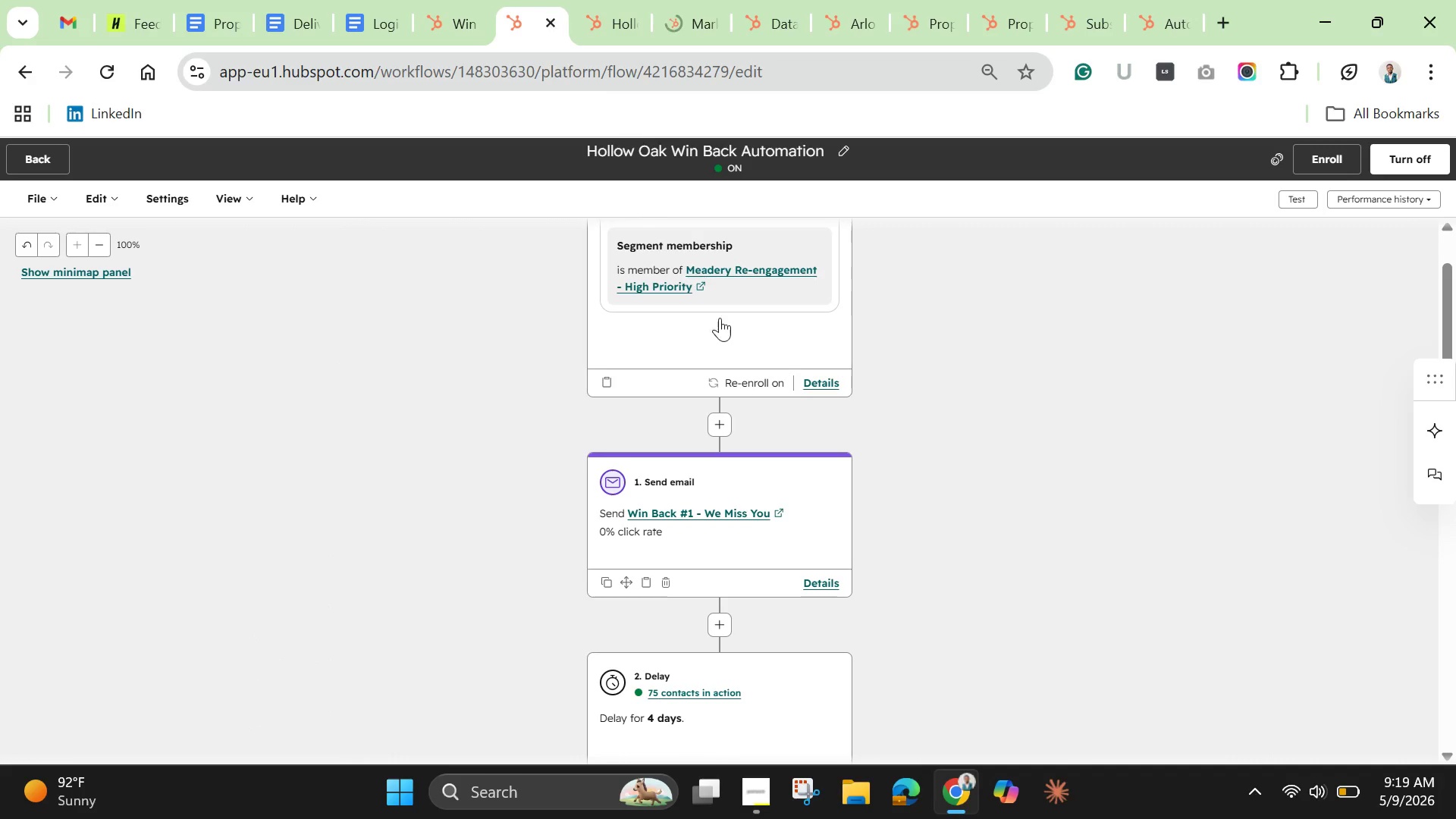 
scroll: coordinate [993, 415], scroll_direction: up, amount: 5.0
 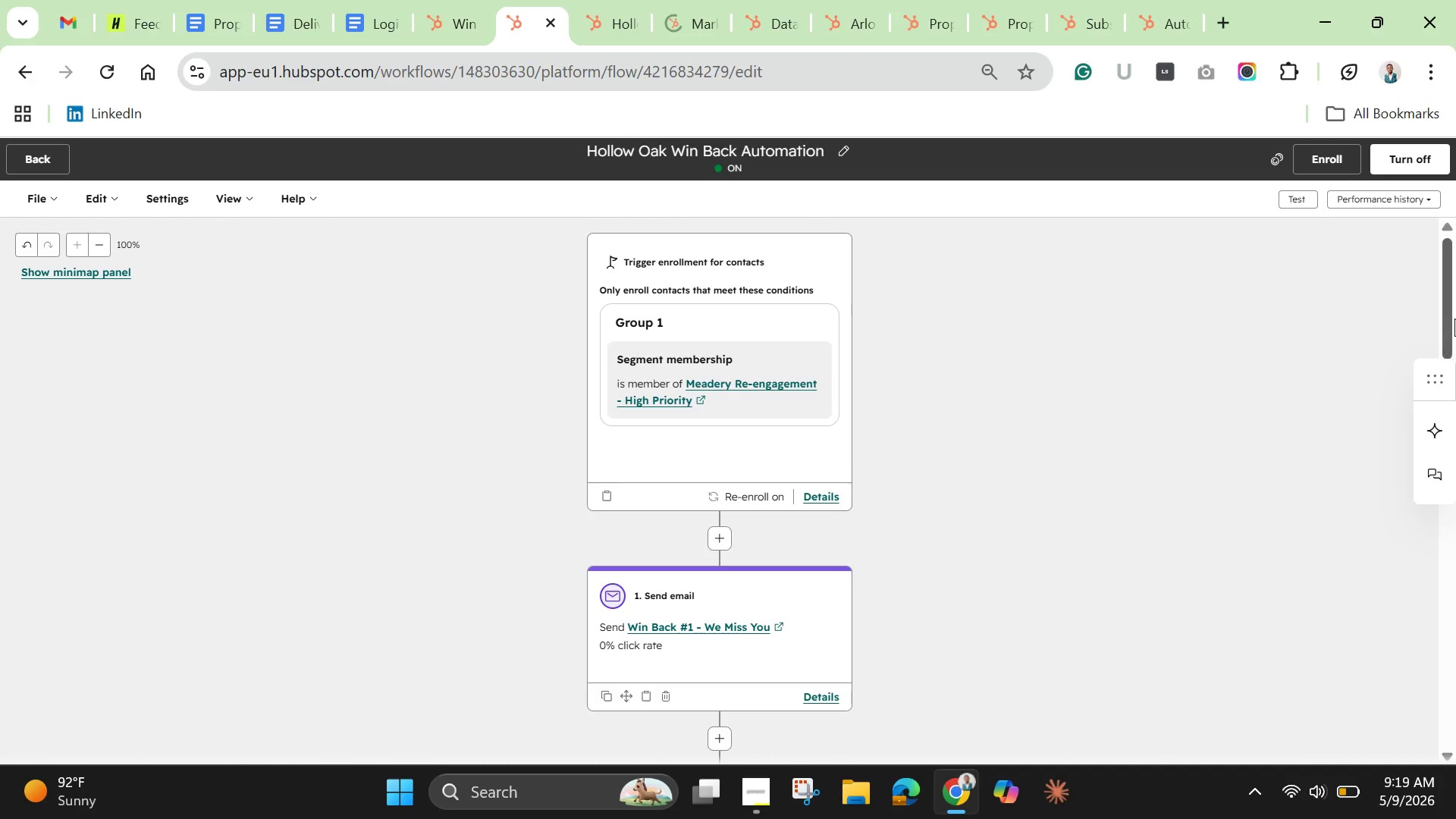 
left_click_drag(start_coordinate=[1454, 317], to_coordinate=[1436, 280])
 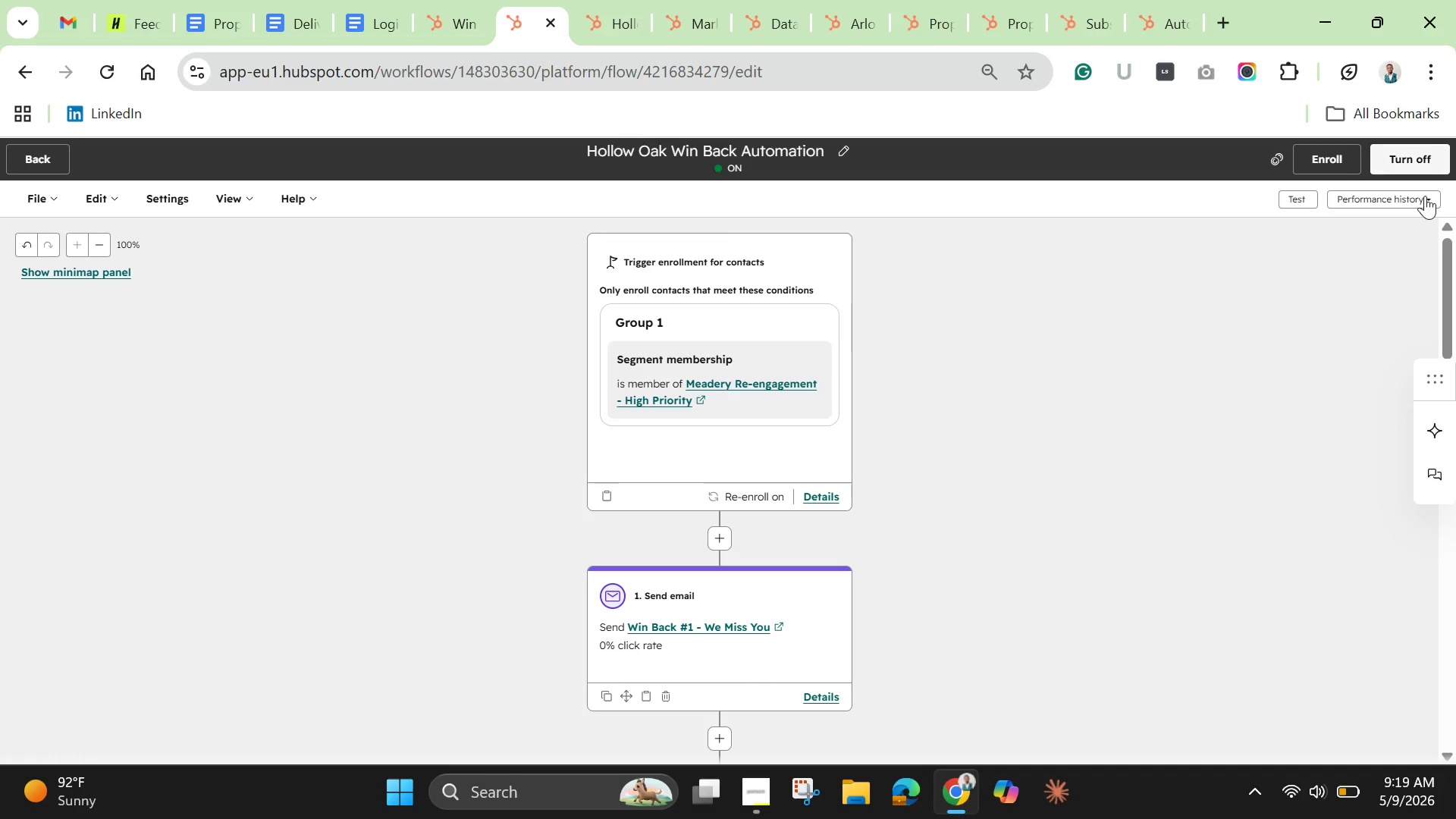 
wait(19.45)
 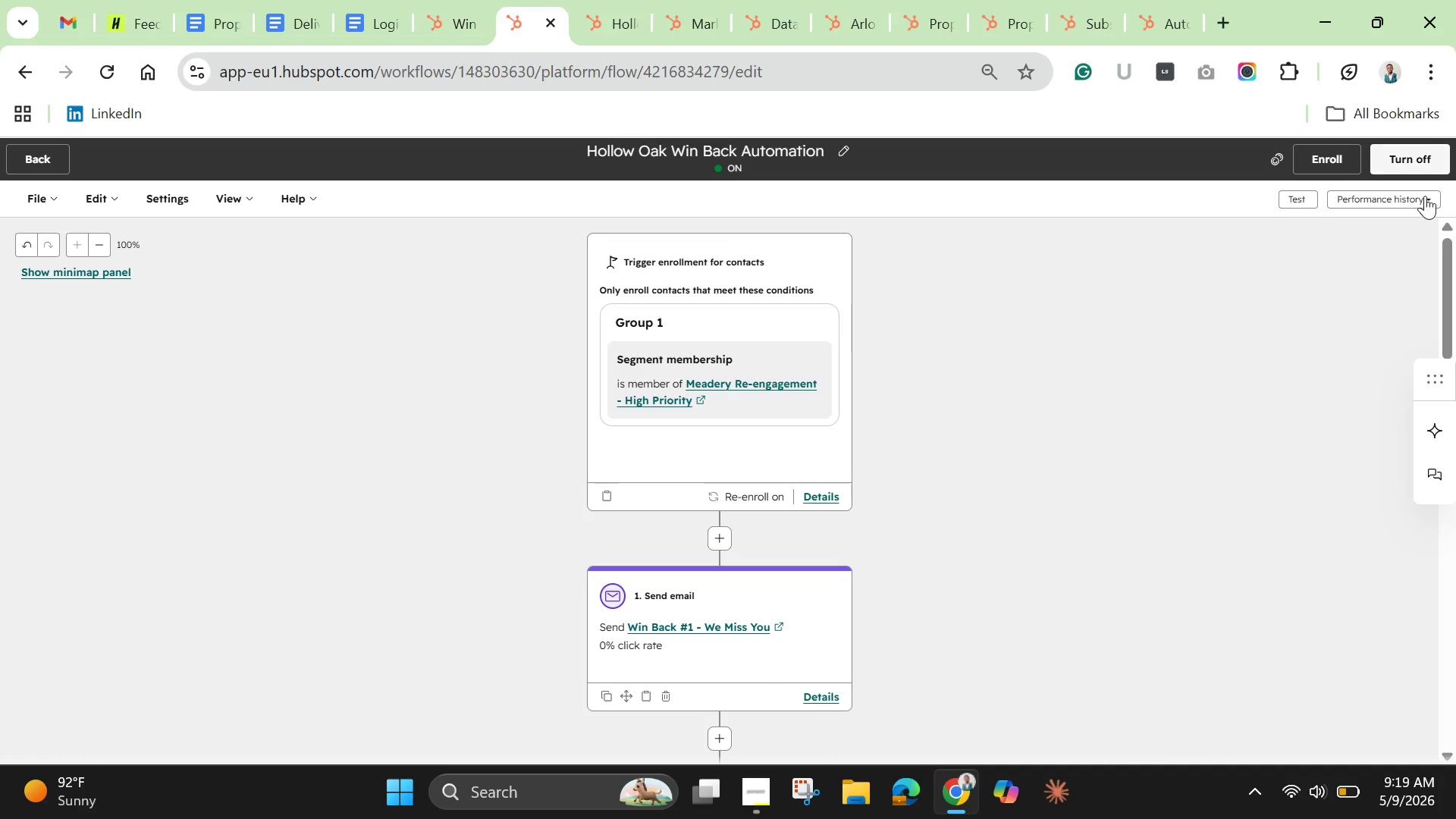 
left_click([453, 32])
 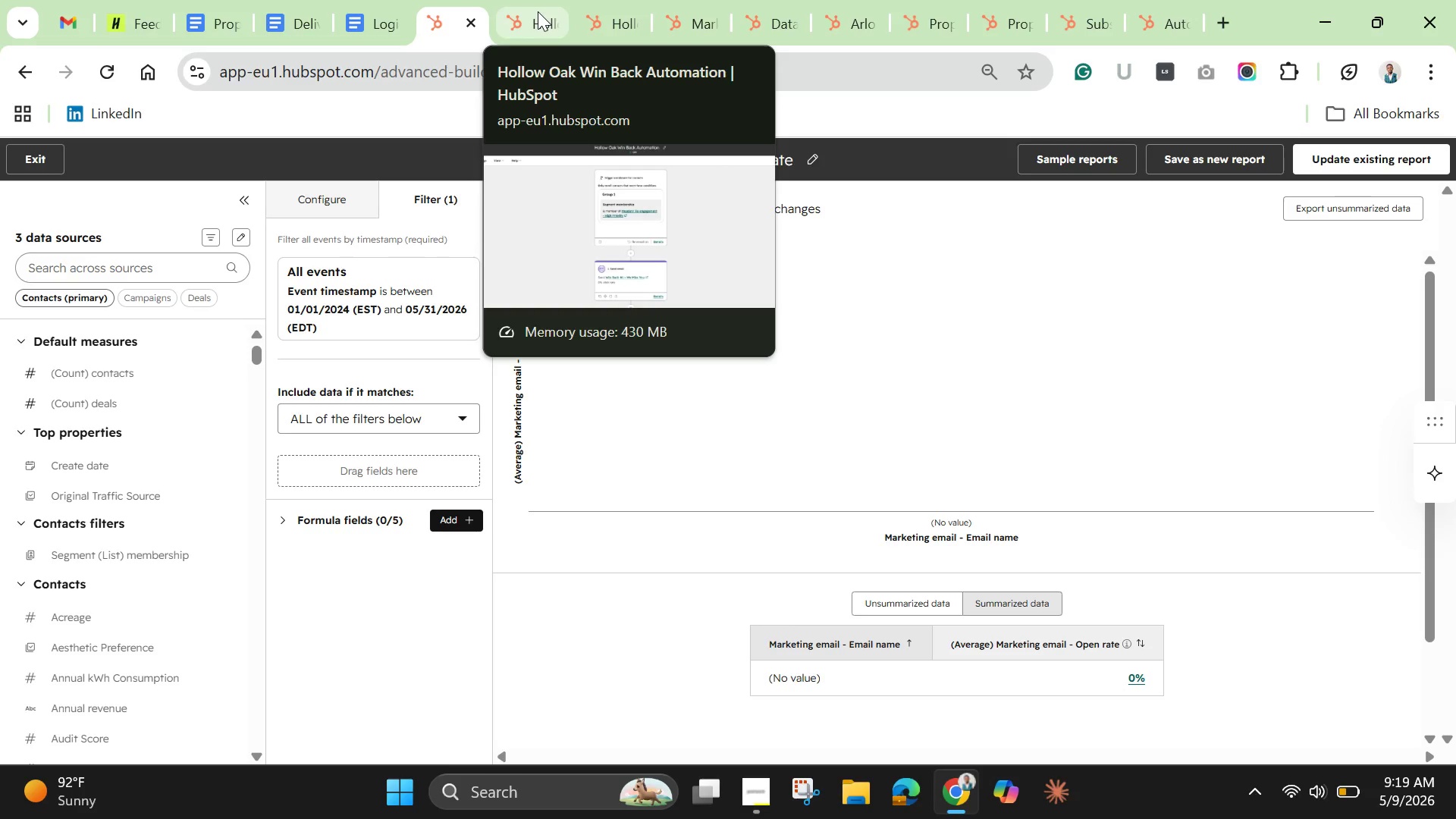 
wait(11.02)
 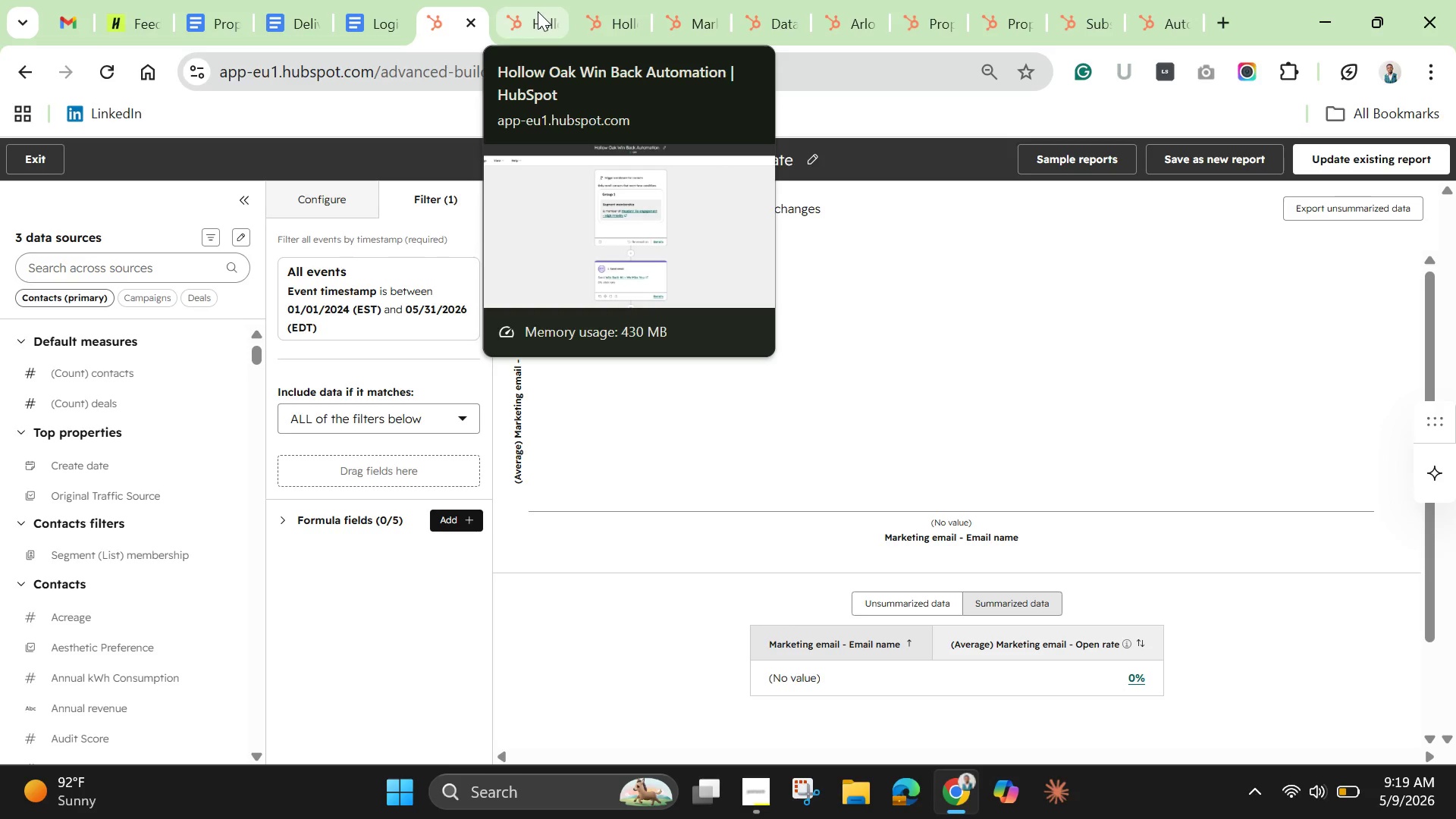 
left_click([1341, 162])
 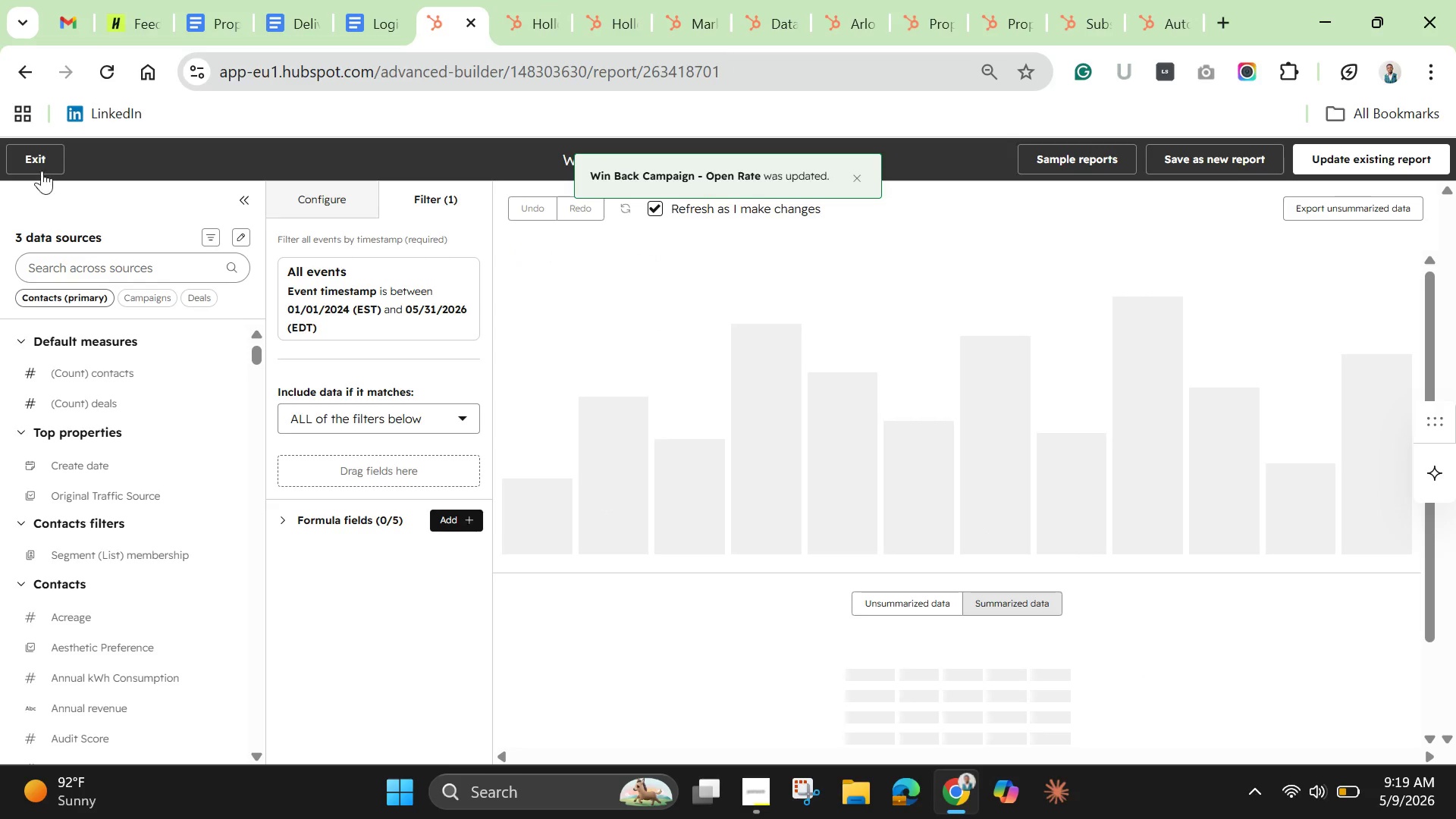 
left_click([37, 162])
 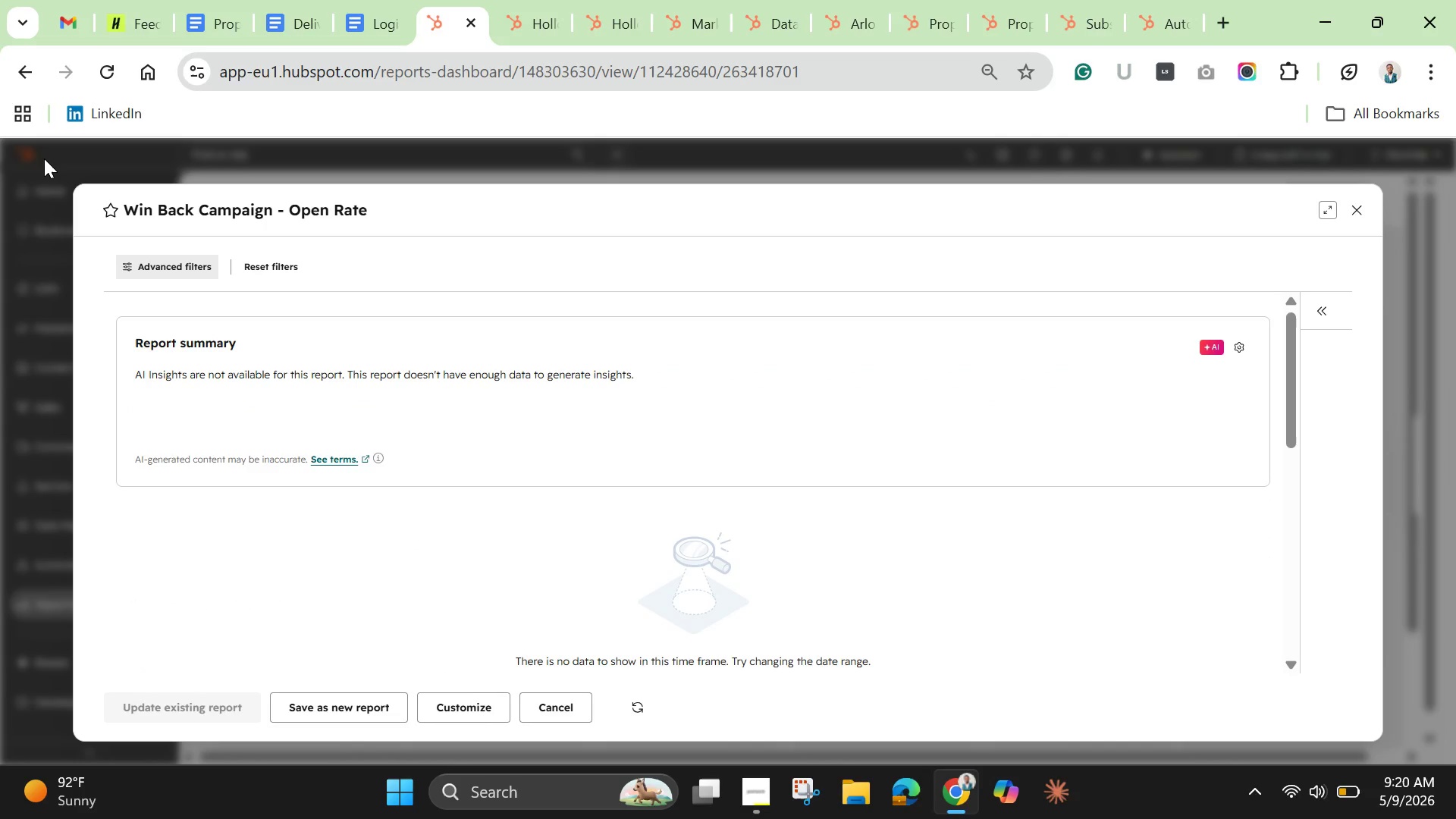 
wait(20.3)
 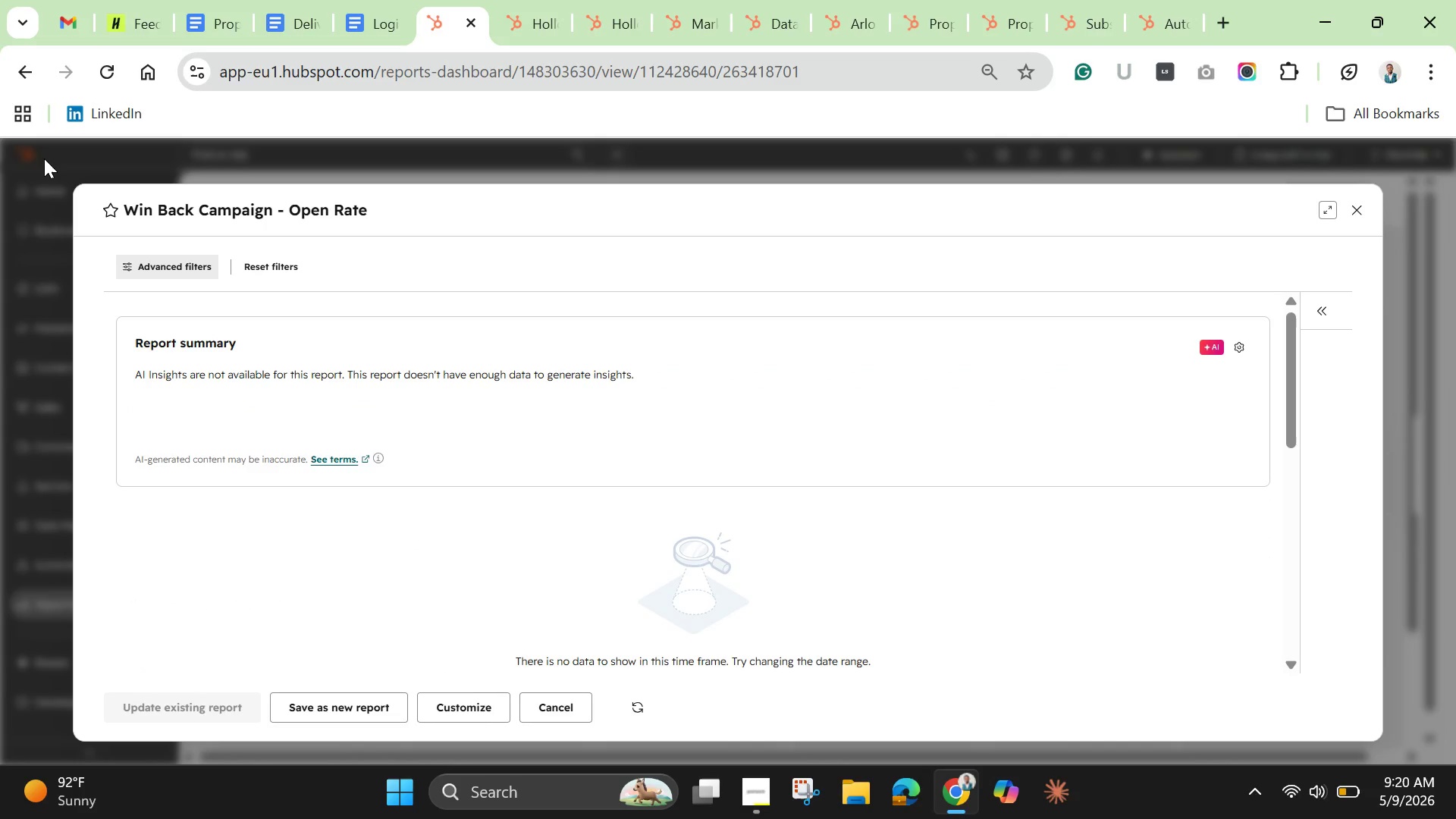 
left_click([557, 704])
 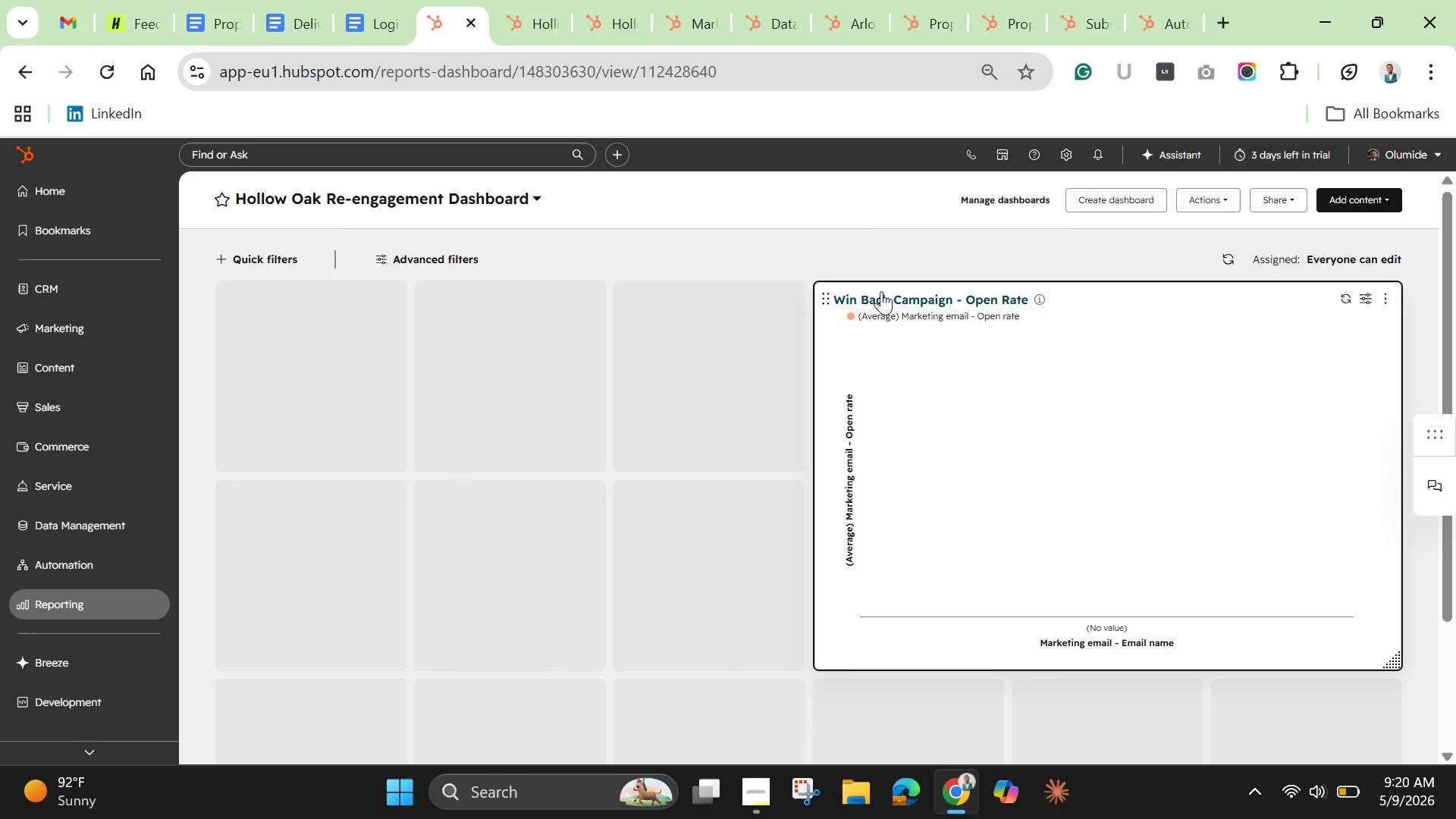 
wait(6.91)
 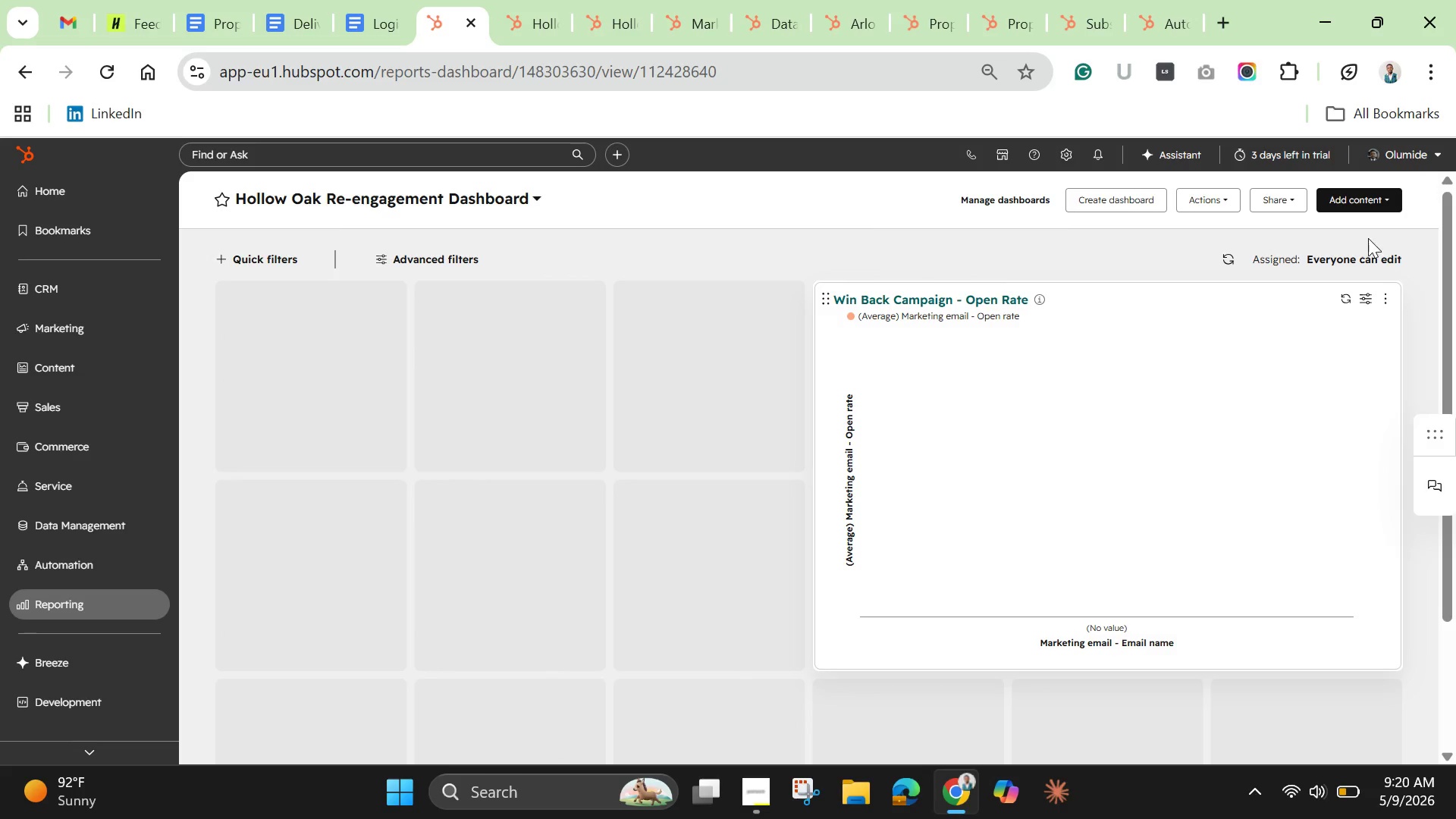 
left_click_drag(start_coordinate=[820, 297], to_coordinate=[224, 297])
 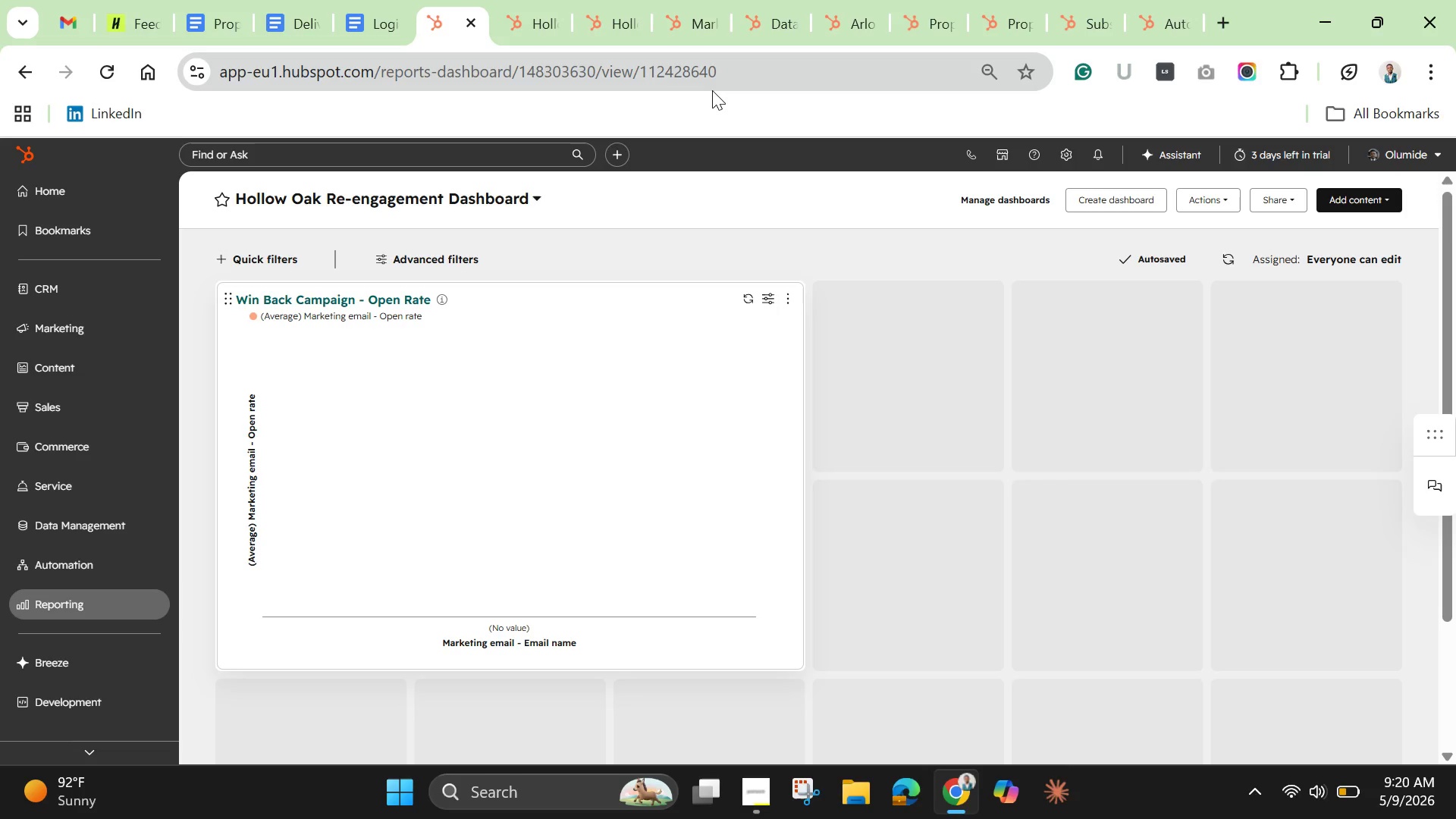 
wait(19.94)
 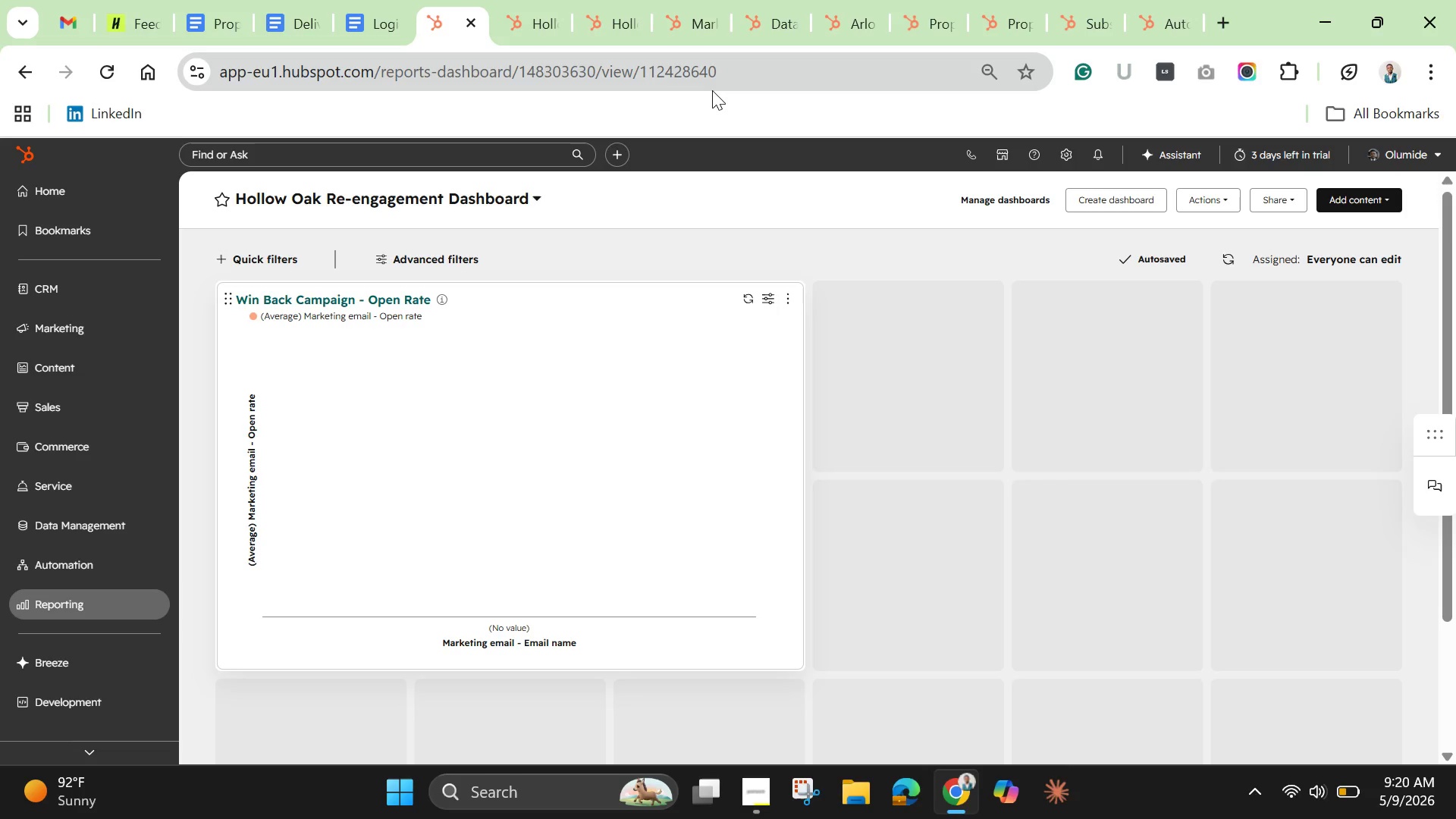 
left_click([33, 161])
 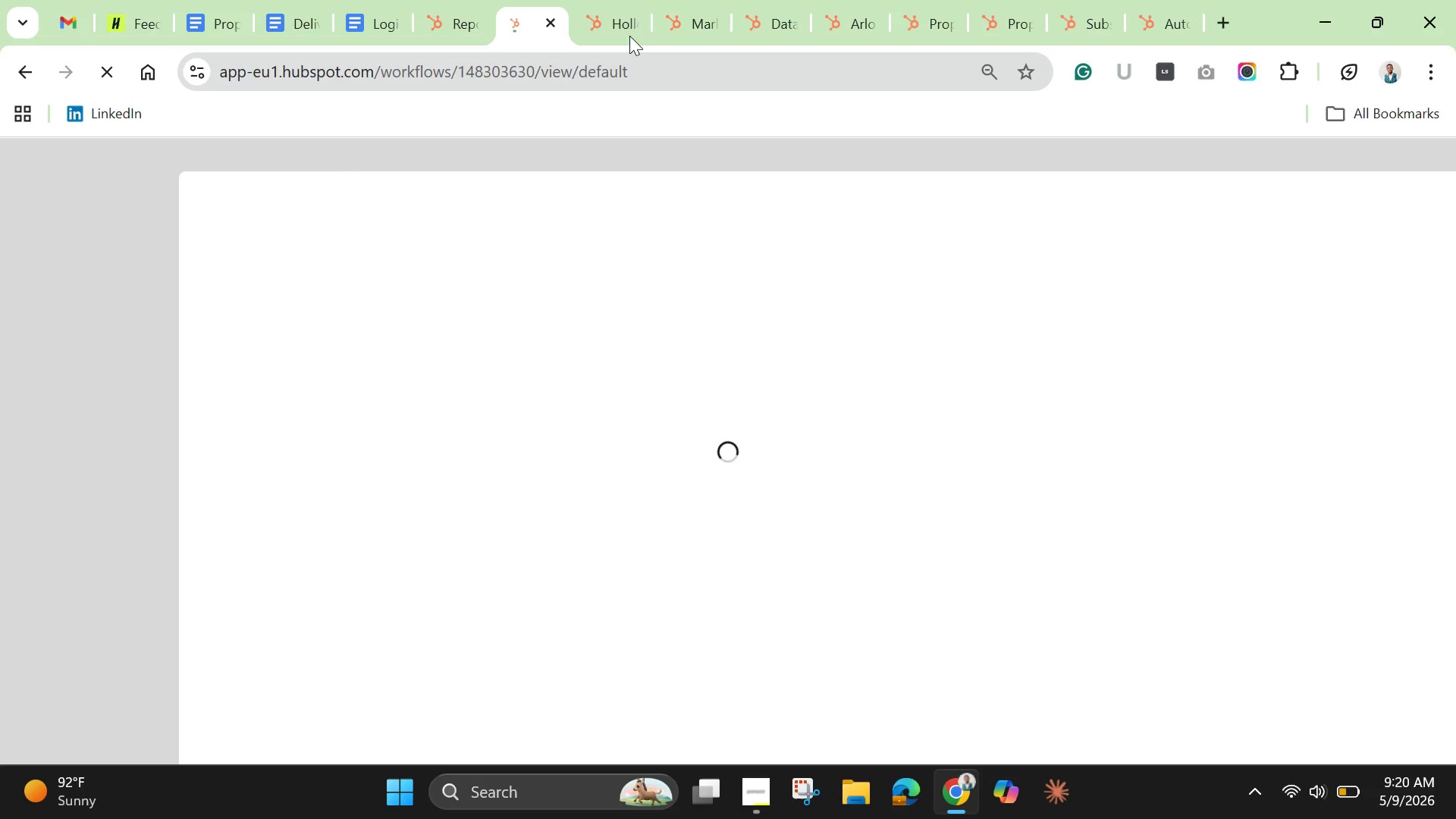 
left_click([612, 17])
 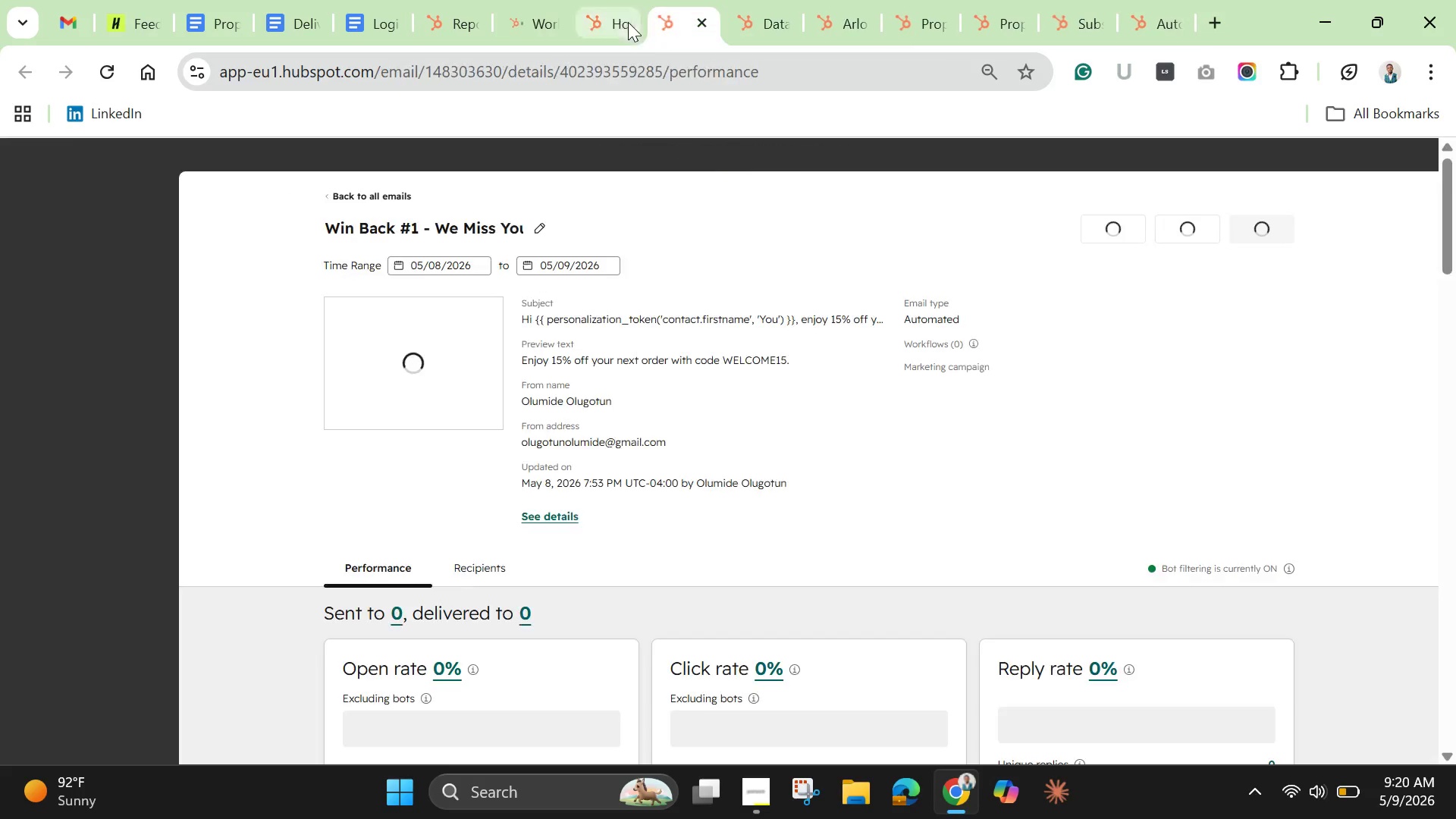 
double_click([628, 22])
 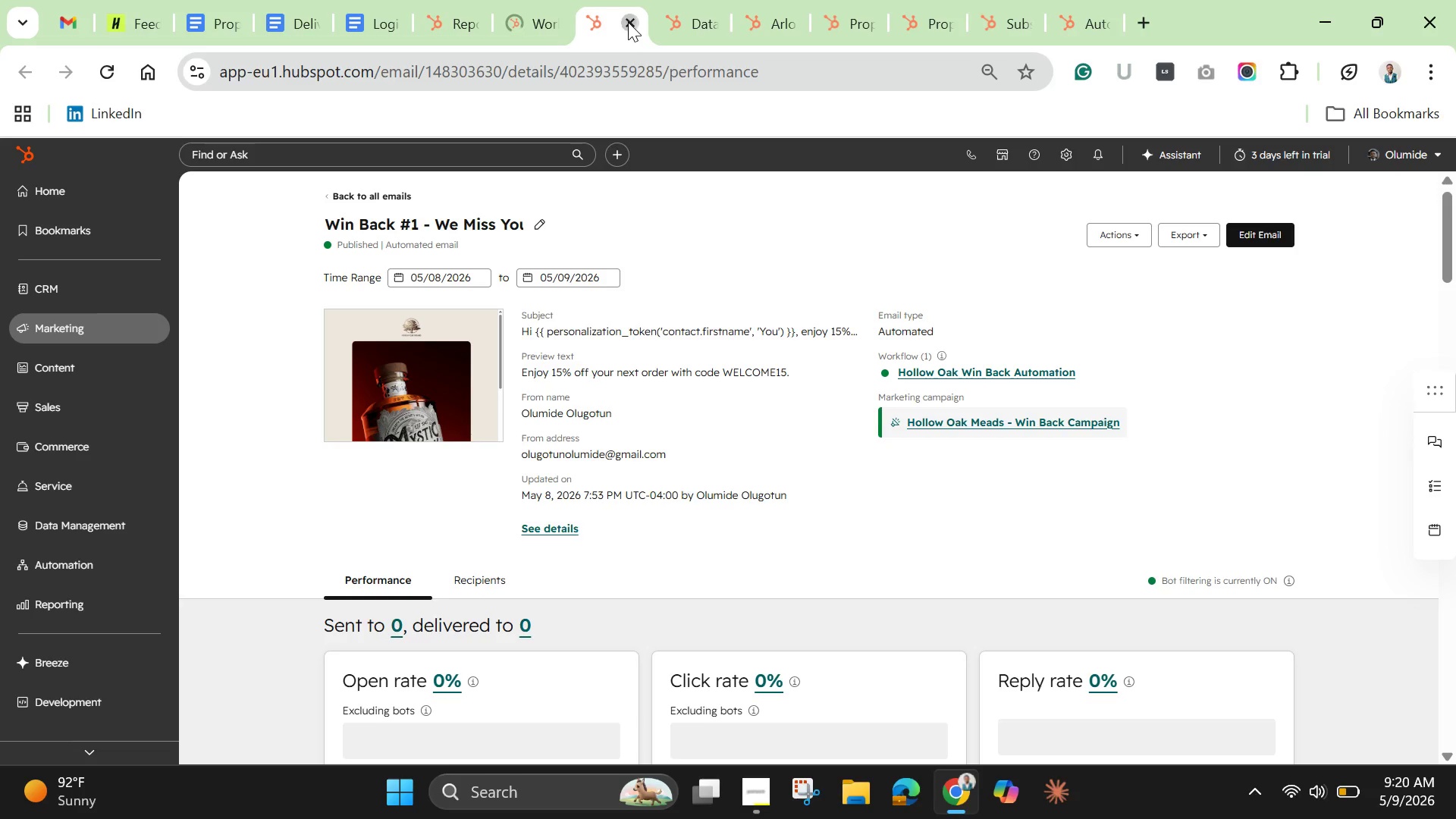 
triple_click([628, 22])
 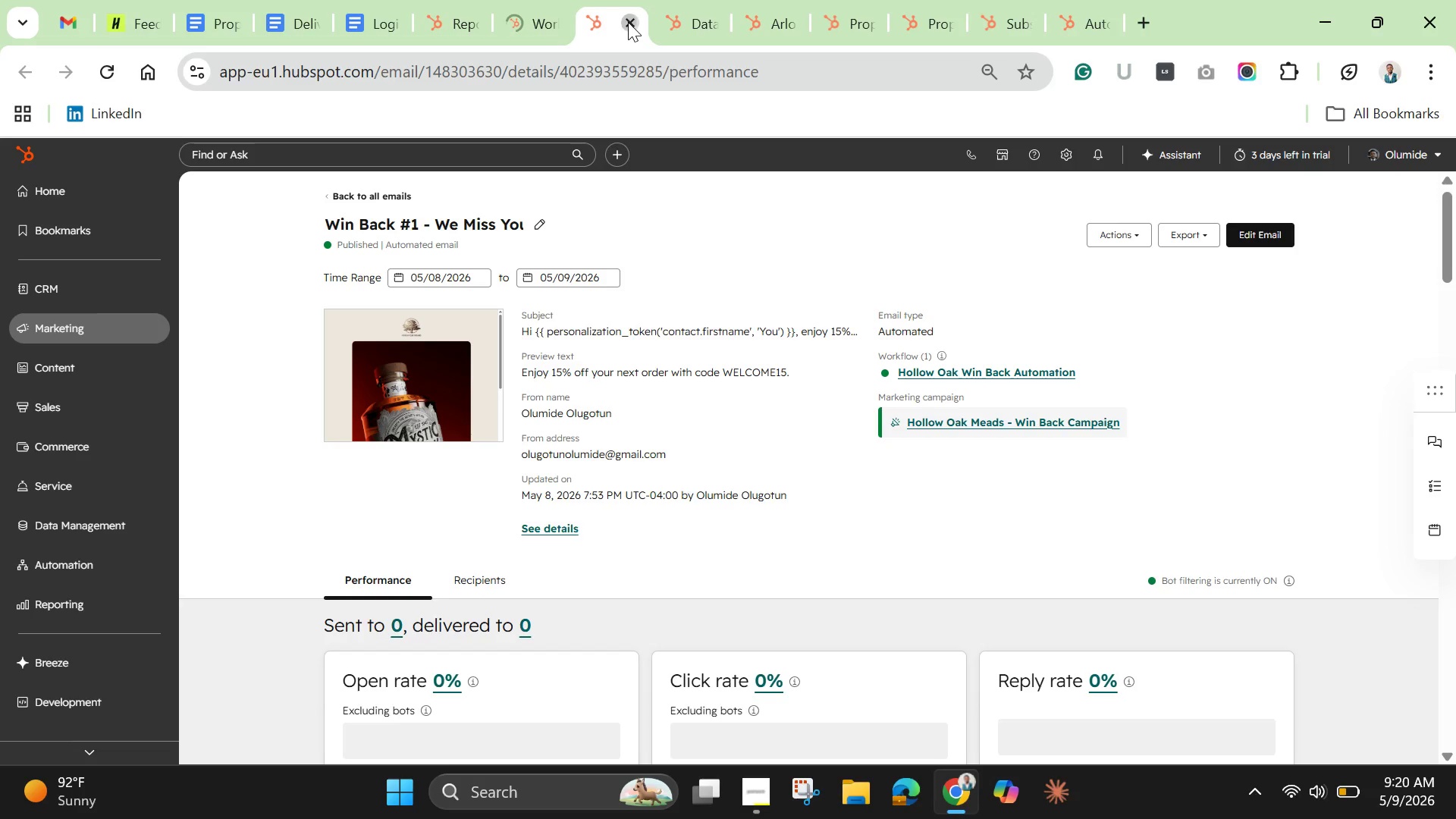 
triple_click([628, 22])
 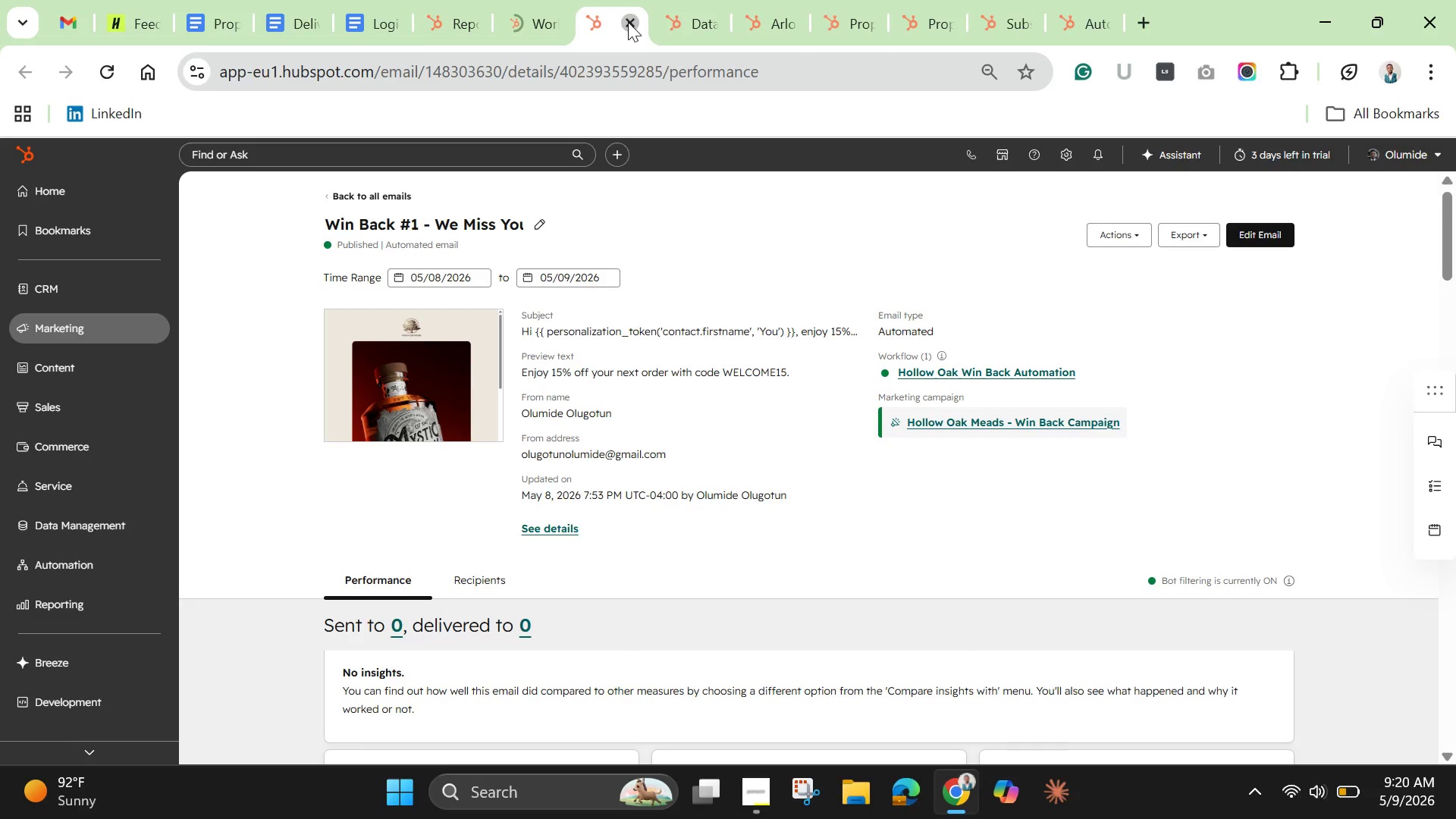 
triple_click([628, 22])
 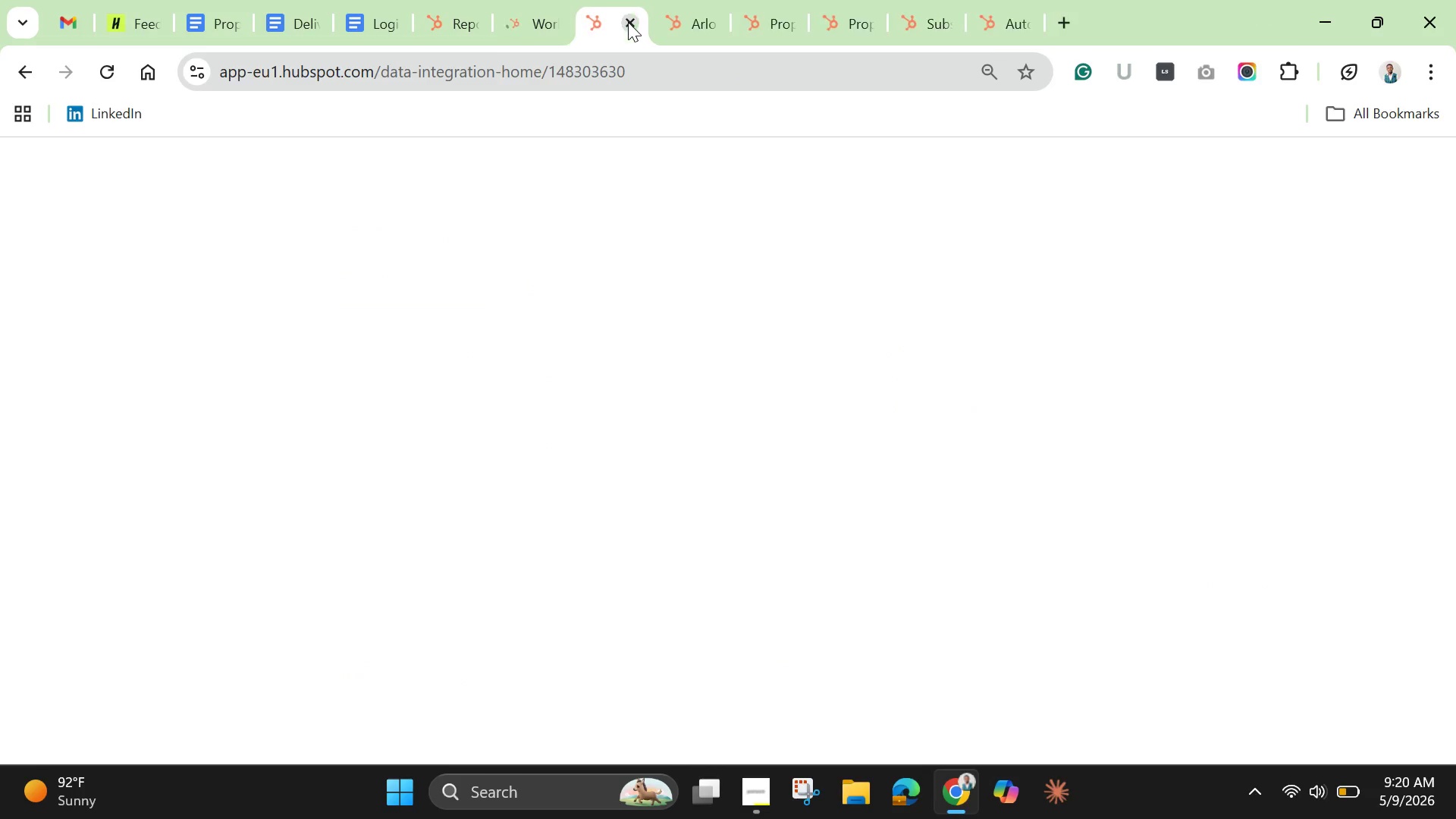 
triple_click([628, 22])
 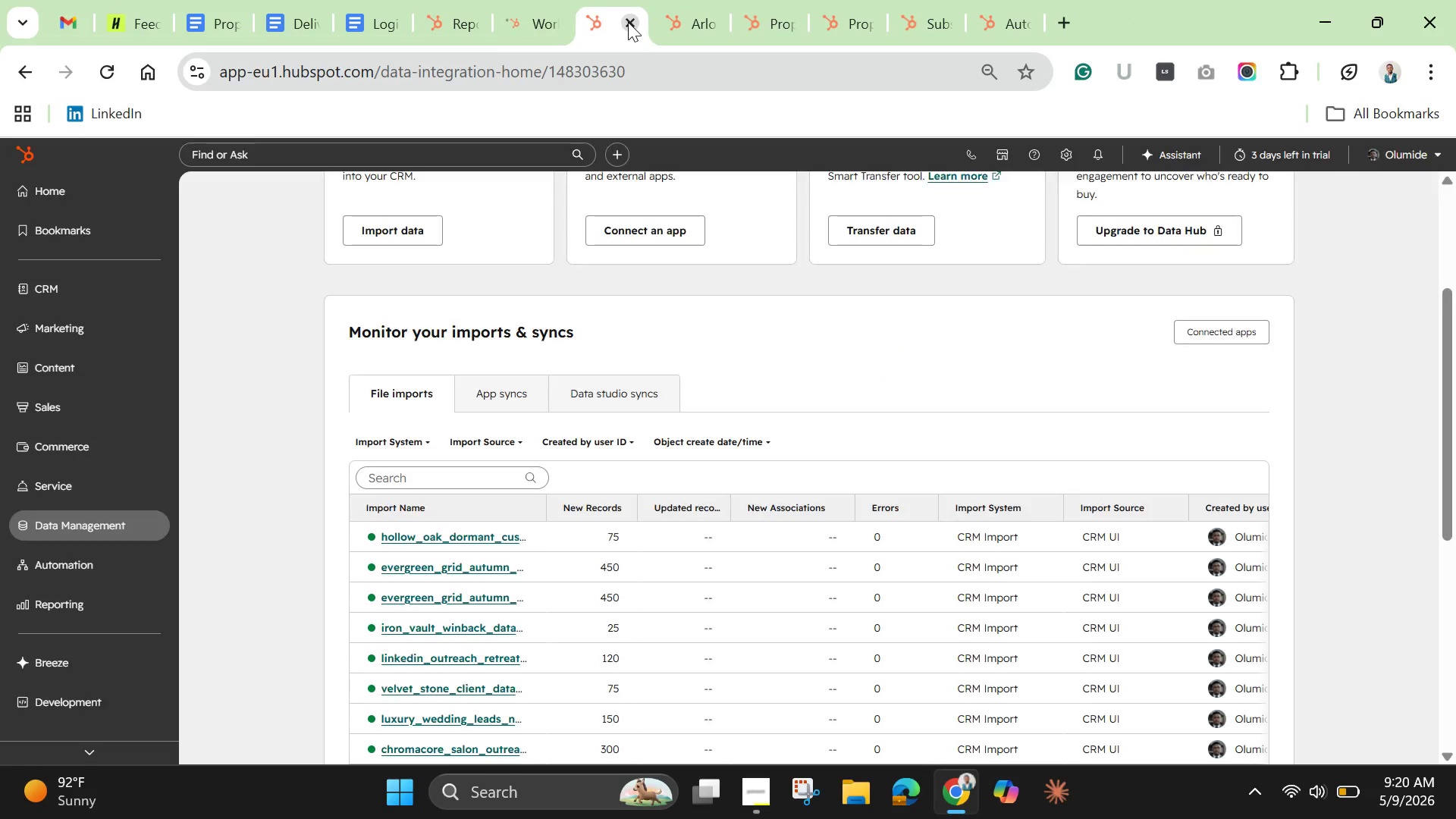 
triple_click([628, 22])
 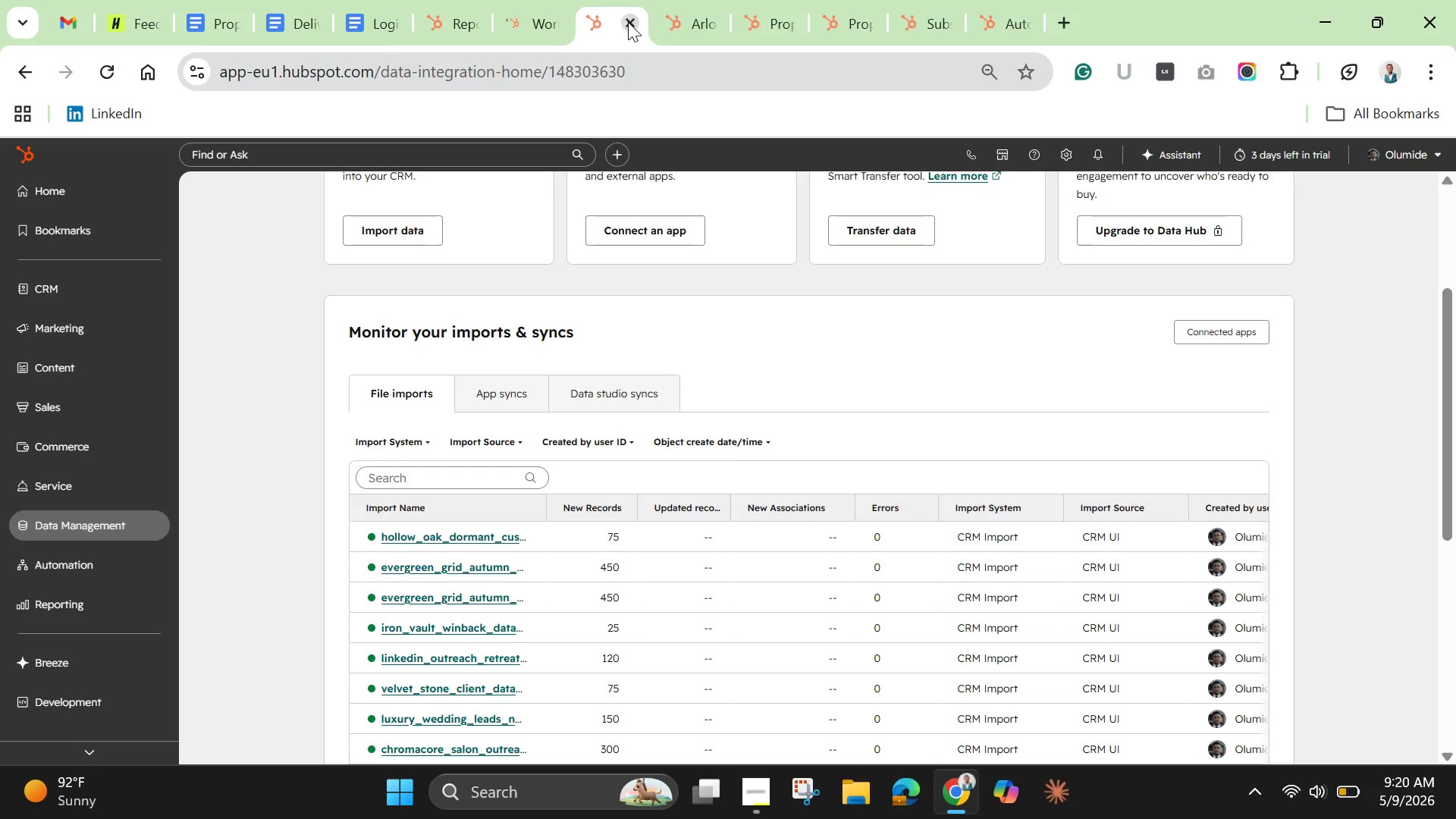 
triple_click([628, 22])
 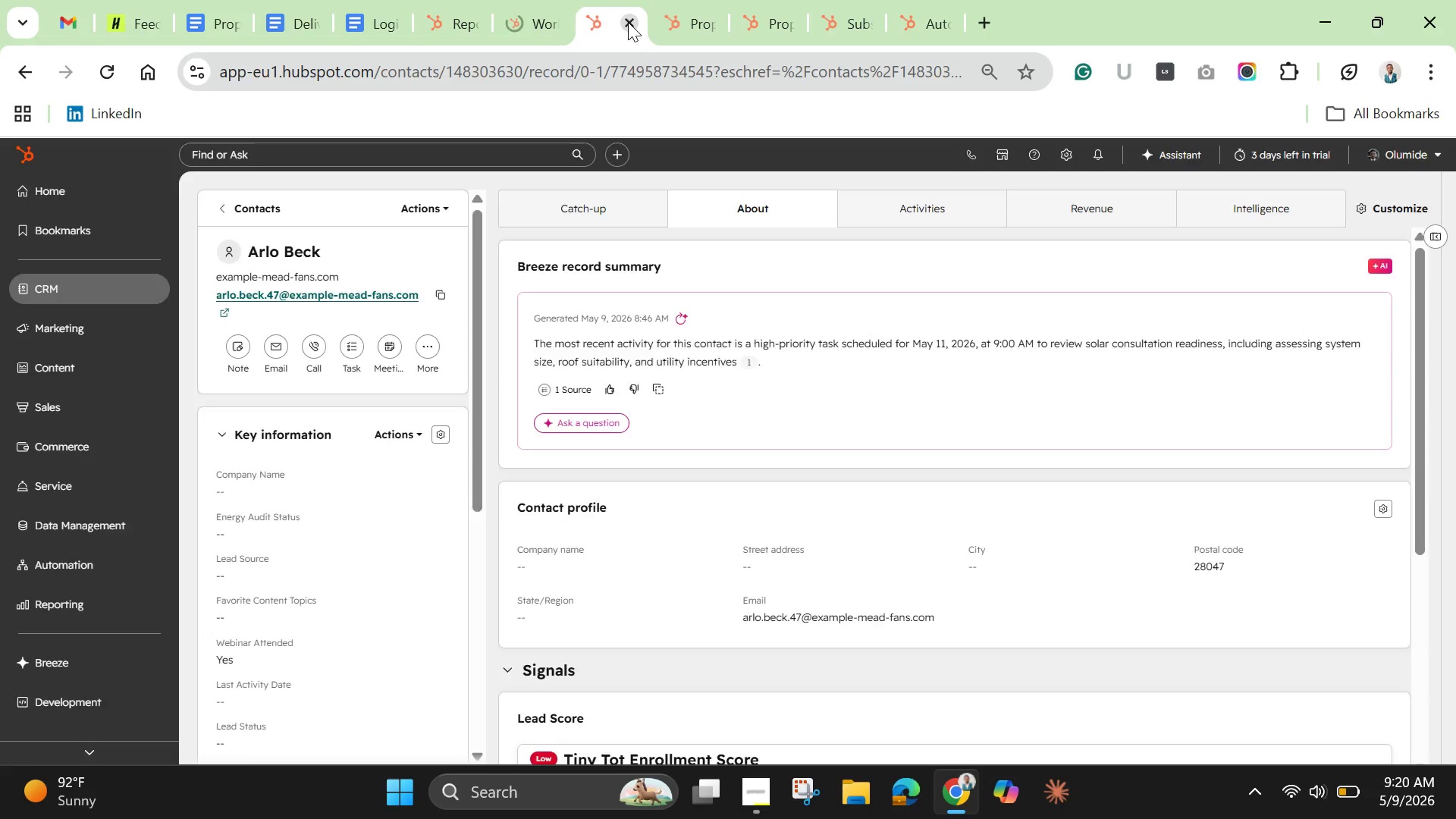 
triple_click([628, 22])
 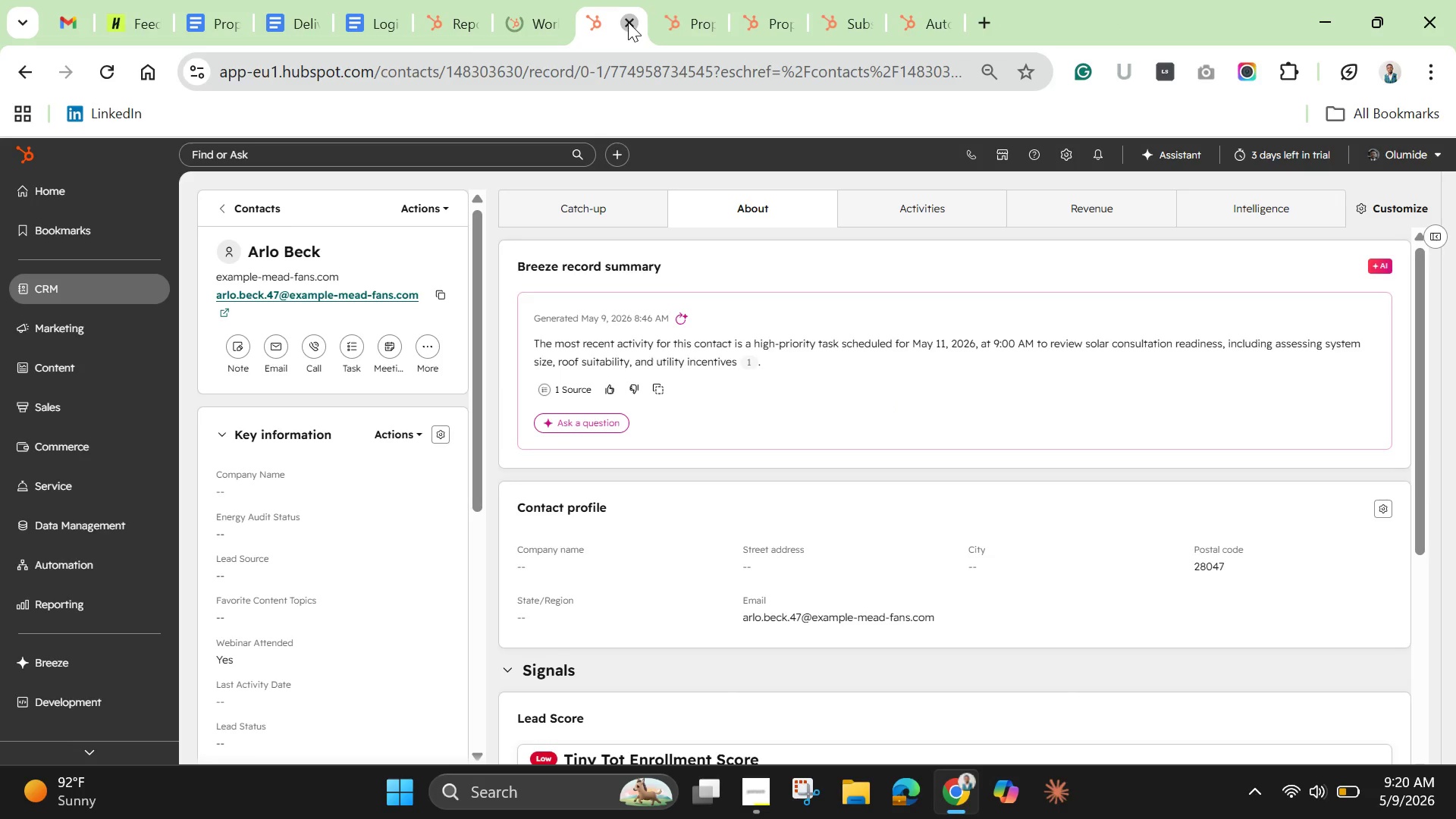 
triple_click([628, 22])
 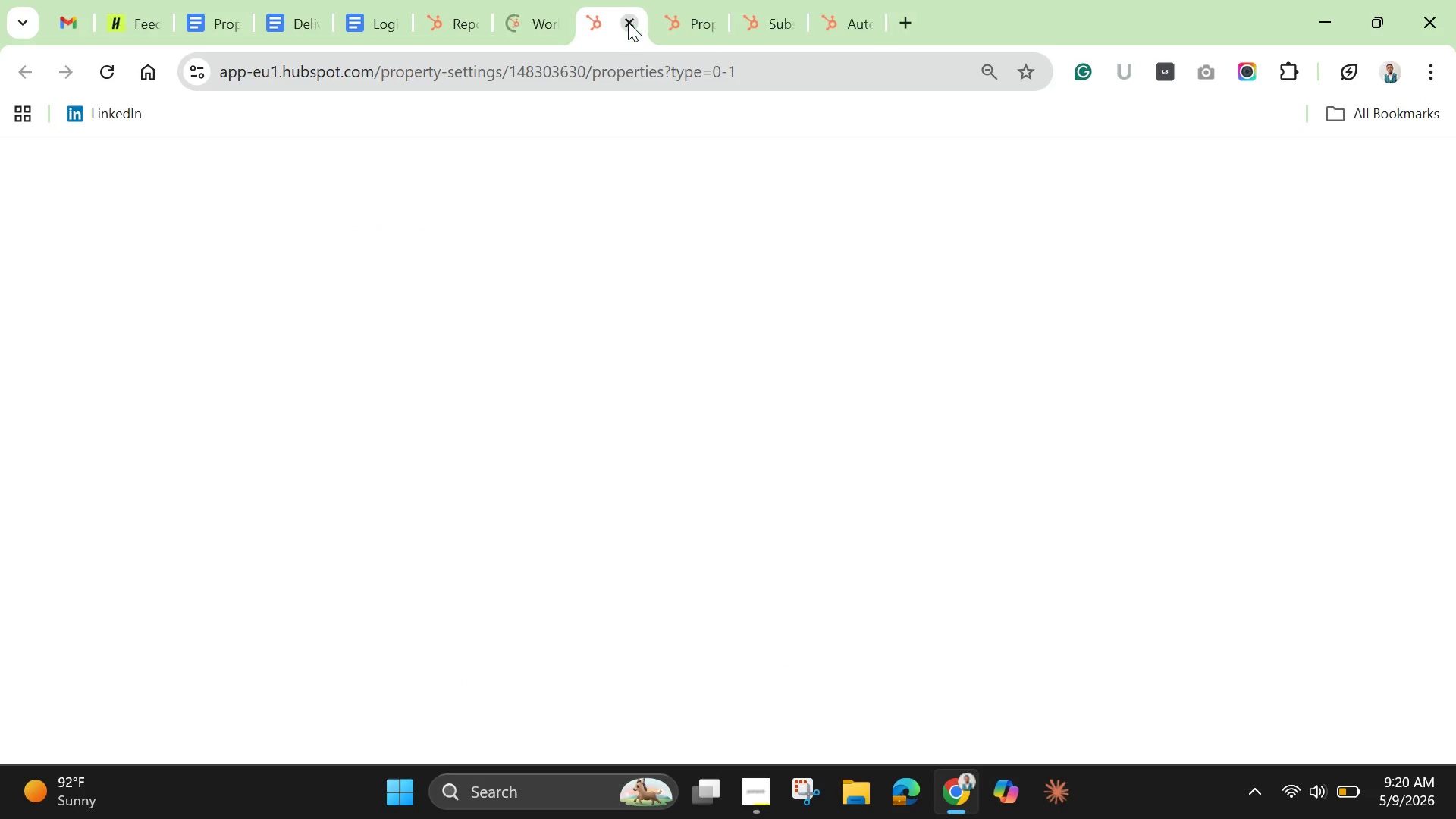 
triple_click([628, 22])
 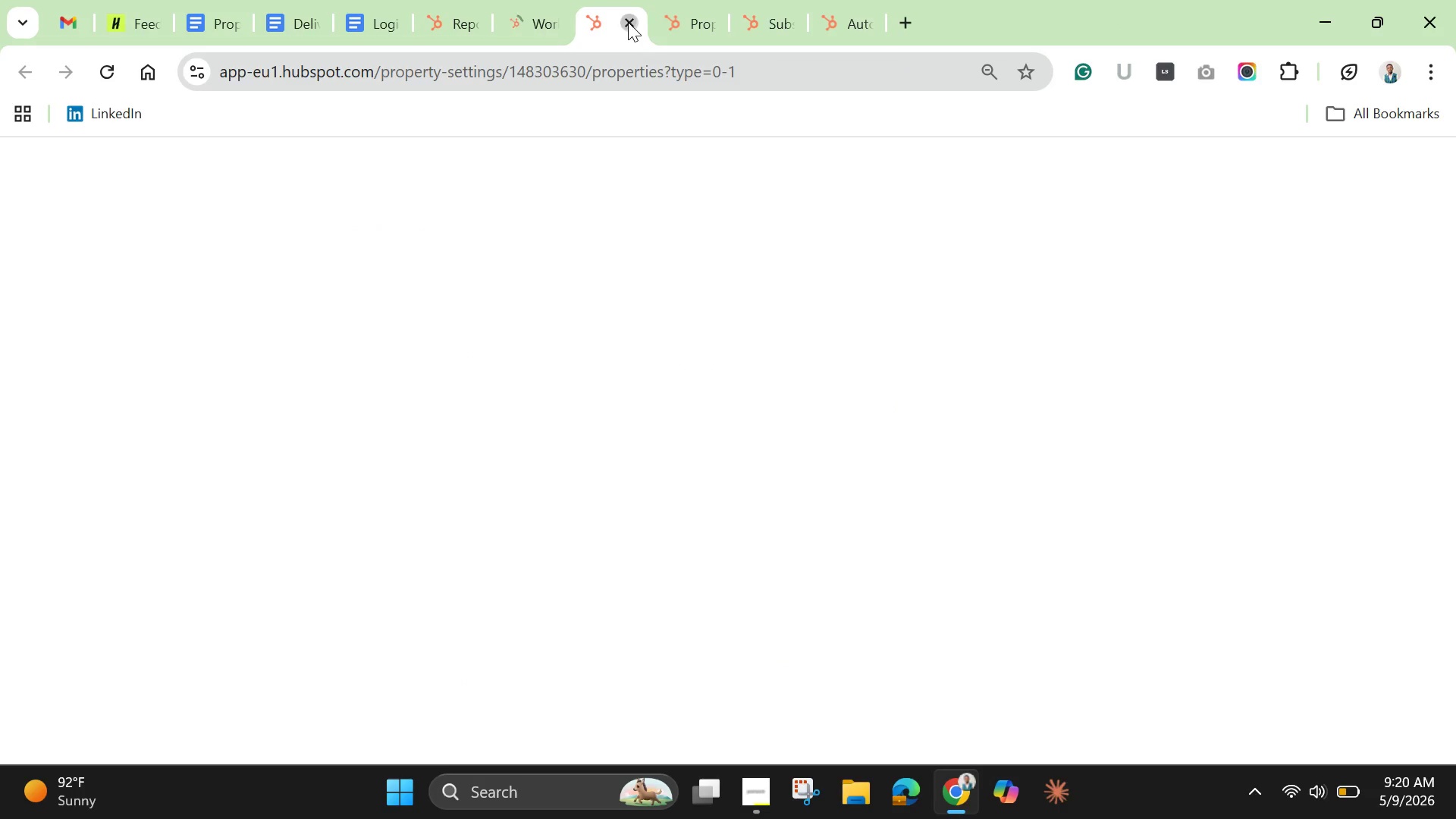 
triple_click([628, 22])
 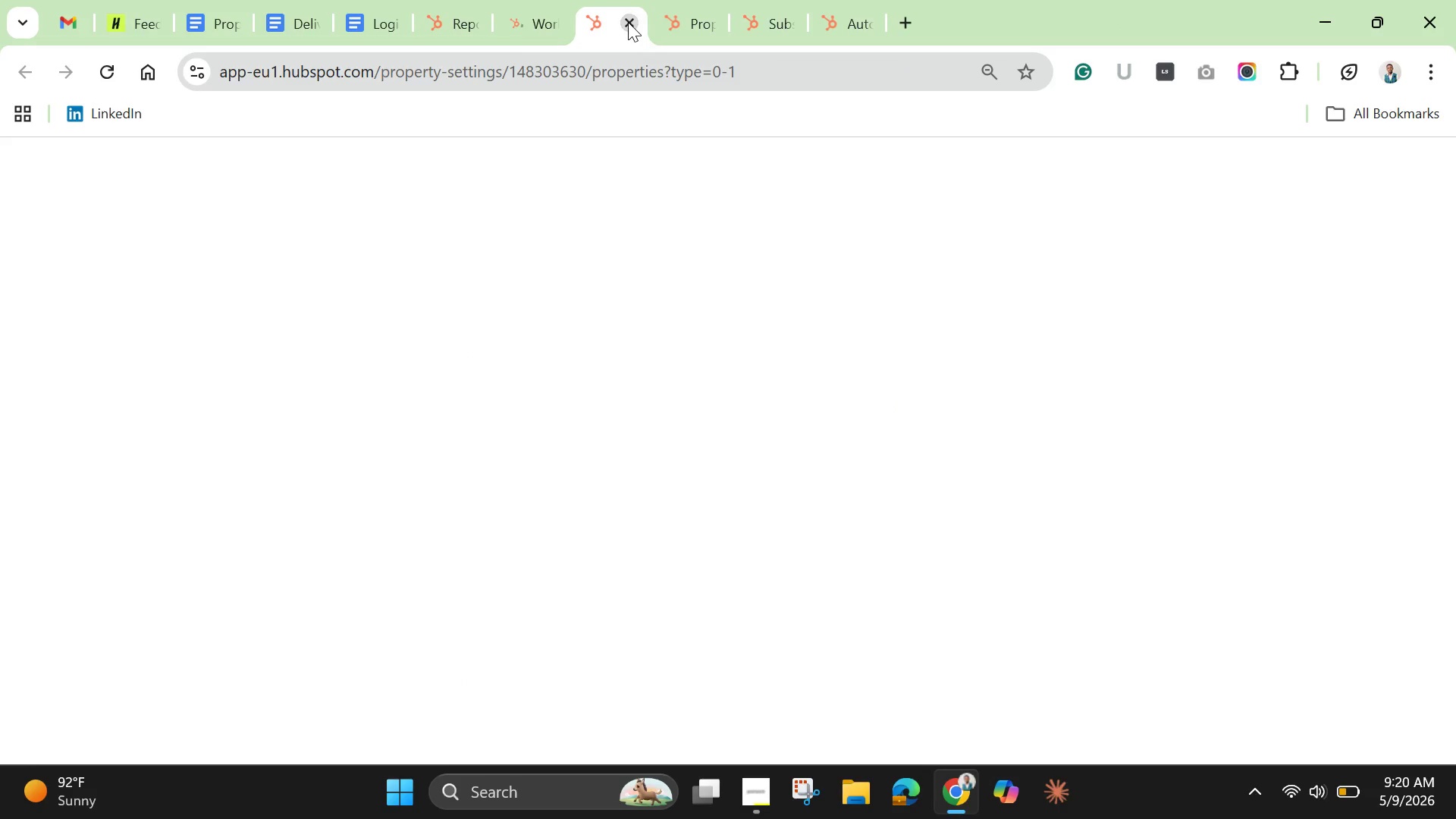 
triple_click([628, 22])
 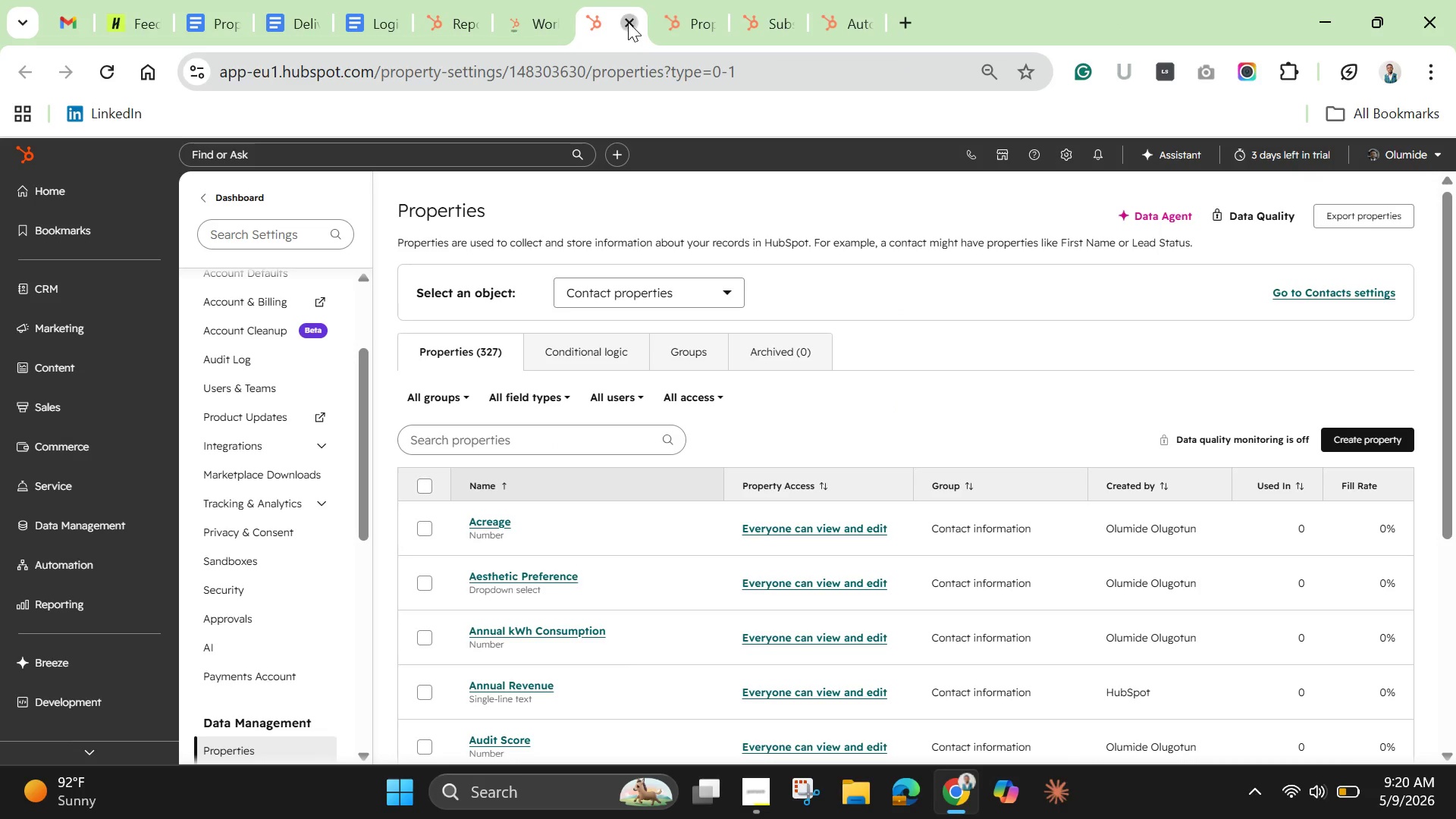 
triple_click([628, 22])
 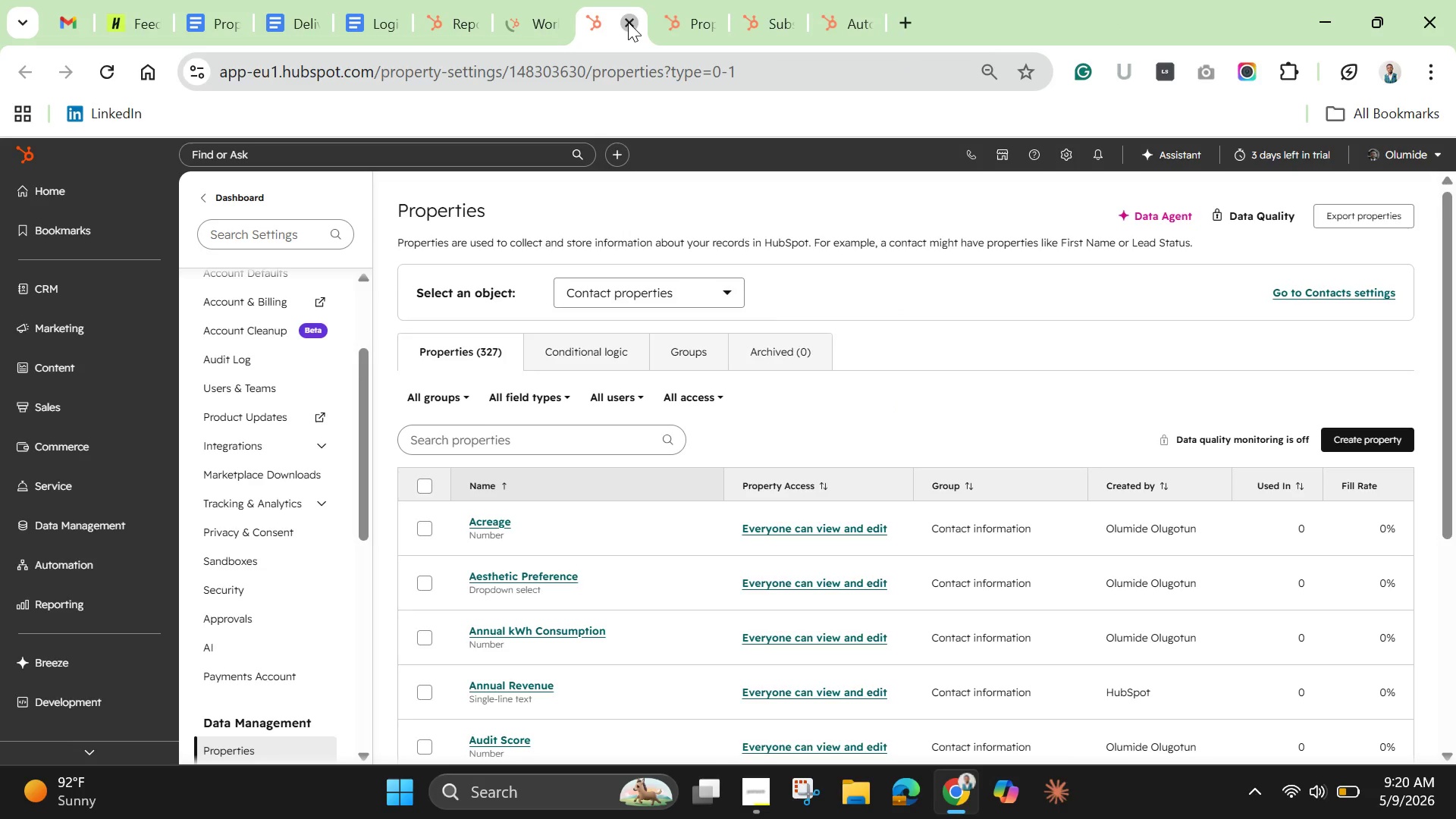 
triple_click([628, 22])
 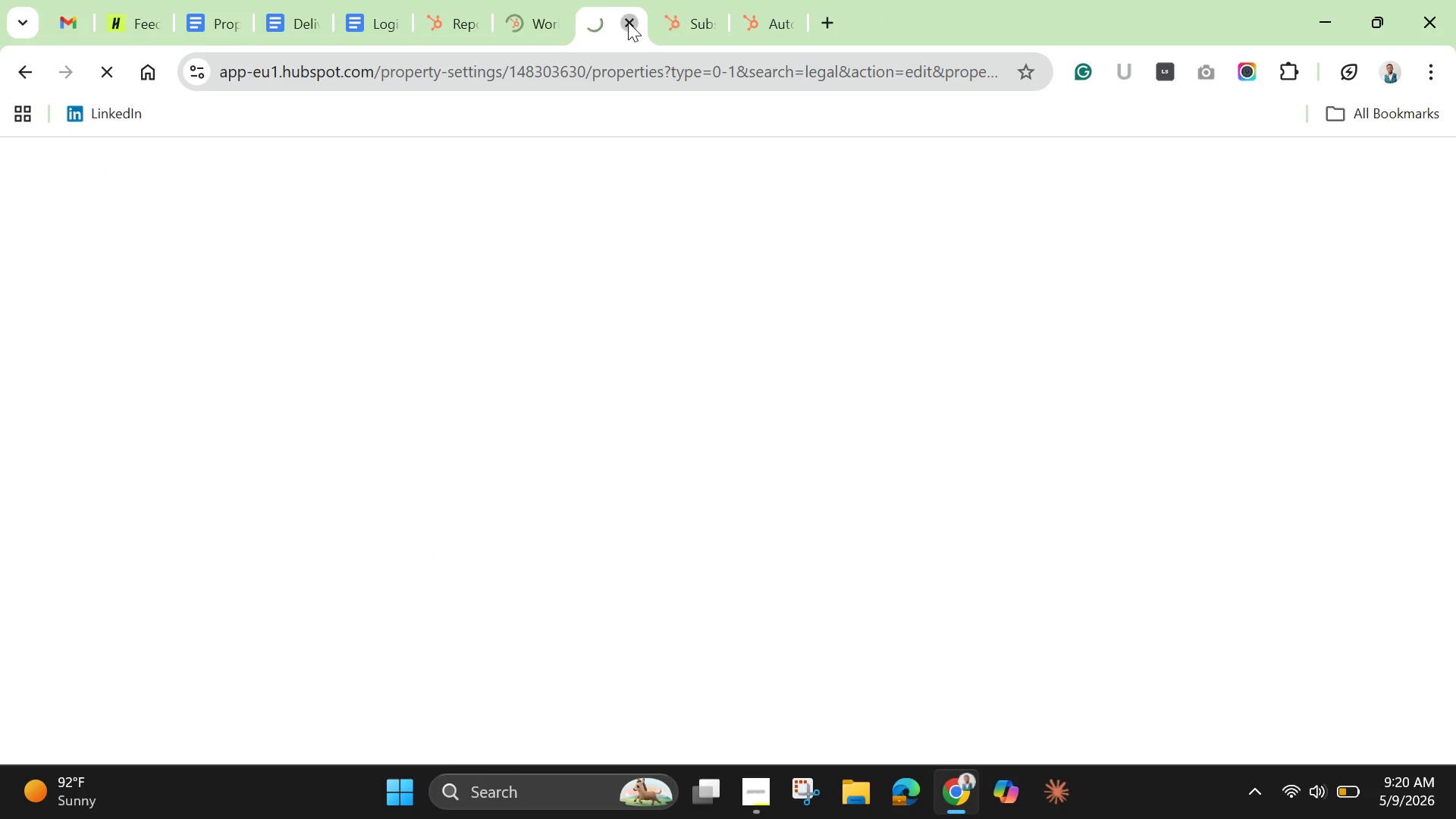 
triple_click([628, 22])
 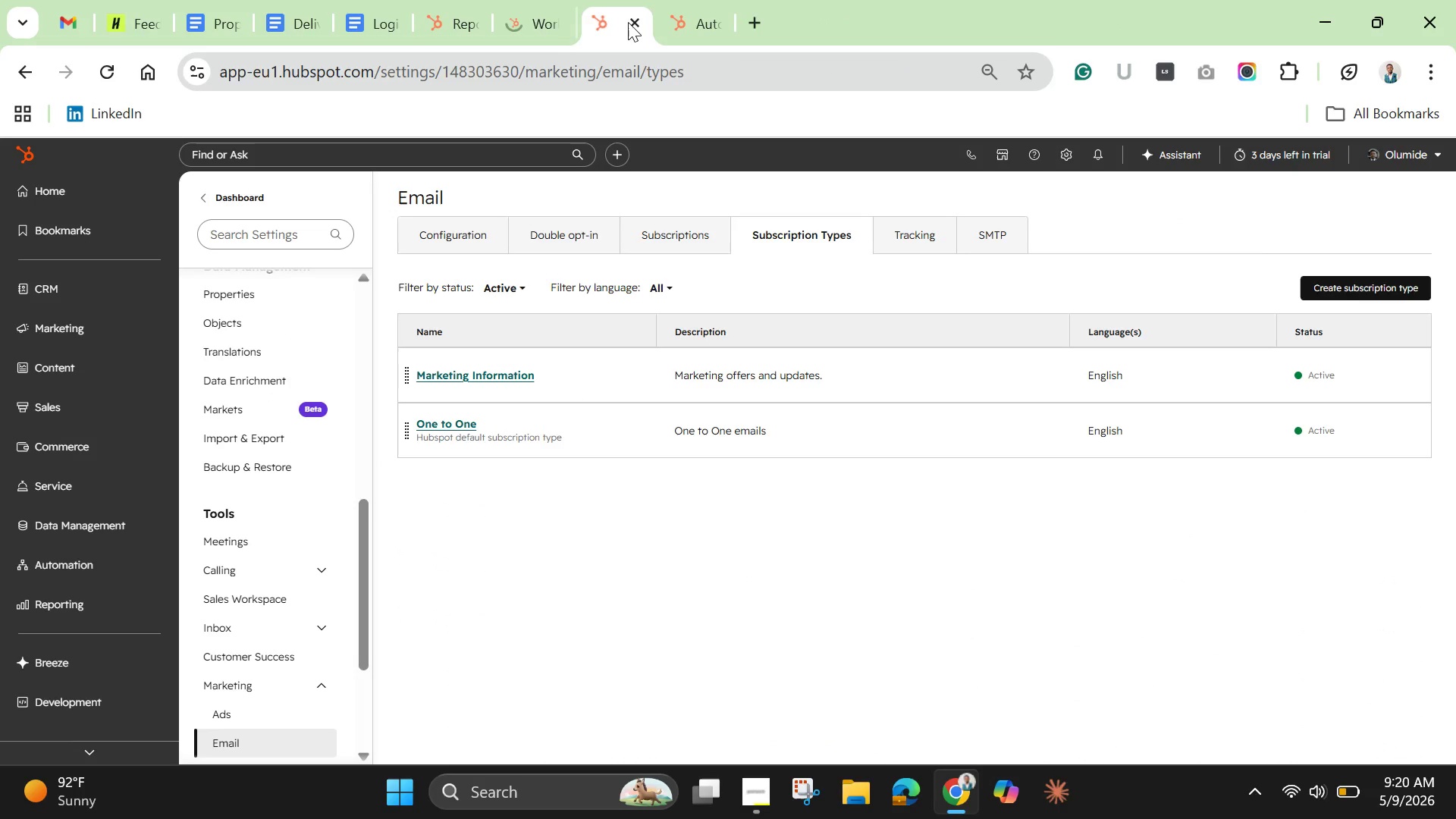 
triple_click([628, 22])
 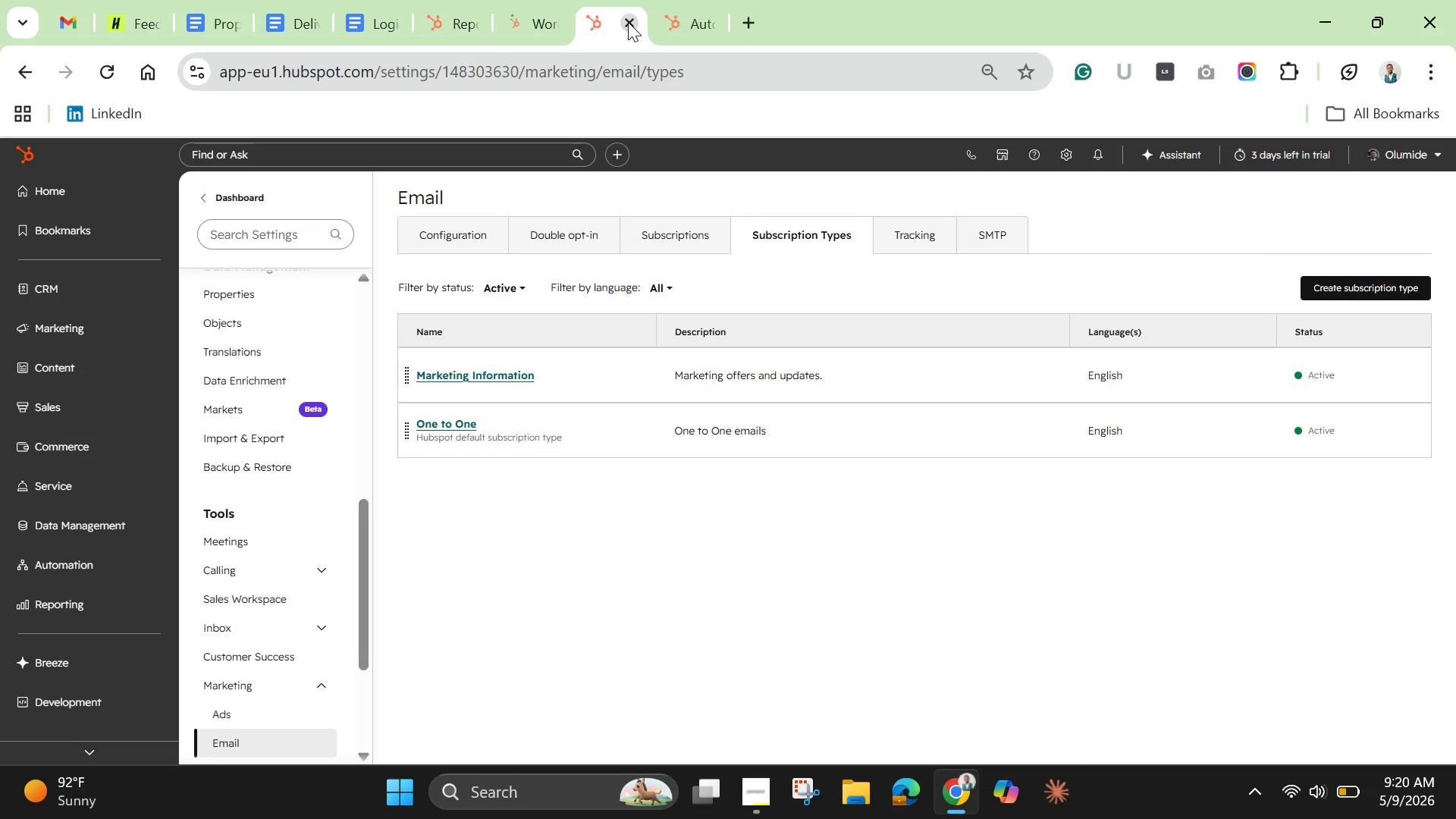 
left_click([628, 22])
 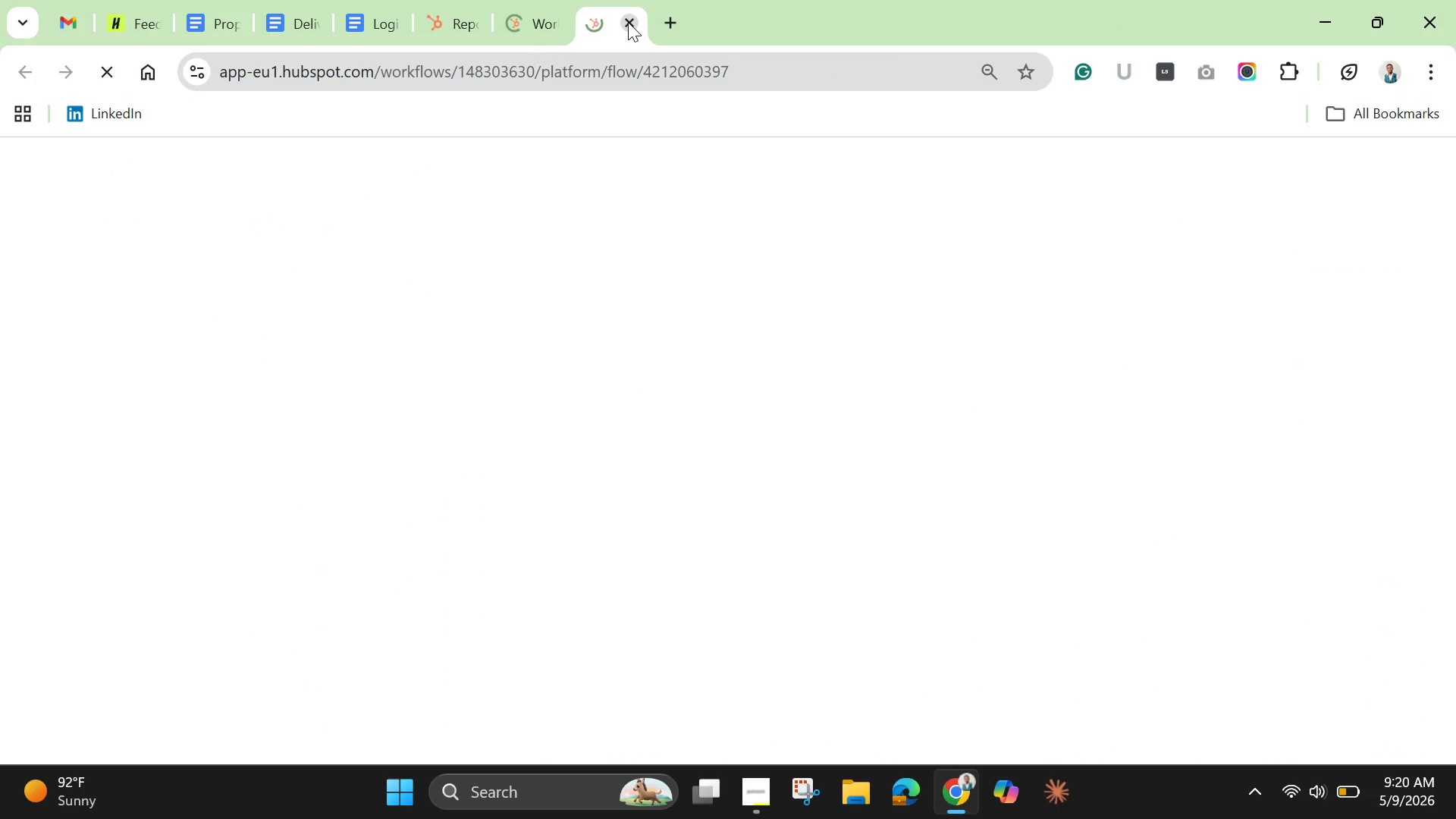 
left_click([628, 22])
 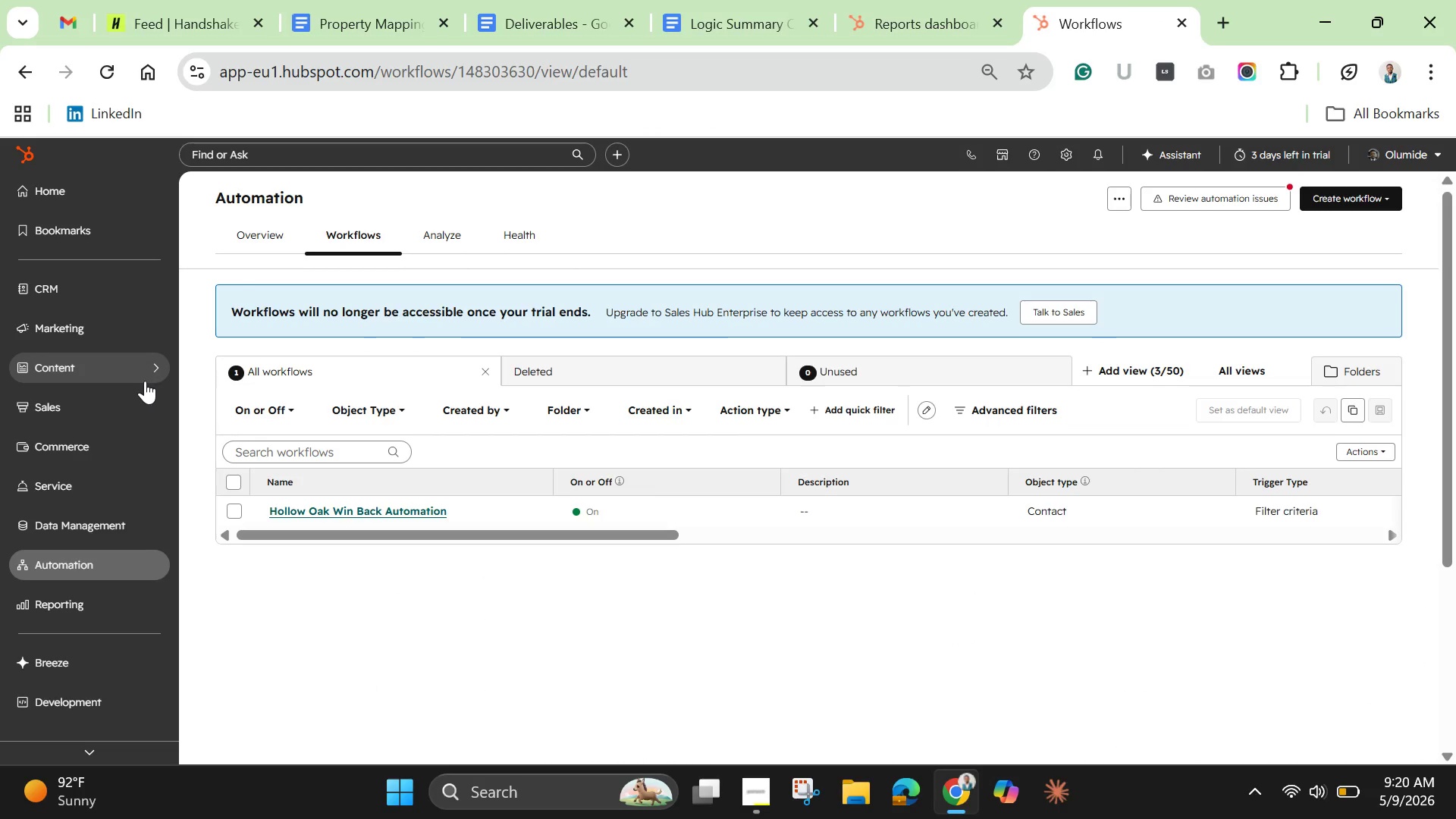 
wait(5.59)
 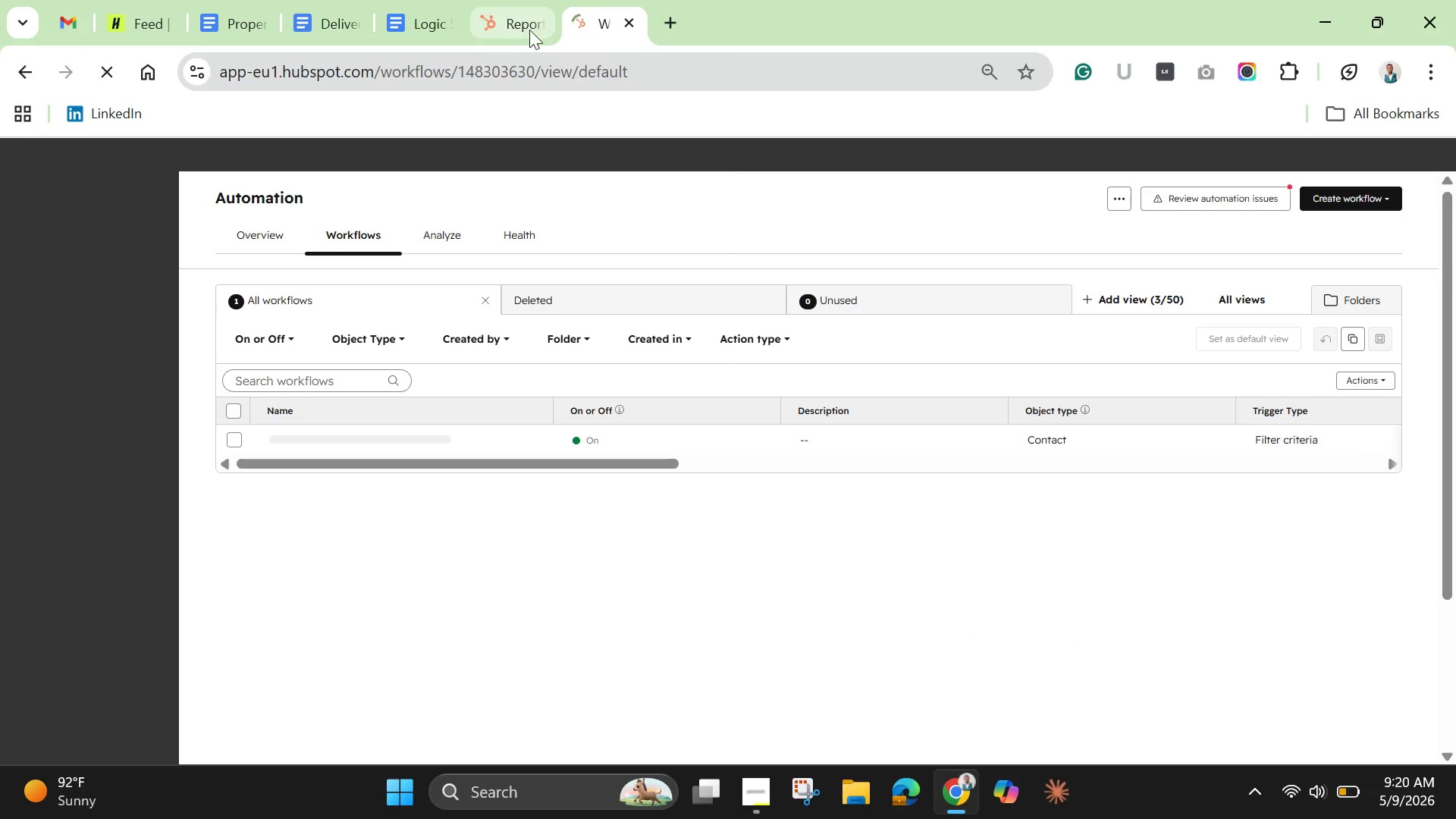 
left_click([122, 330])
 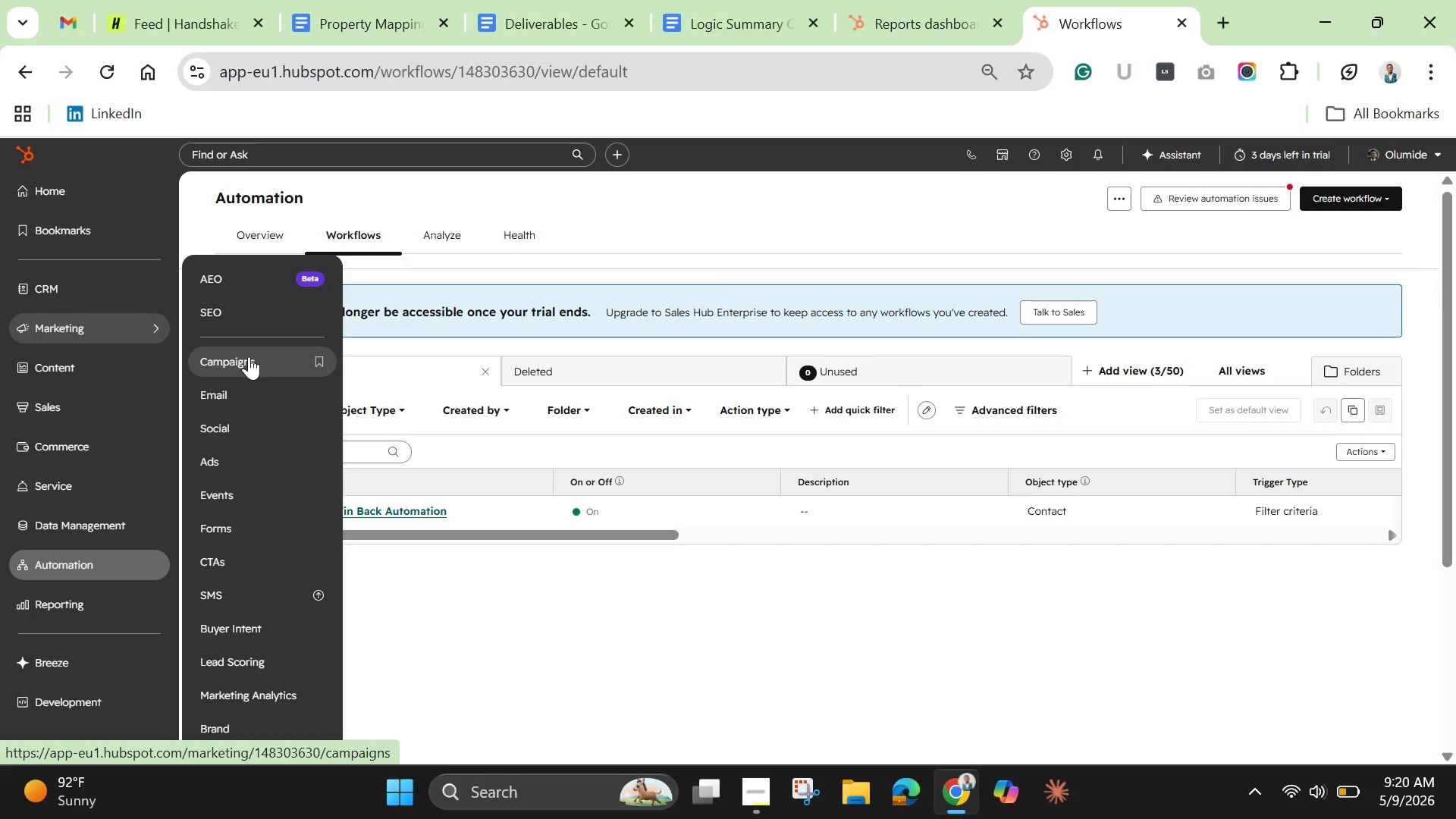 
left_click([175, 281])
 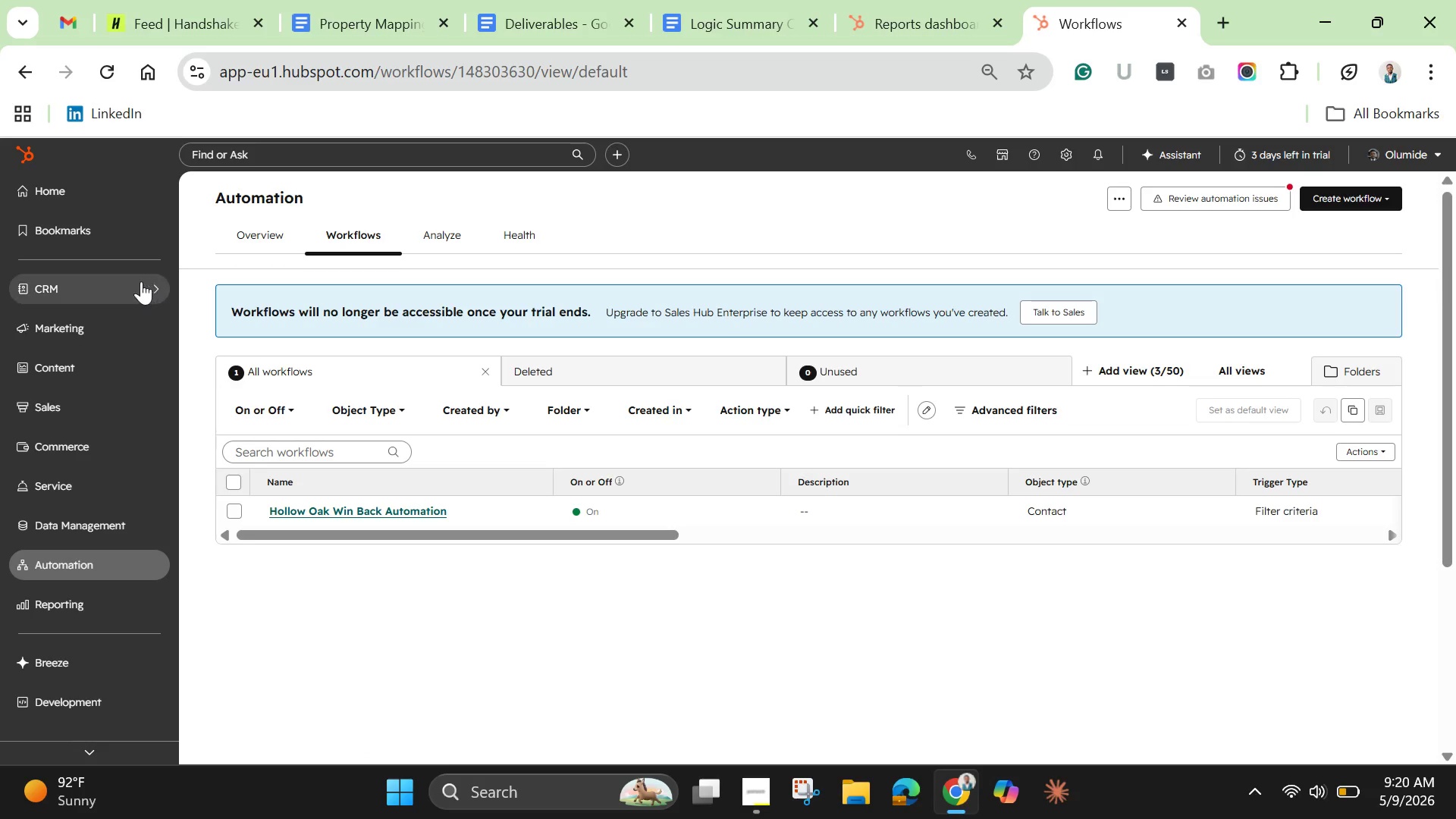 
left_click([141, 280])
 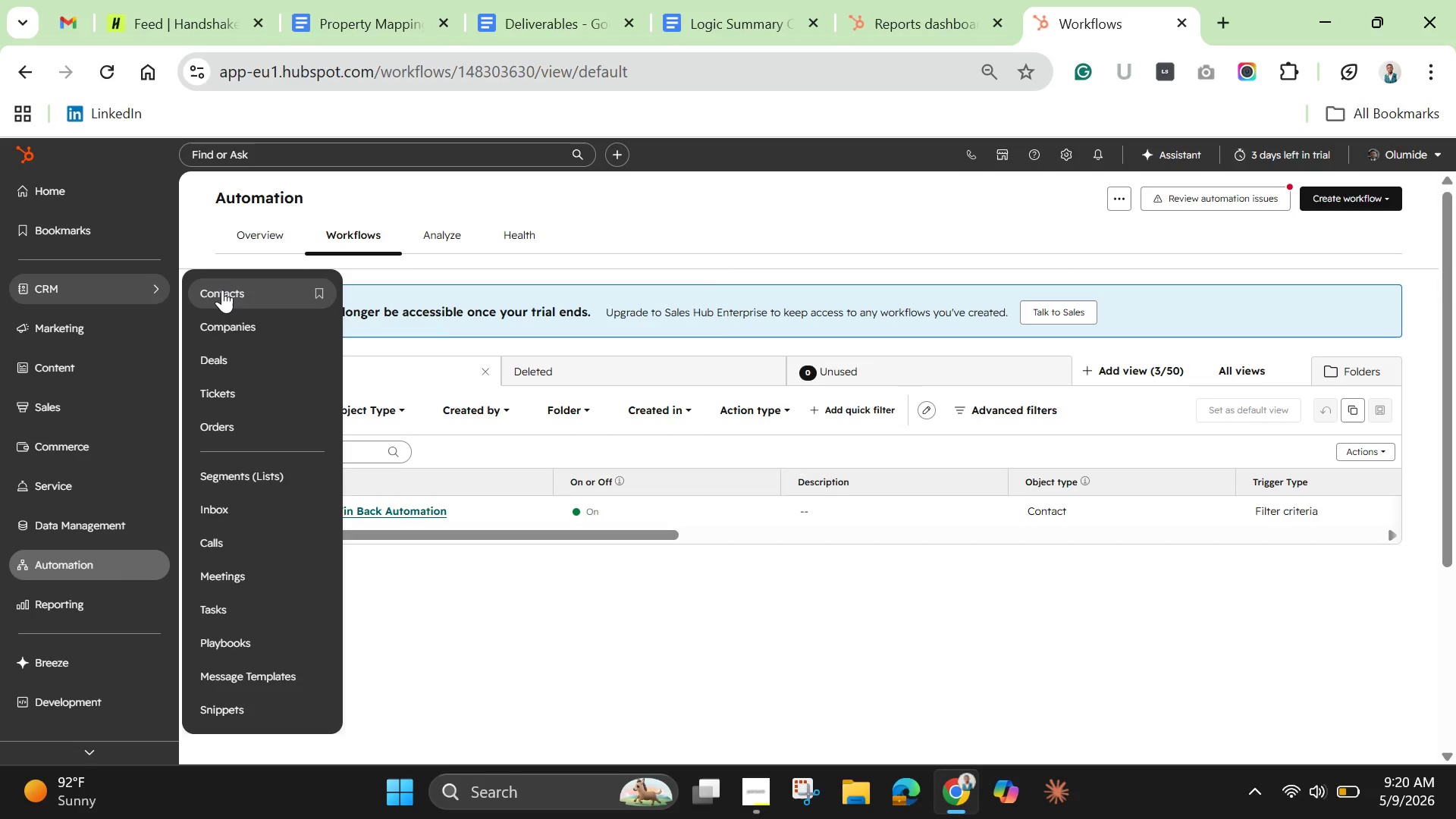 
left_click([222, 290])
 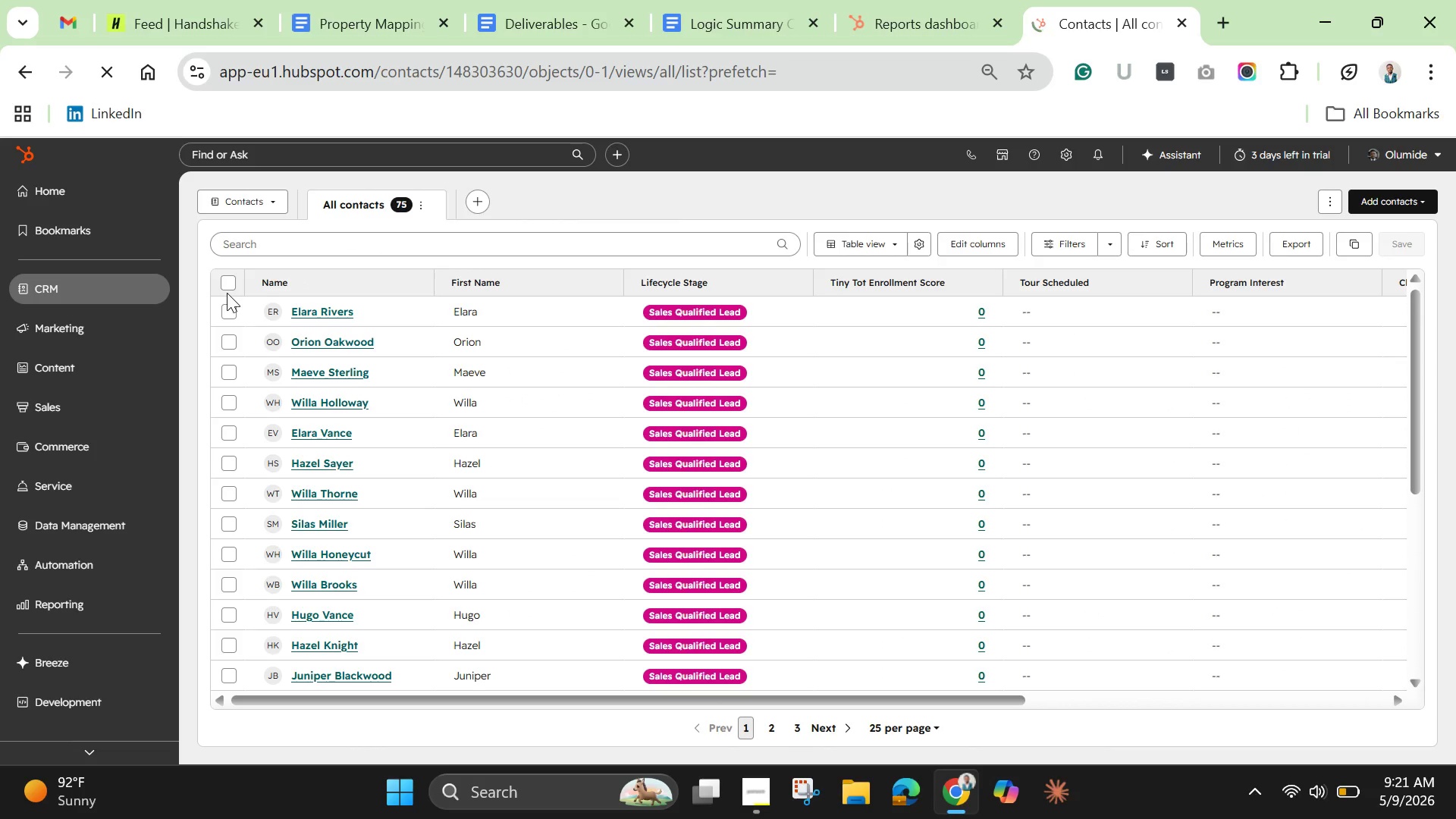 
wait(18.05)
 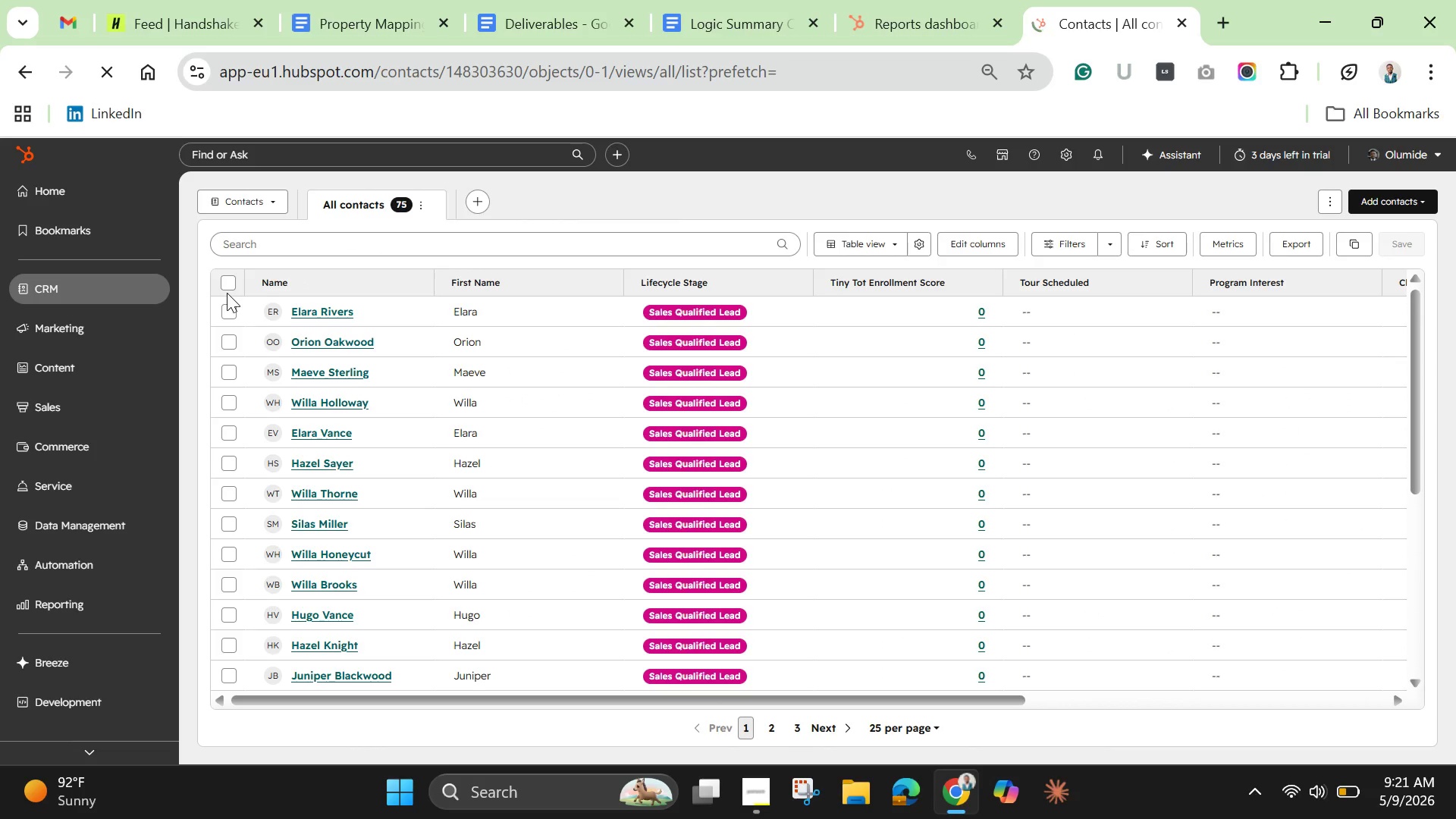 
left_click([225, 282])
 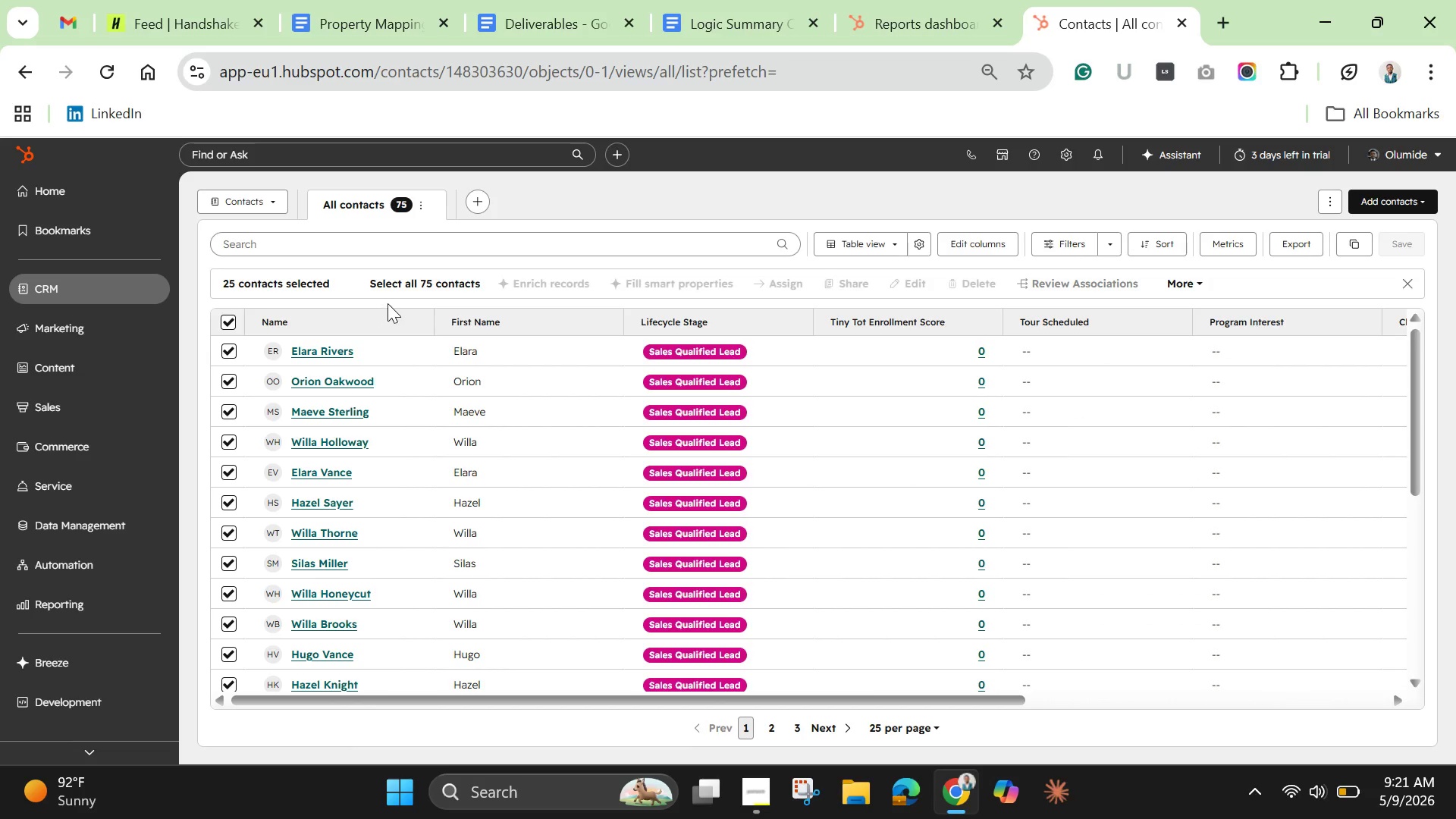 
left_click([410, 280])
 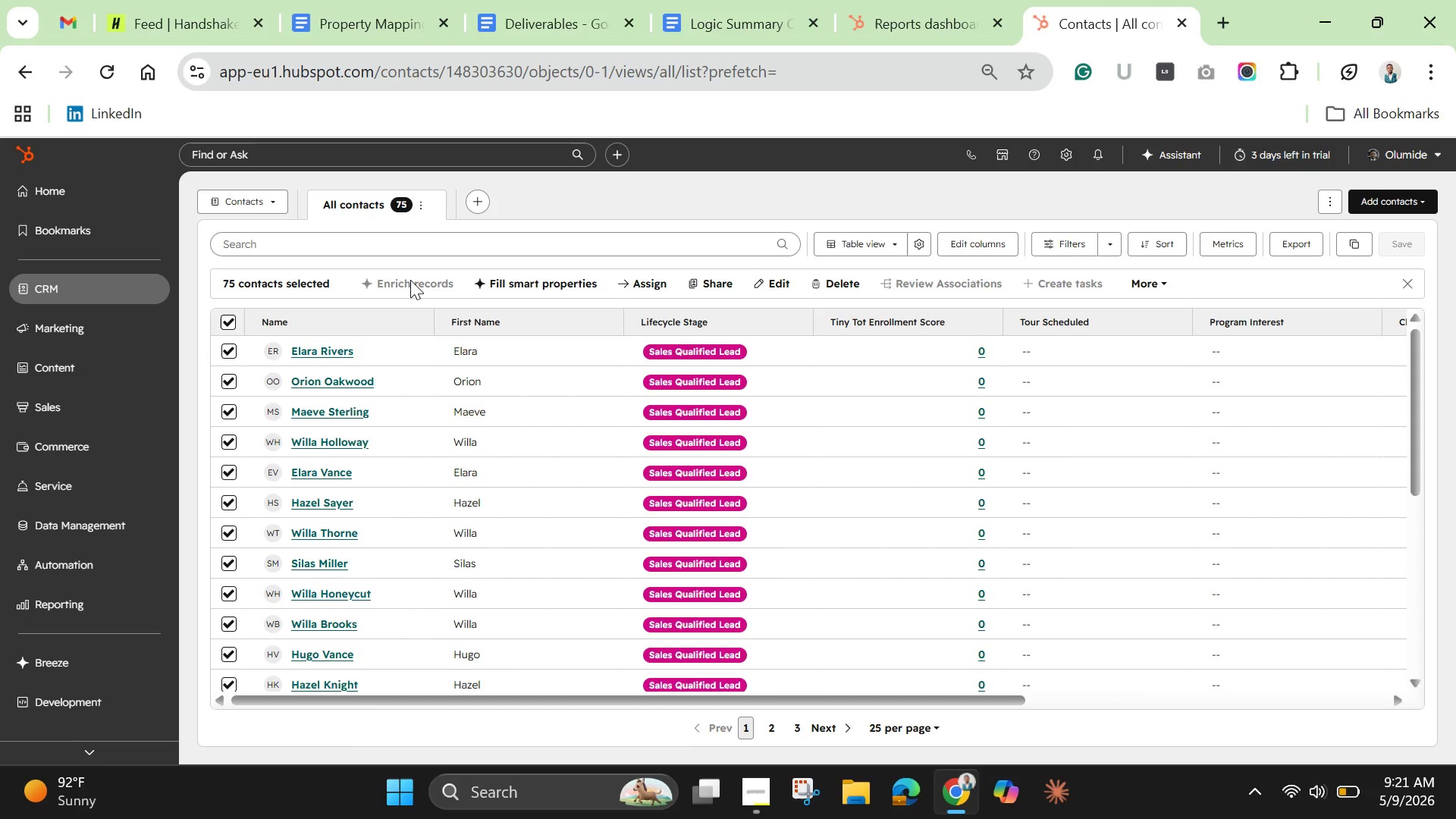 
mouse_move([423, 290])
 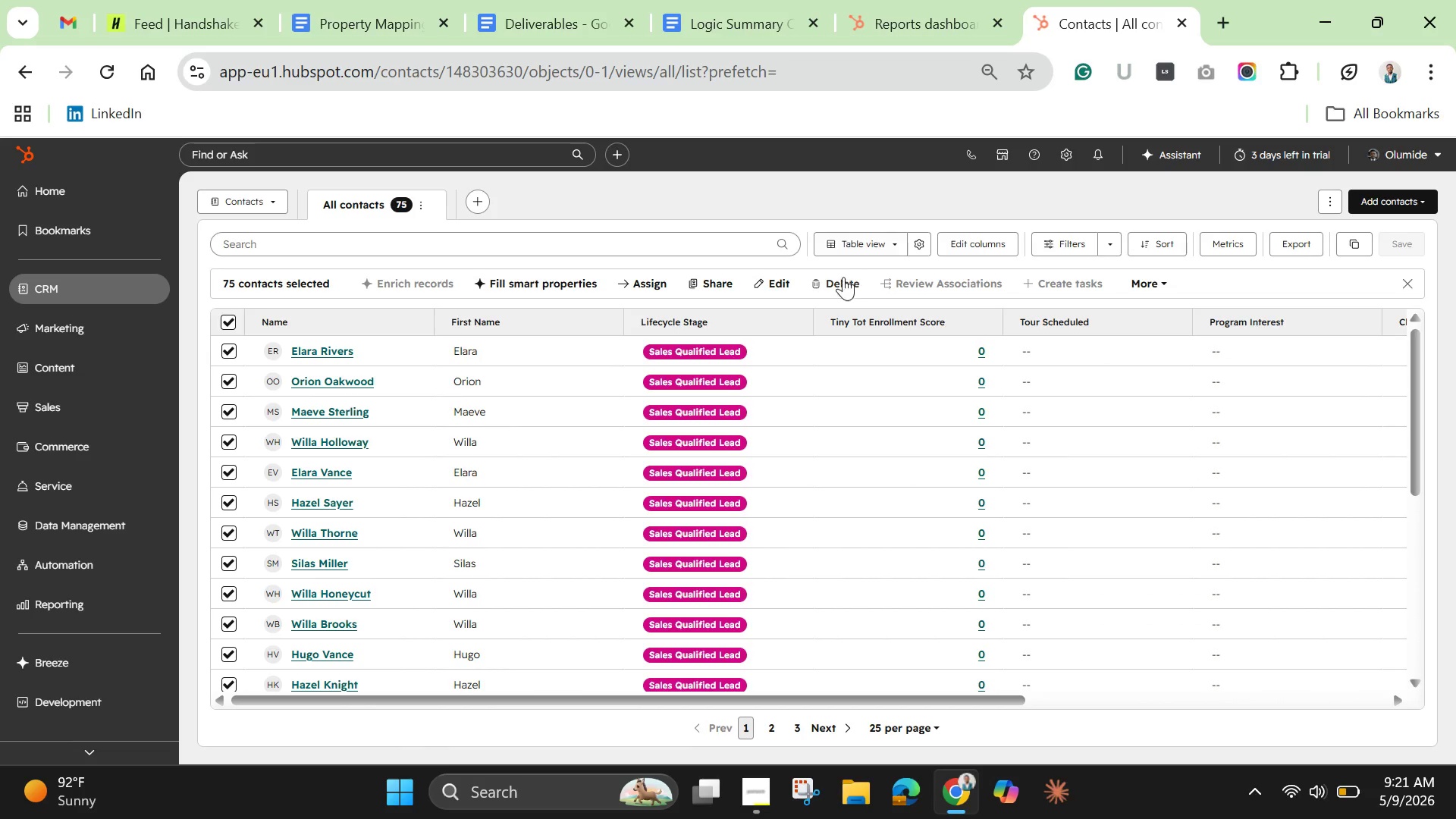 
left_click([839, 284])
 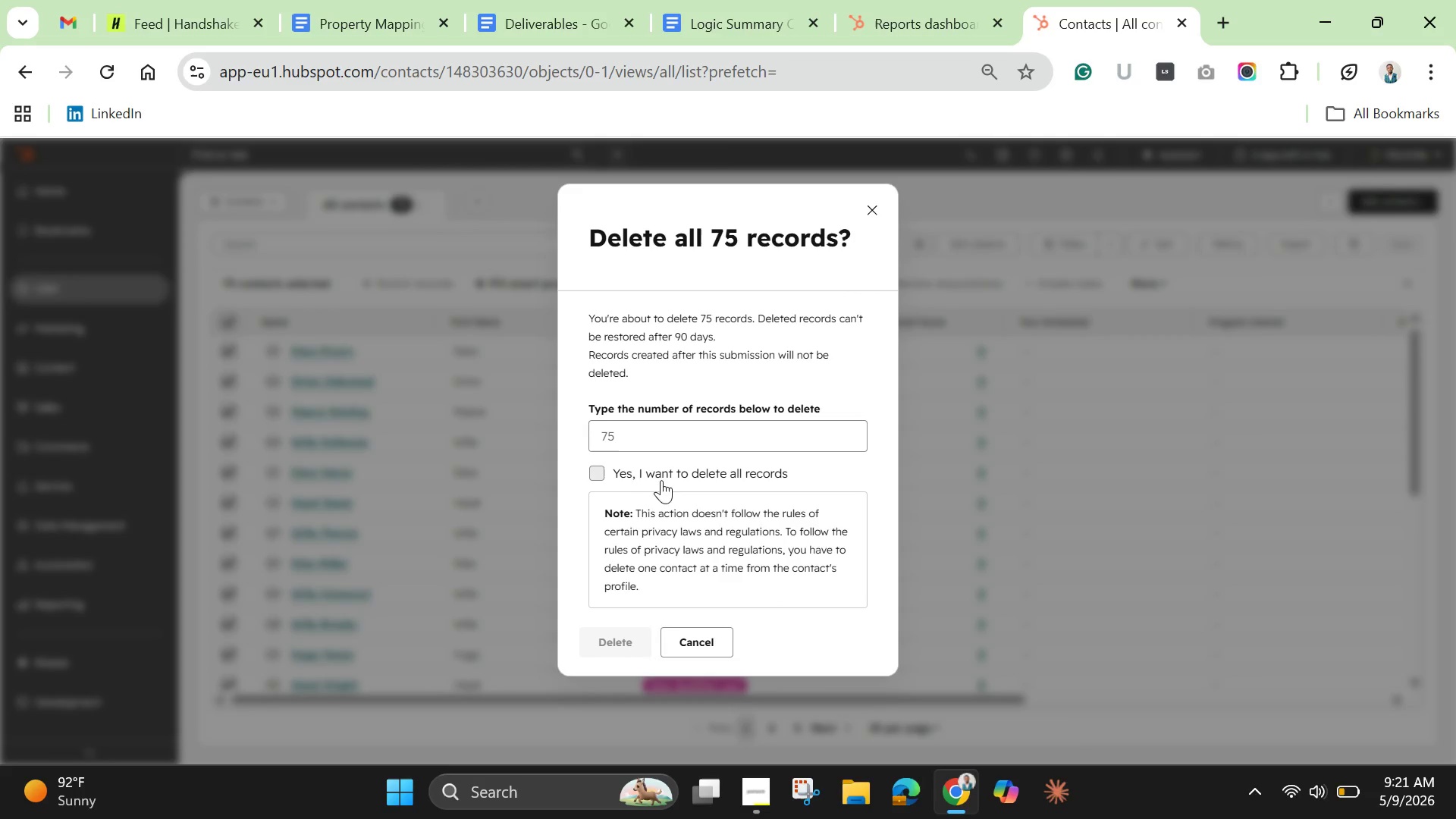 
left_click([631, 427])
 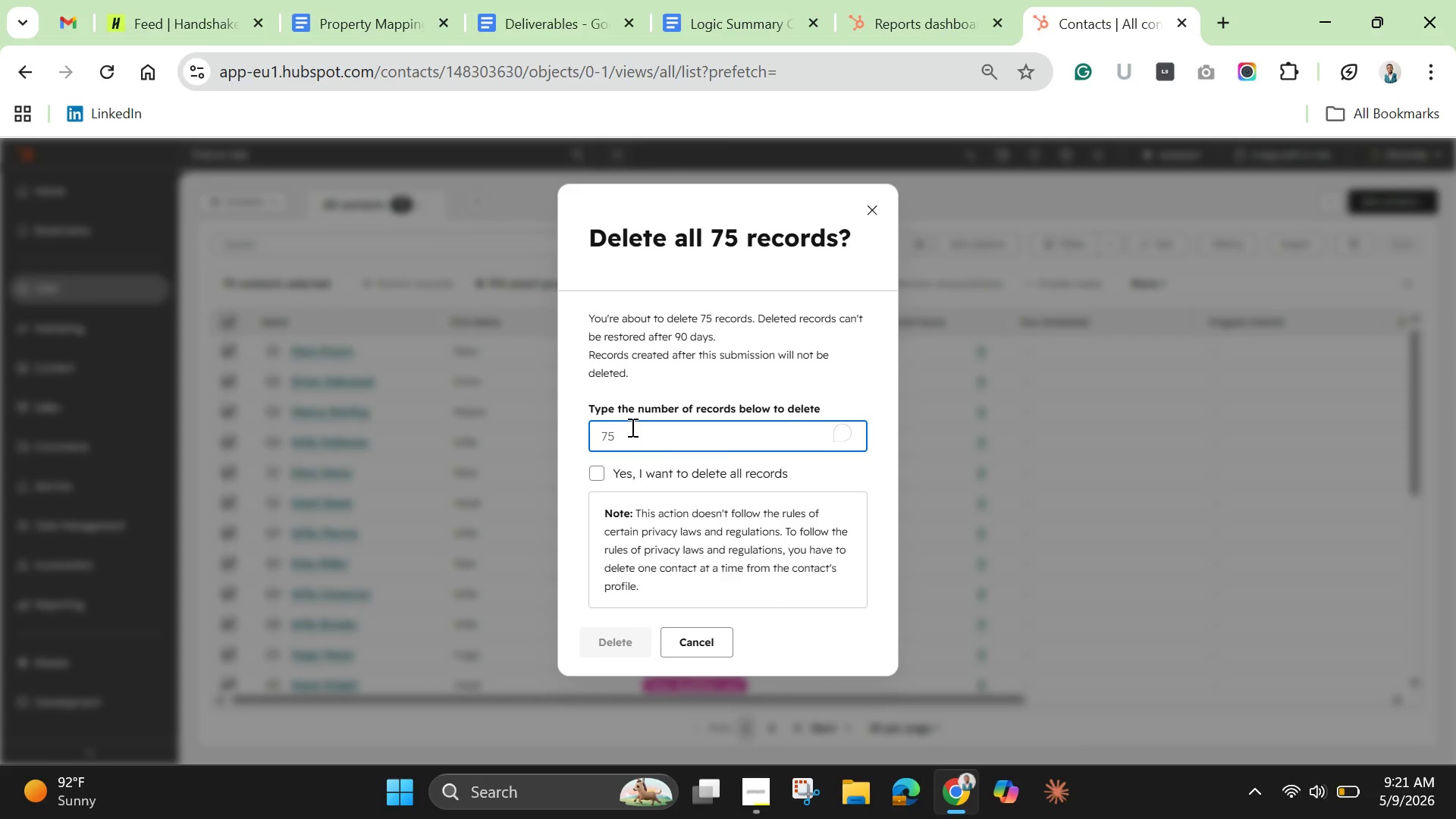 
type(4)
key(Backspace)
type(75)
 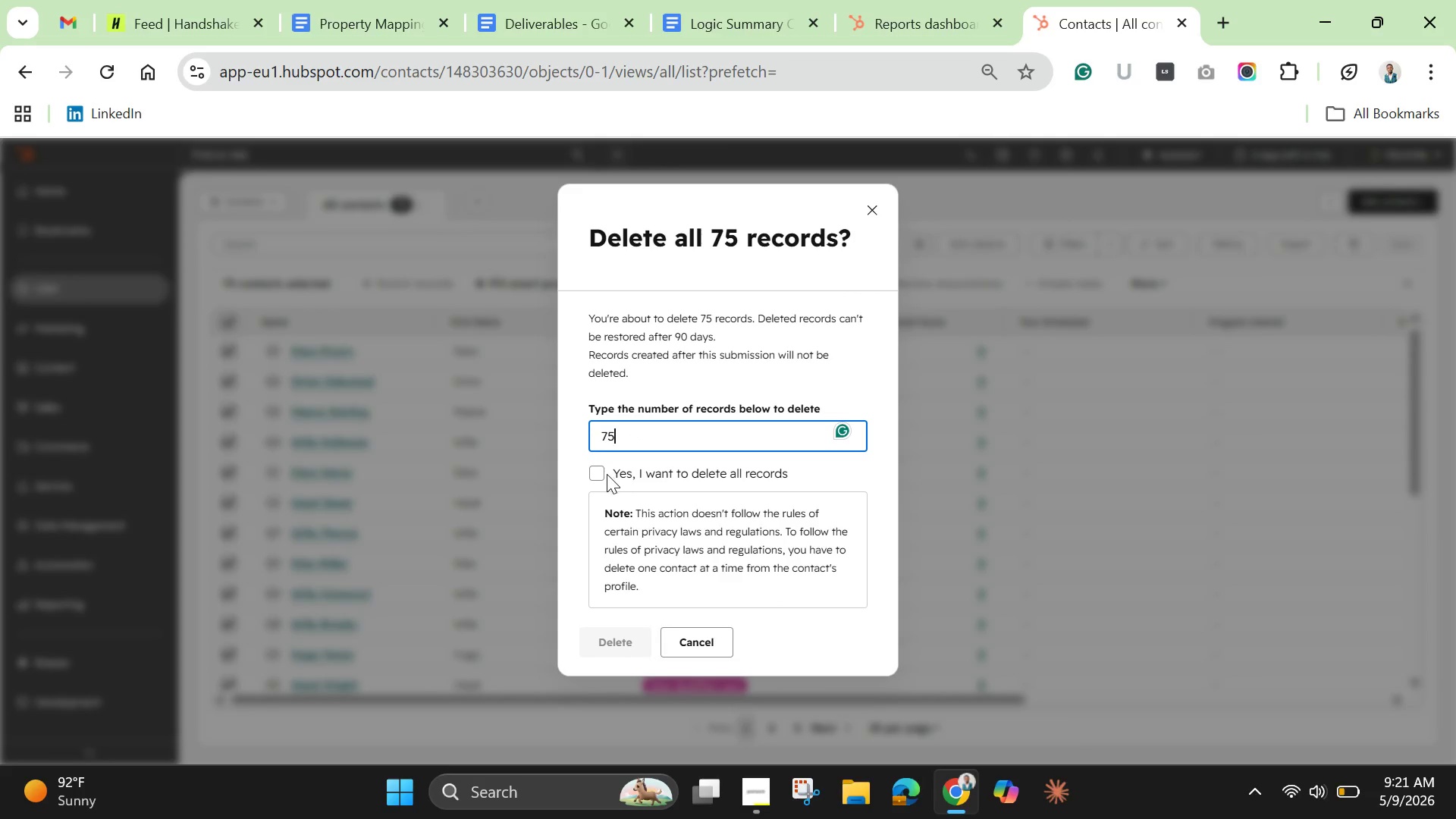 
left_click([607, 474])
 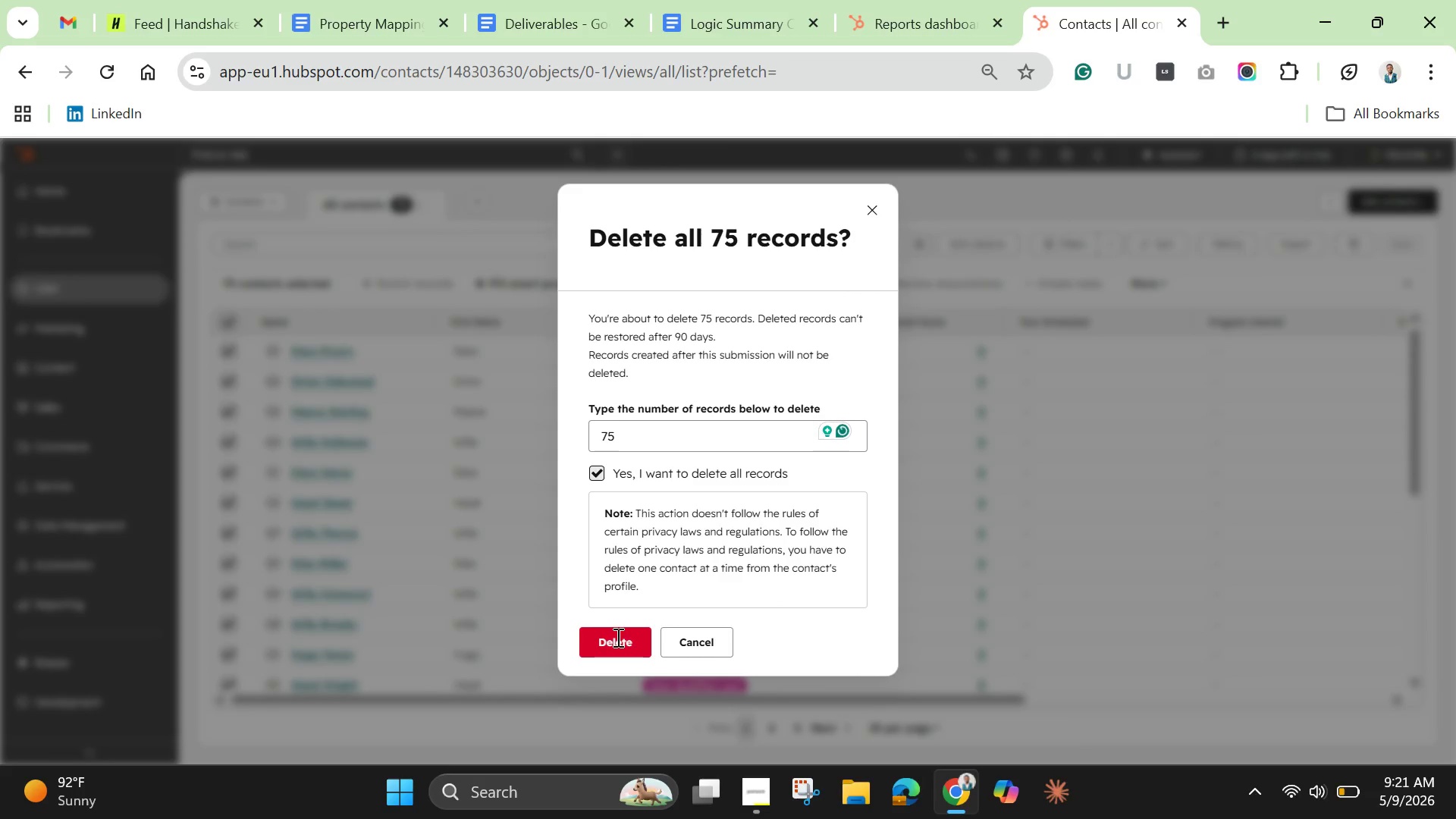 
left_click([617, 637])
 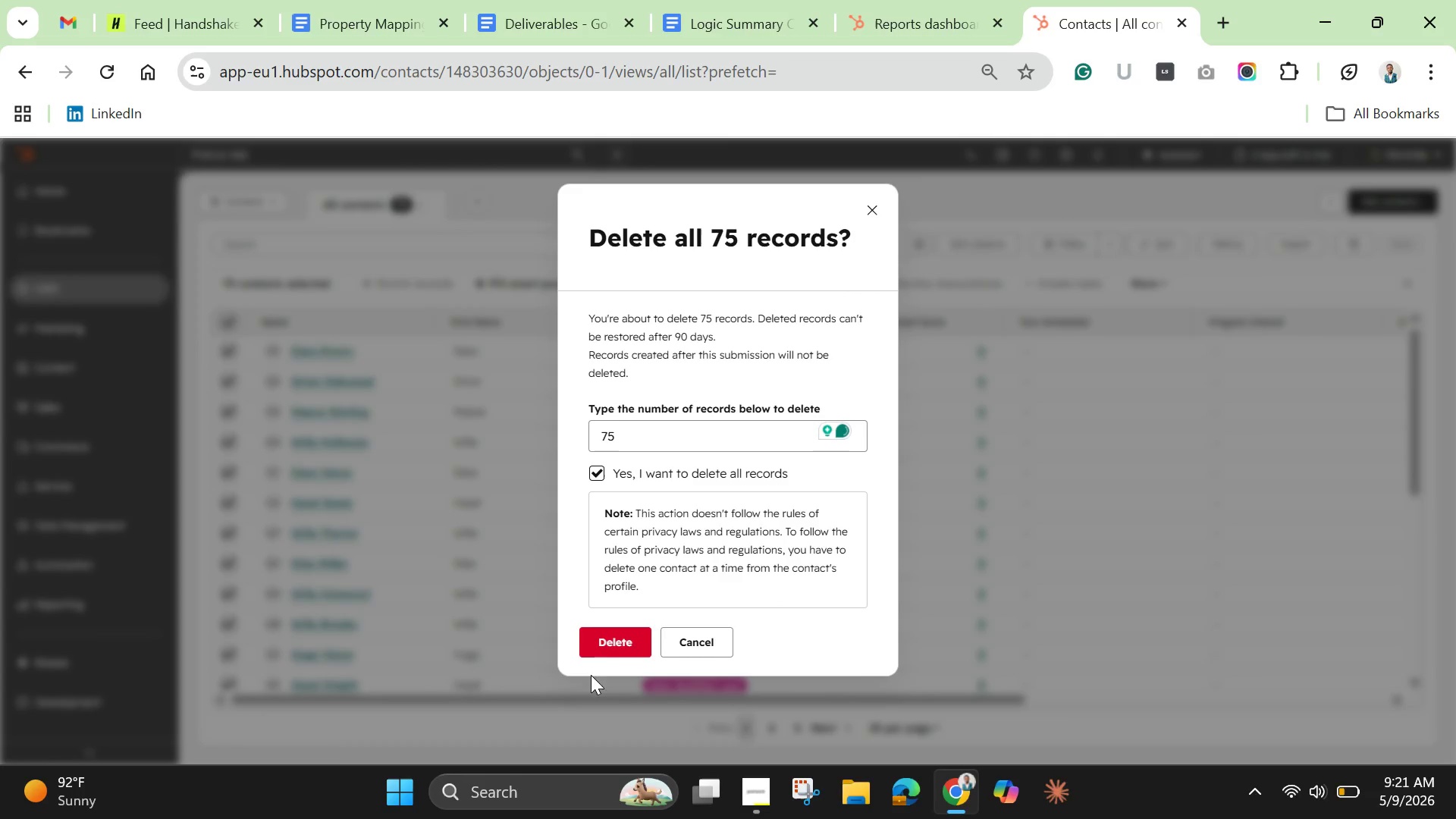 
left_click([612, 641])
 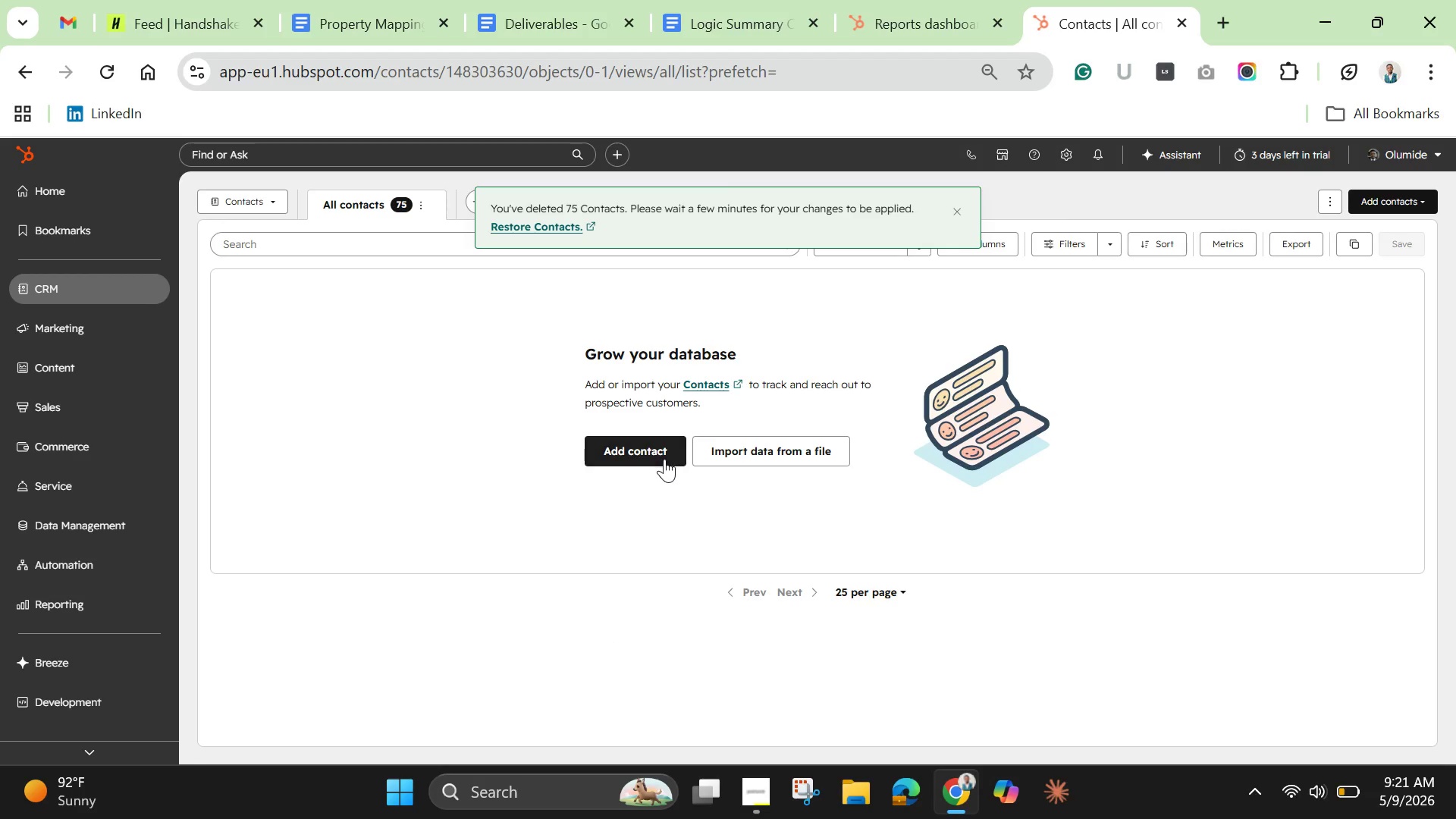 
left_click([664, 459])
 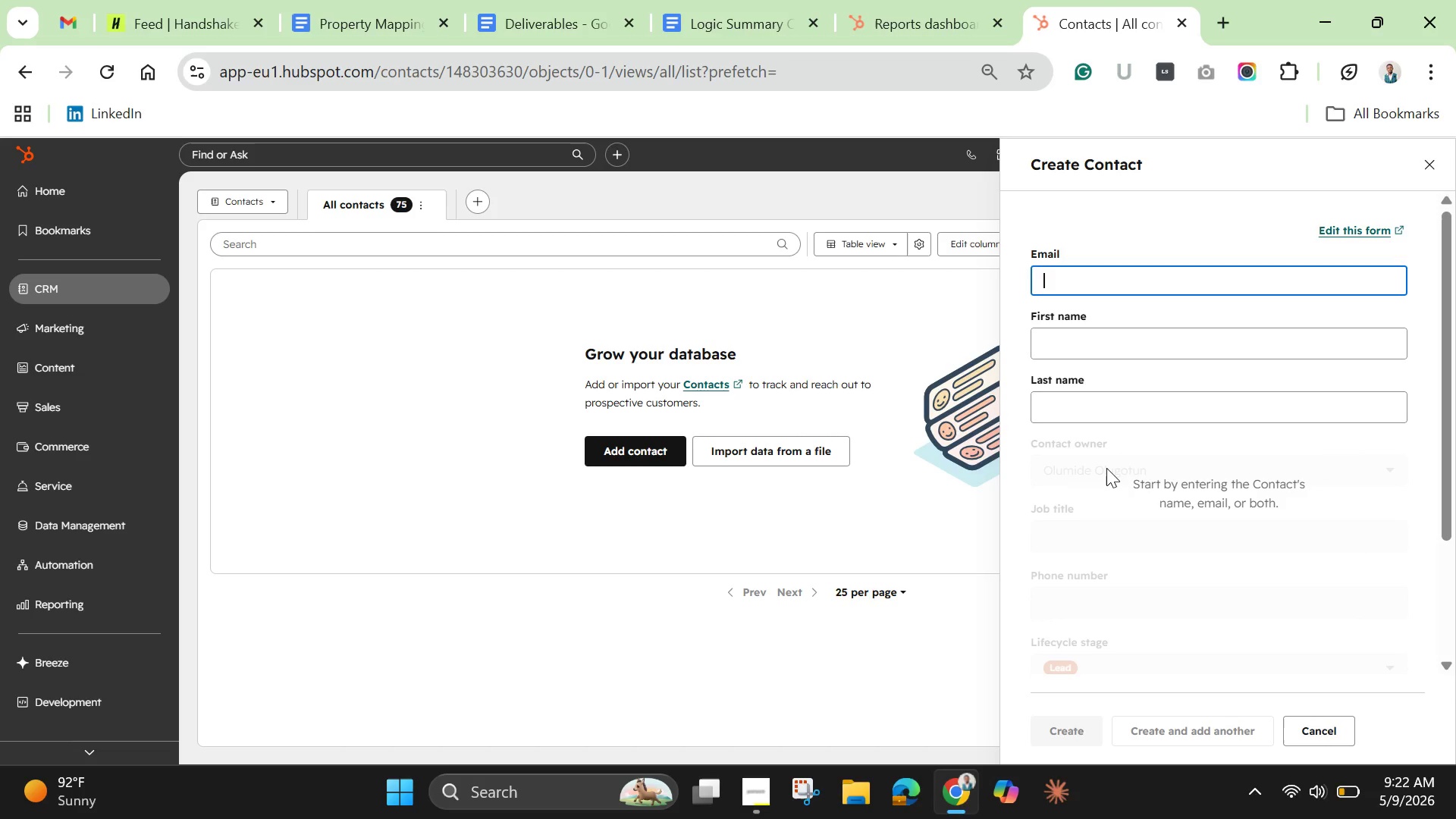 
wait(52.55)
 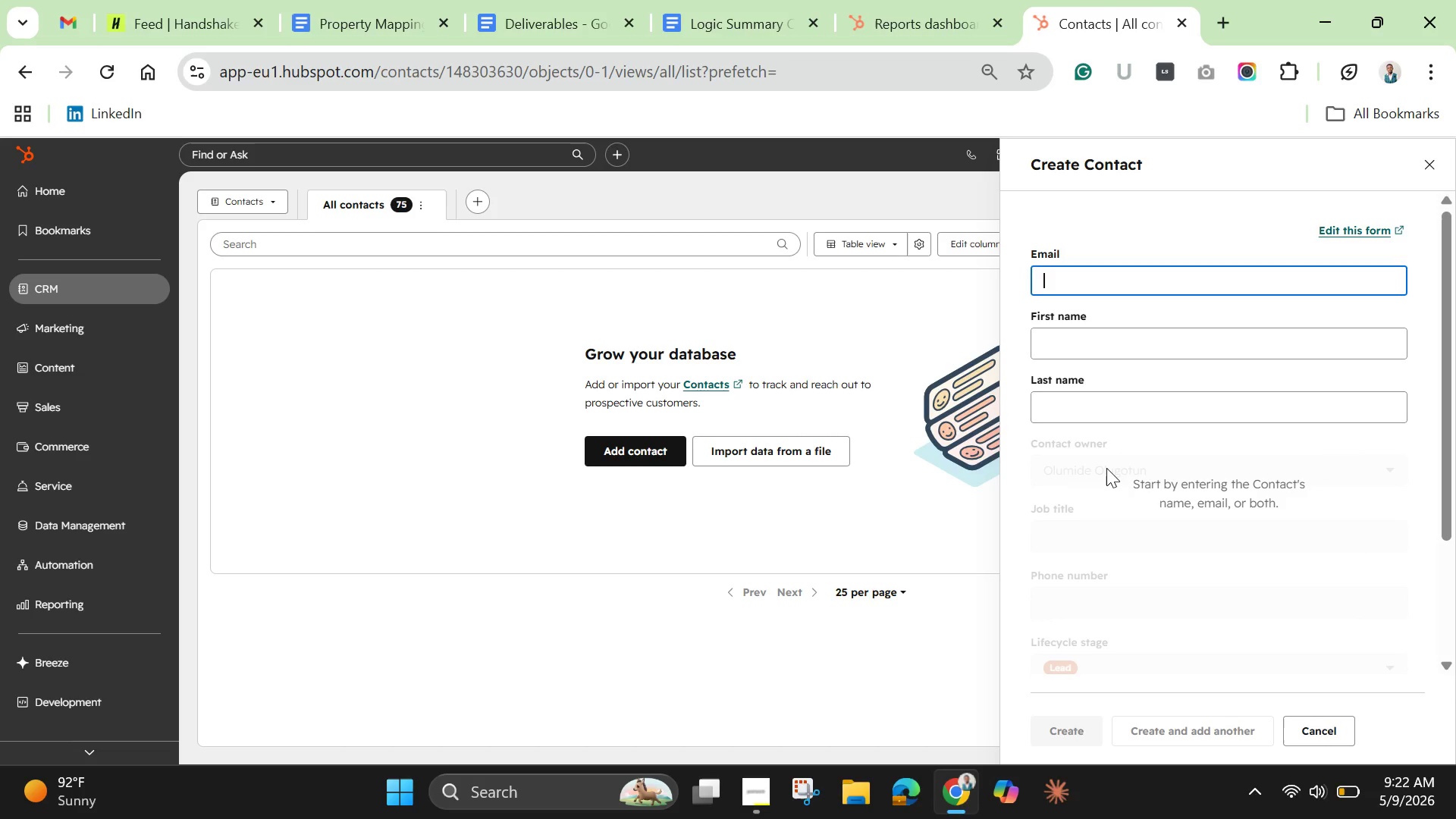 
left_click([1329, 730])
 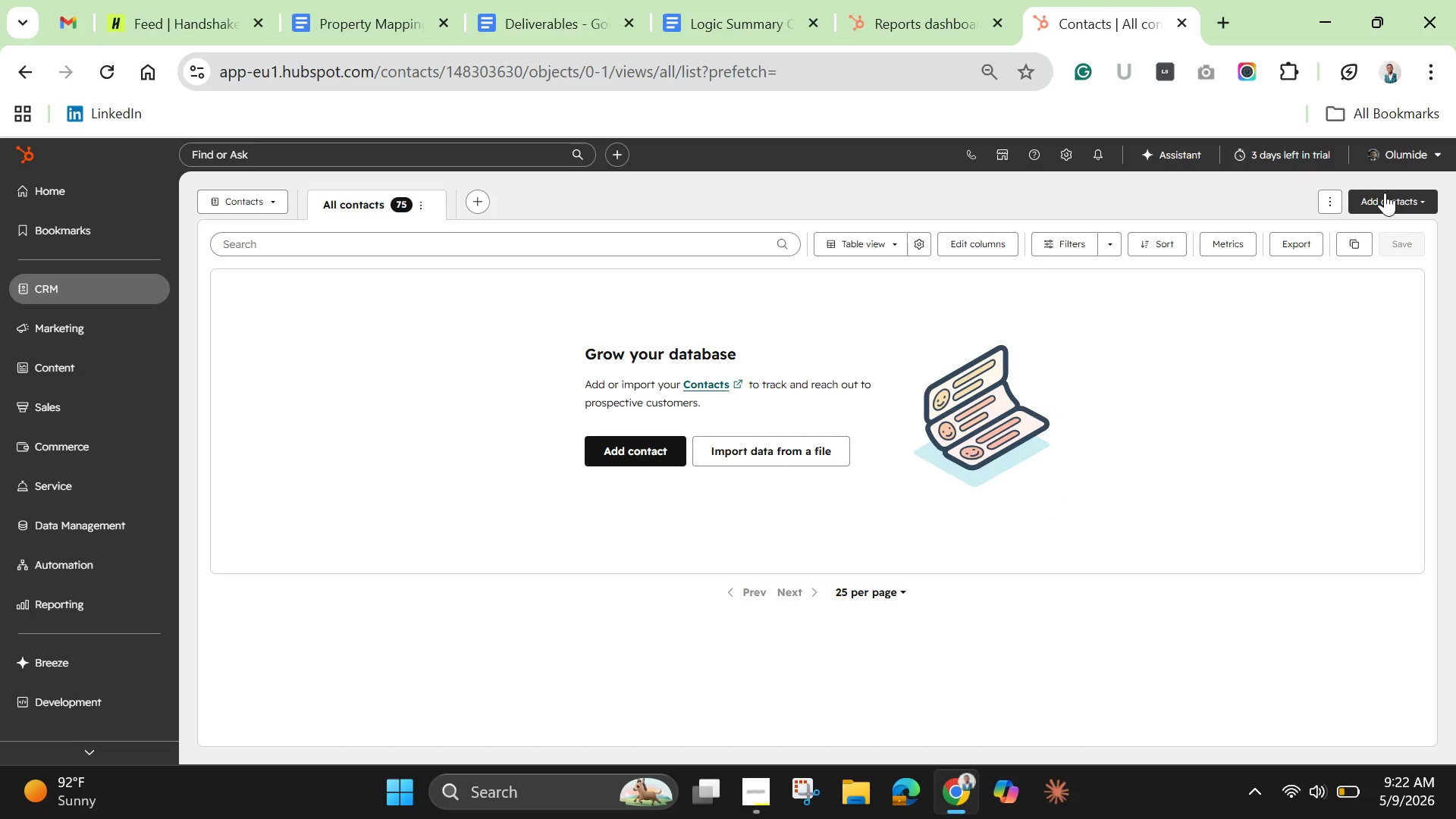 
left_click([1385, 193])
 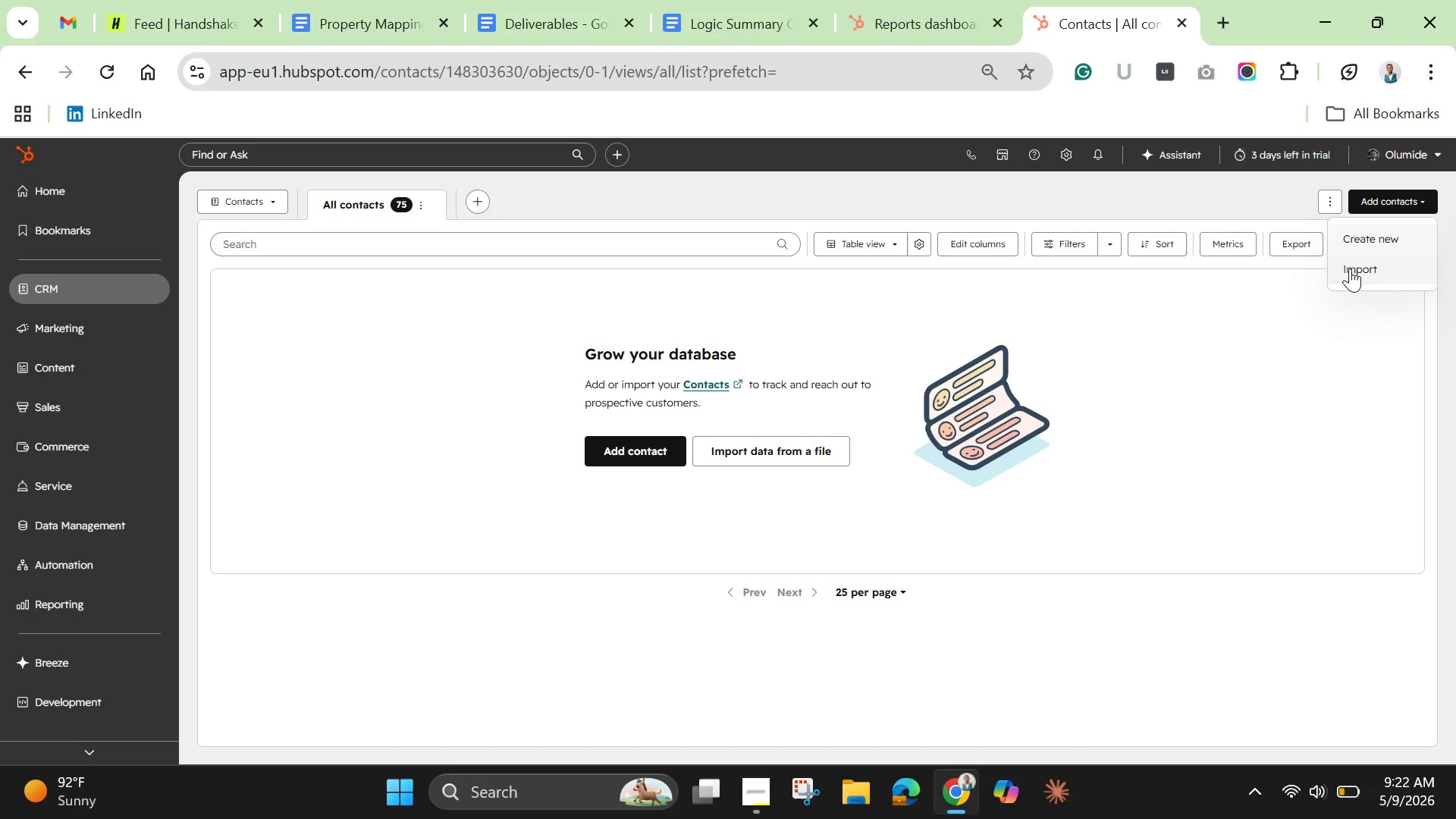 
left_click([1350, 270])
 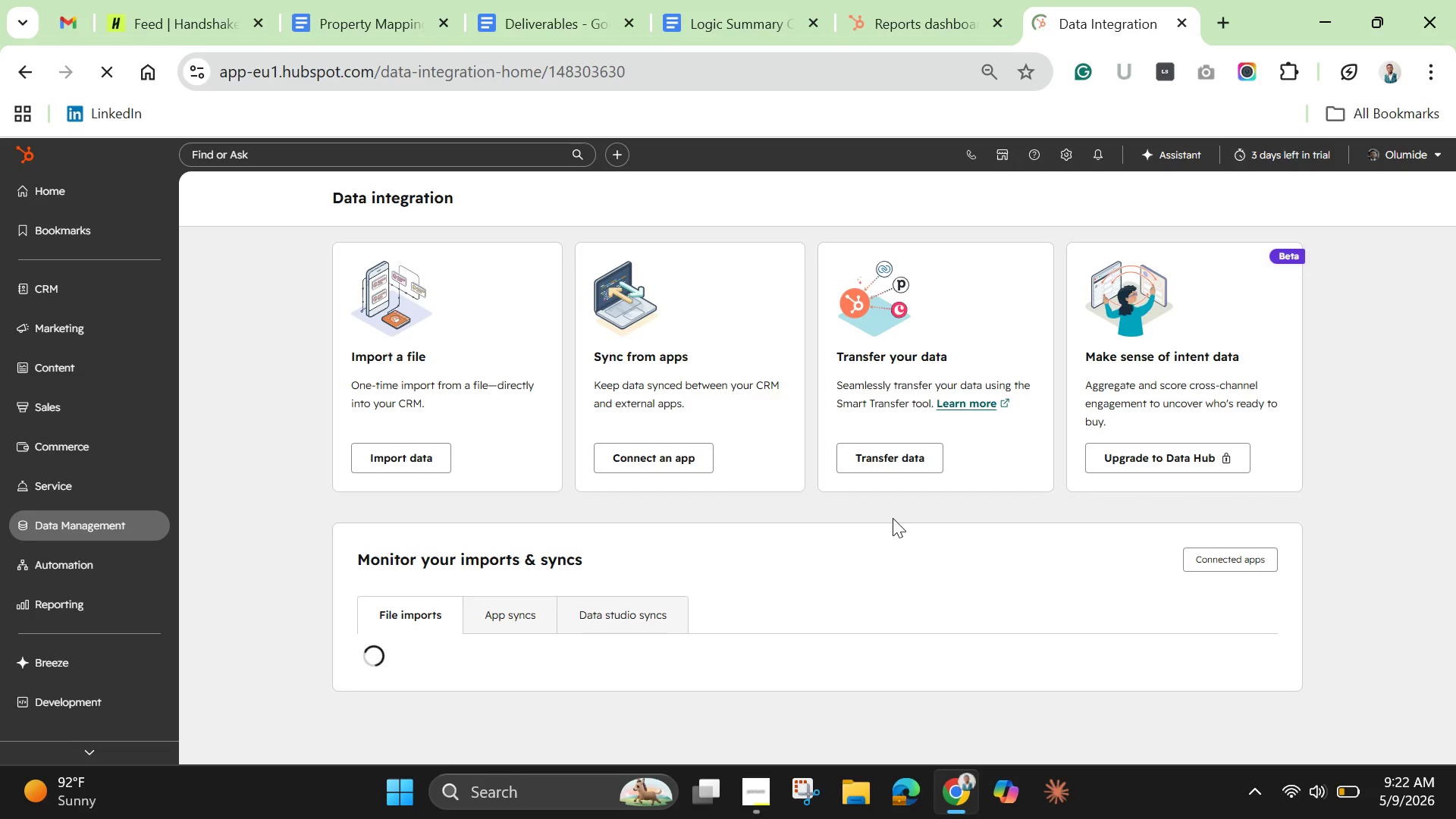 
wait(6.69)
 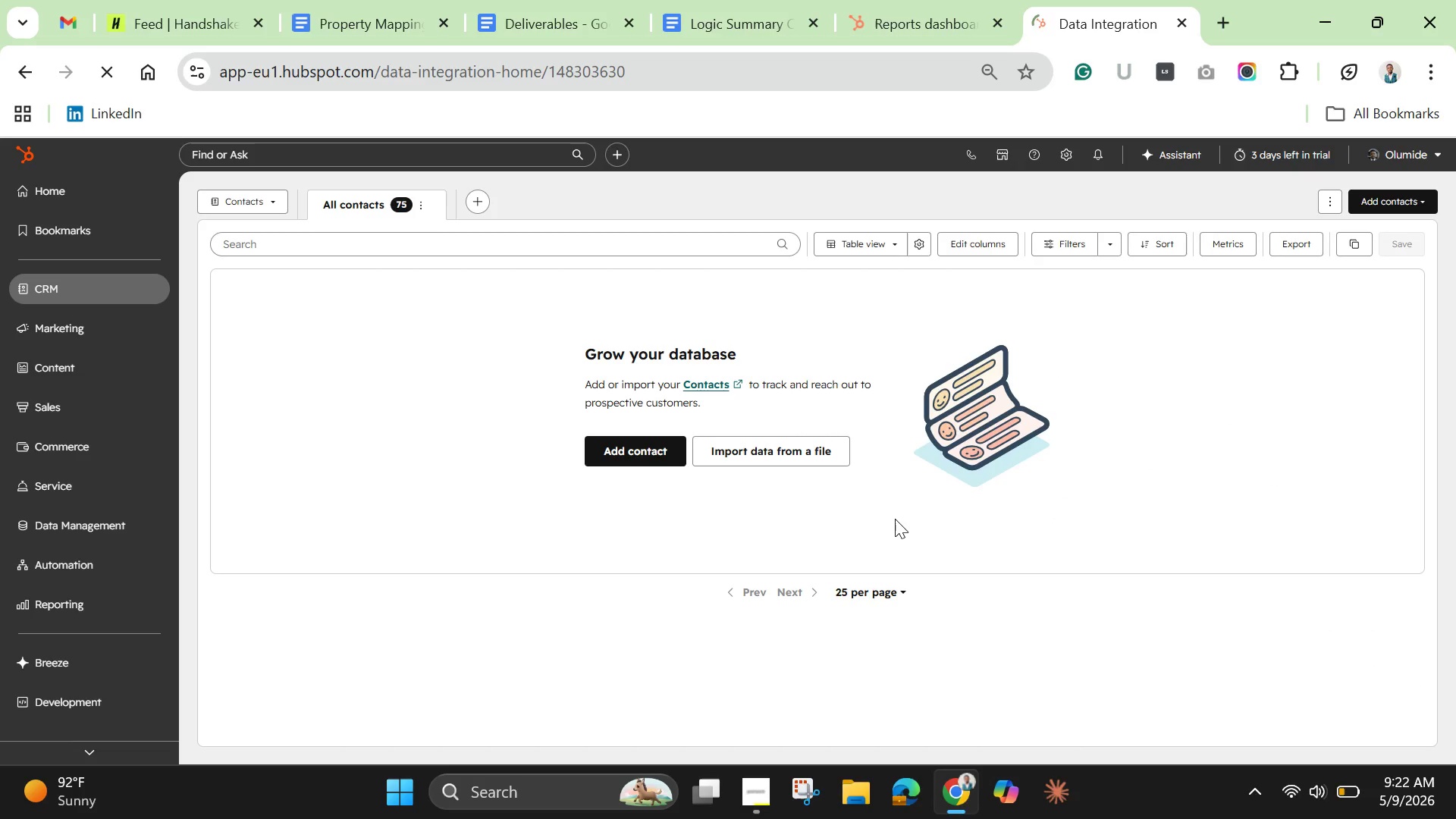 
left_click([388, 464])
 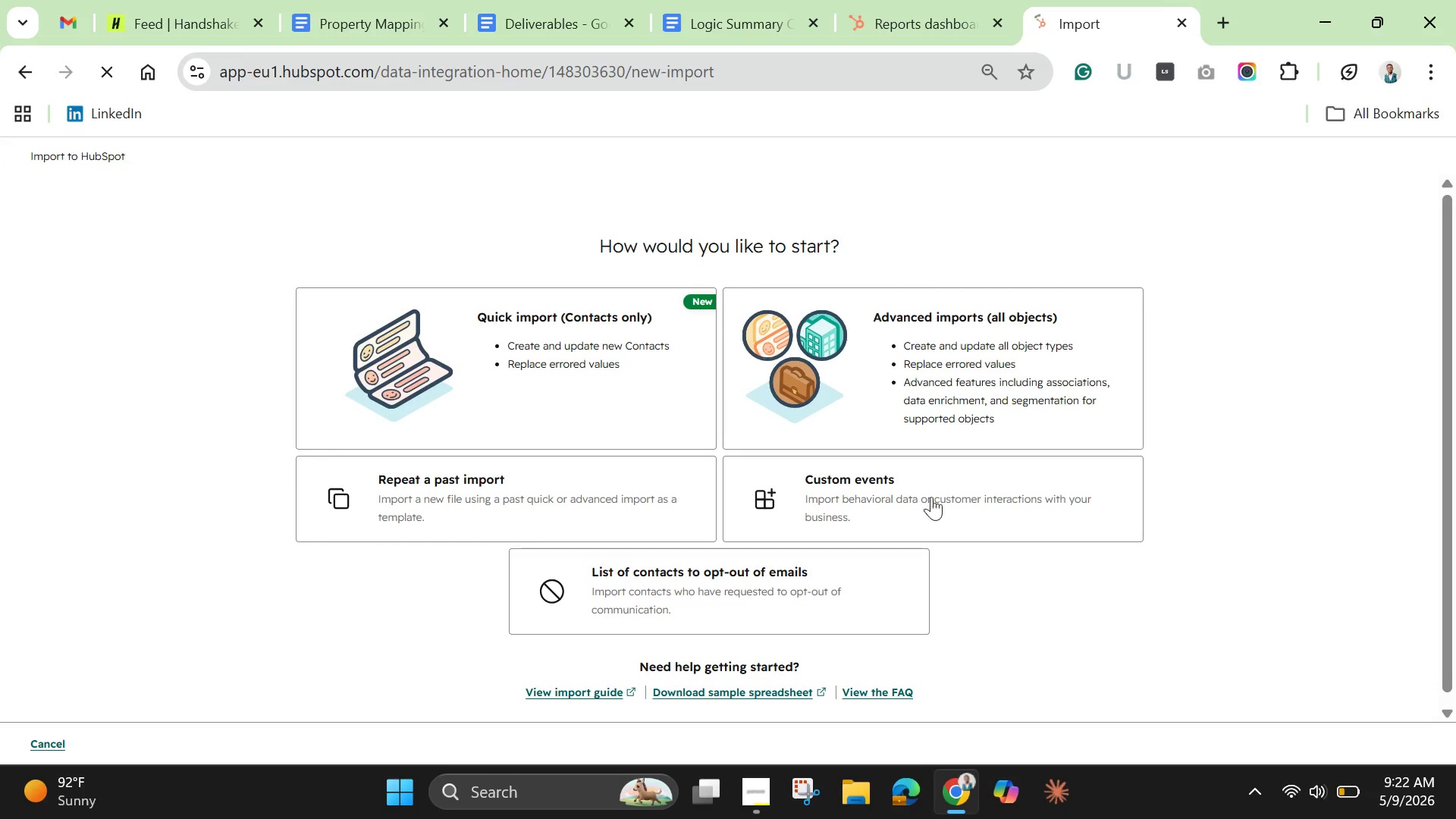 
wait(5.7)
 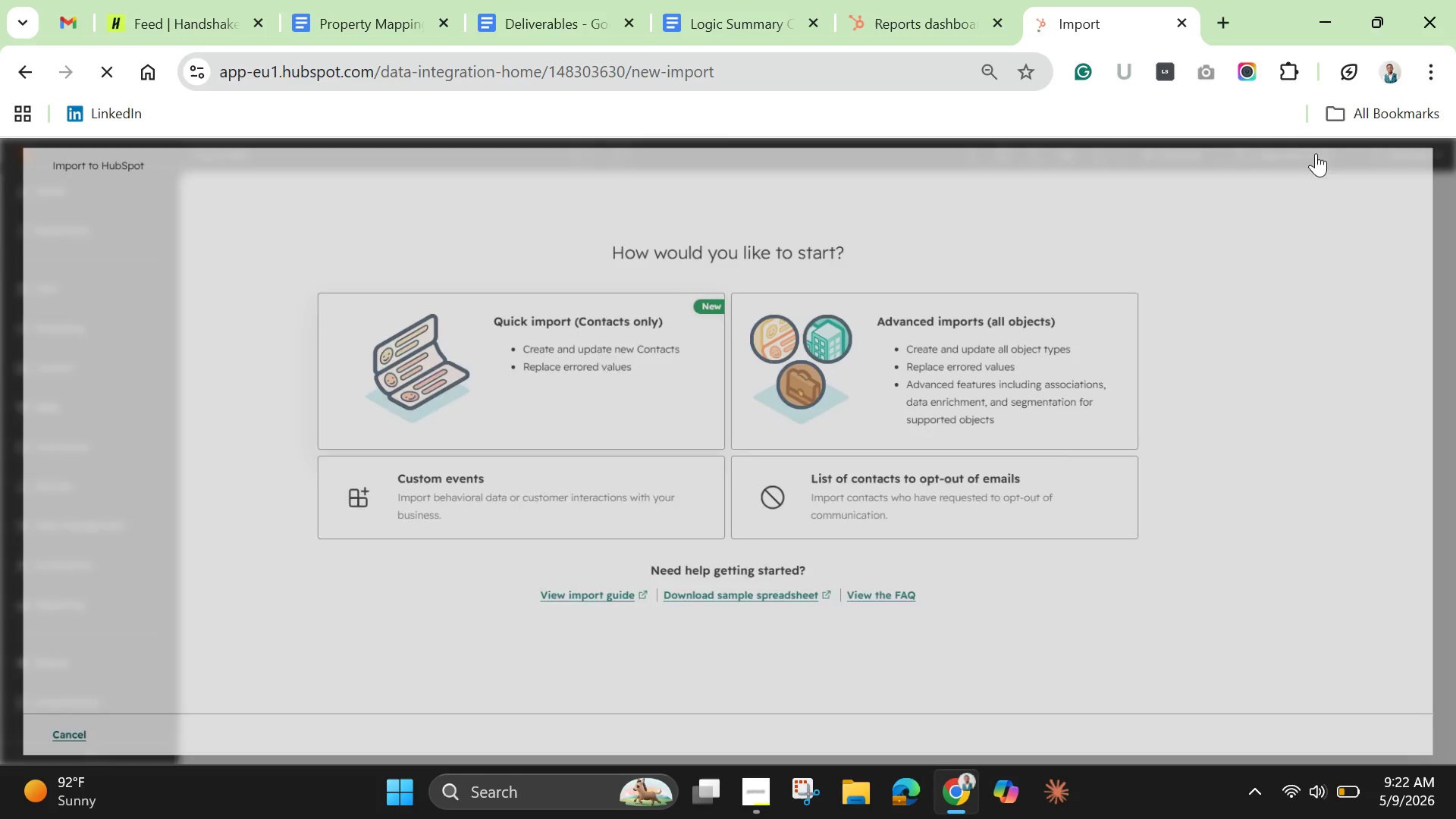 
scroll: coordinate [959, 385], scroll_direction: down, amount: 1.0
 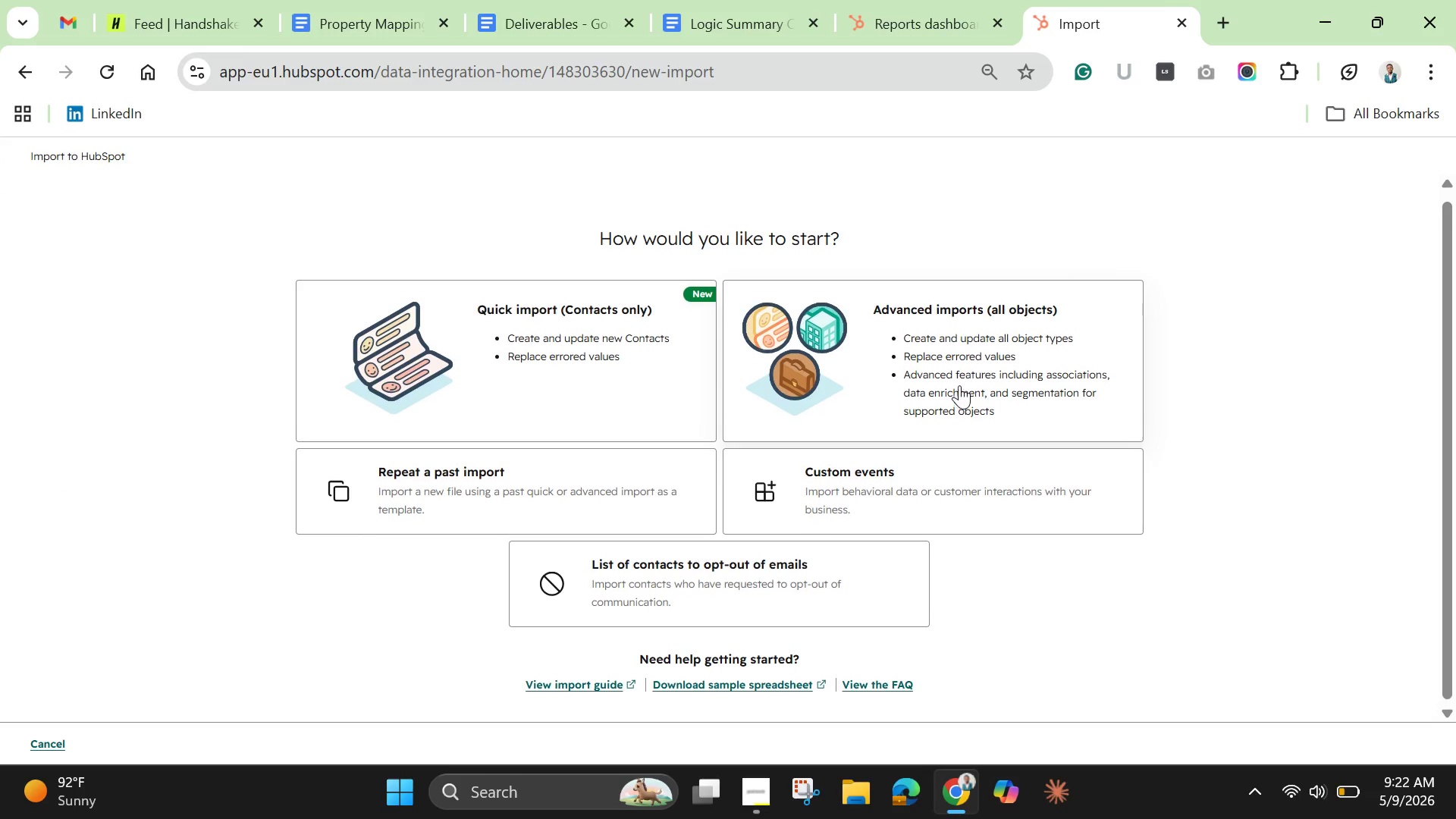 
scroll: coordinate [959, 385], scroll_direction: up, amount: 4.0
 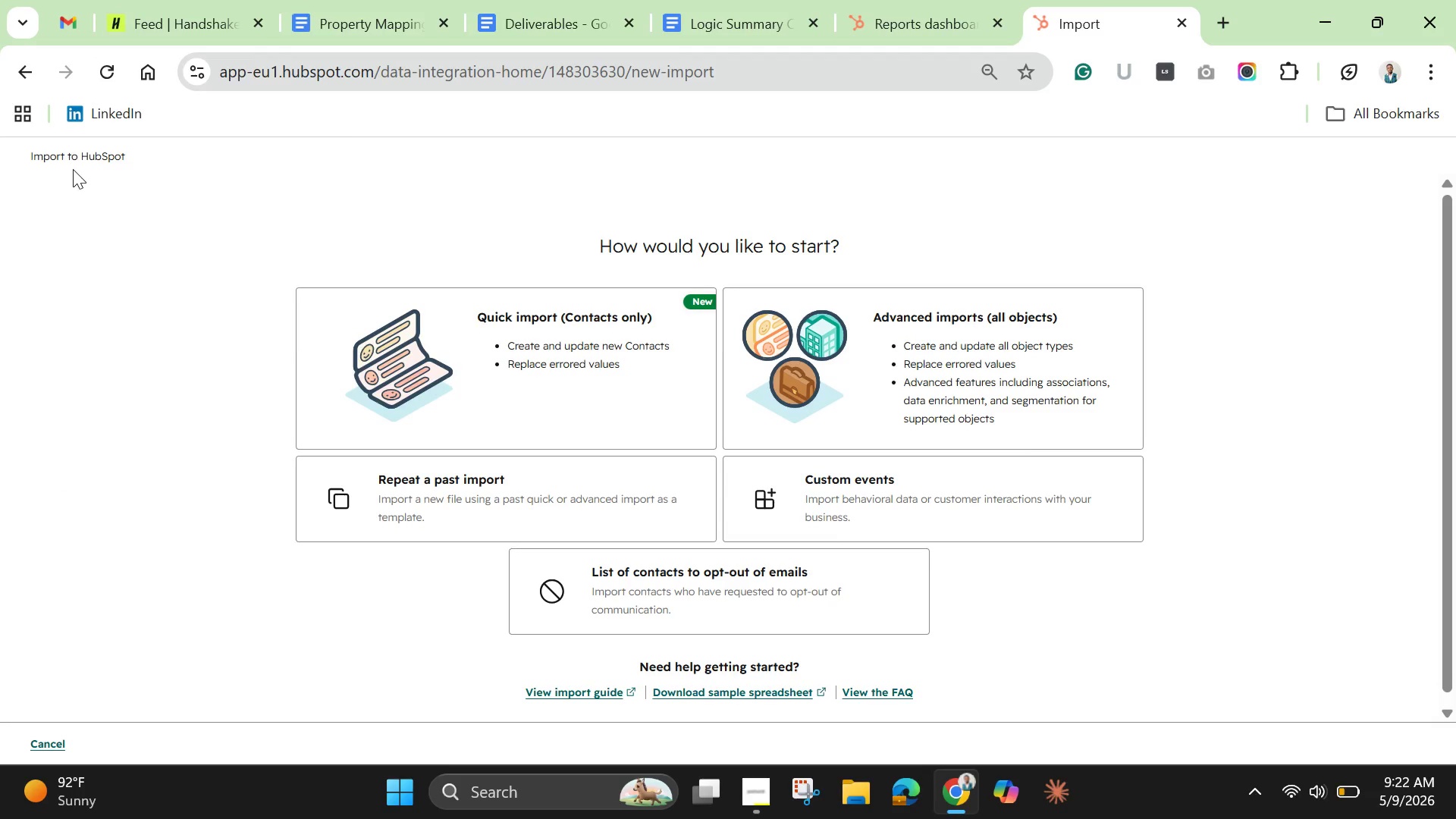 
left_click([14, 64])
 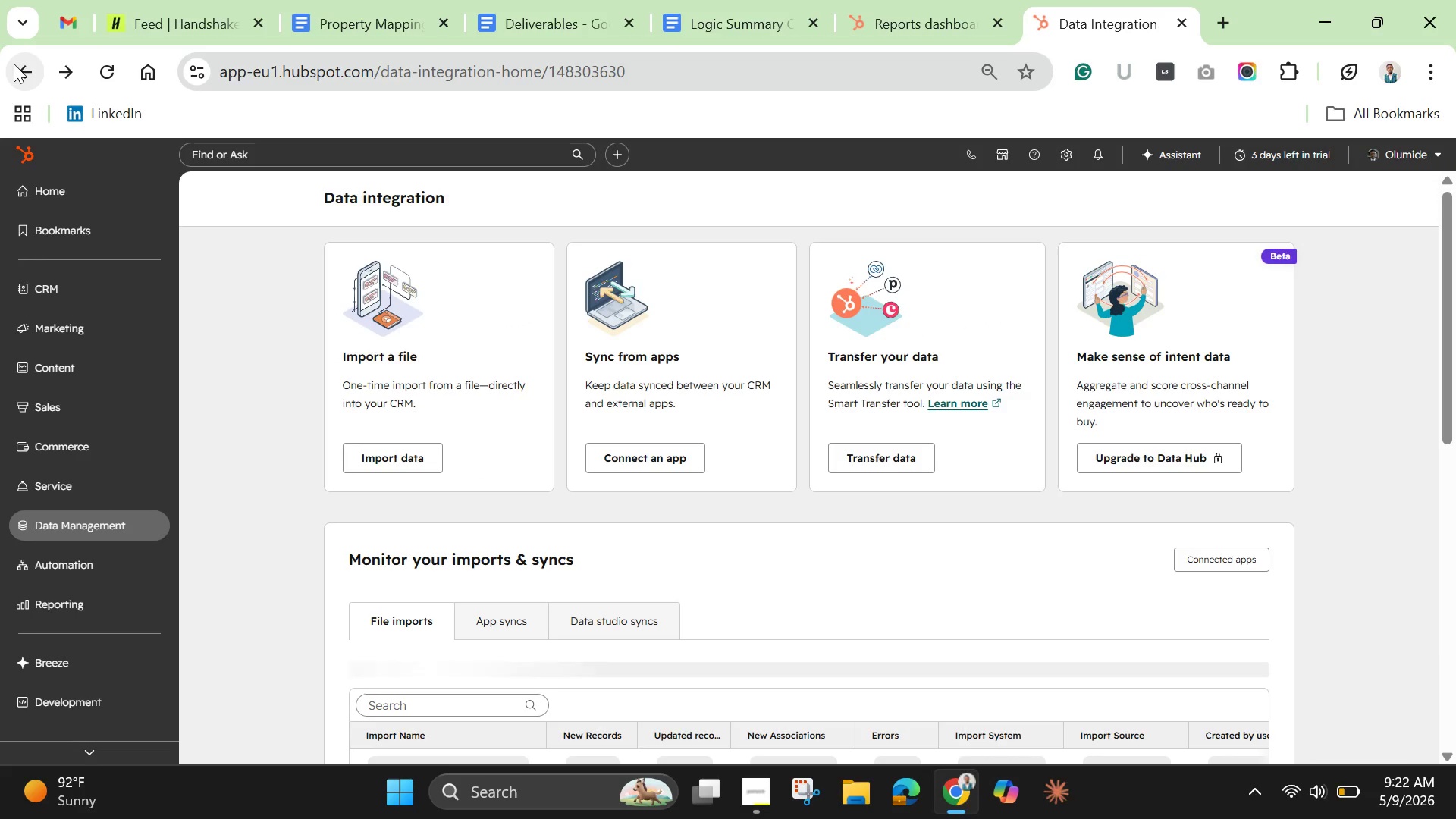 
scroll: coordinate [408, 381], scroll_direction: down, amount: 3.0
 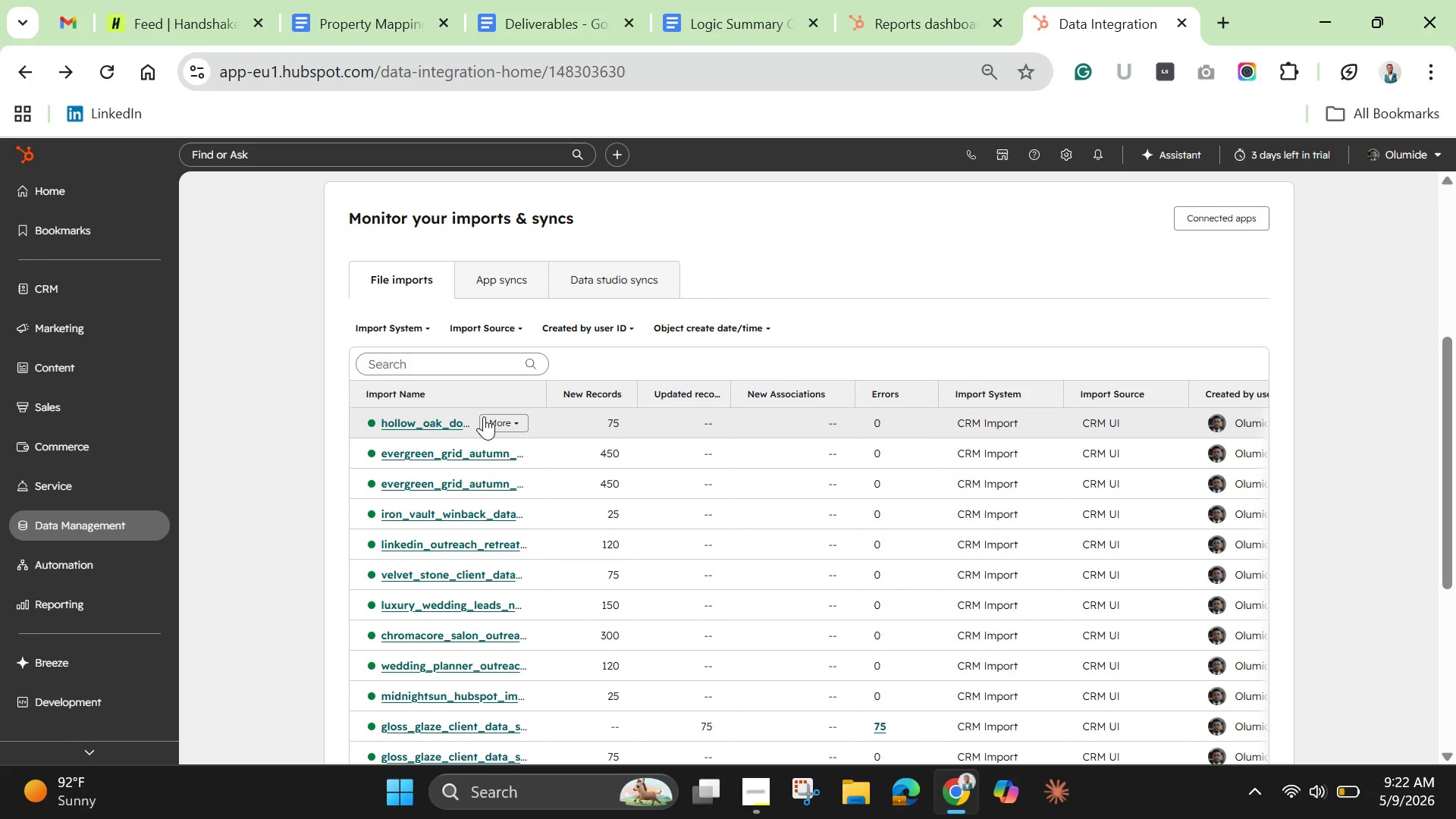 
left_click([457, 429])
 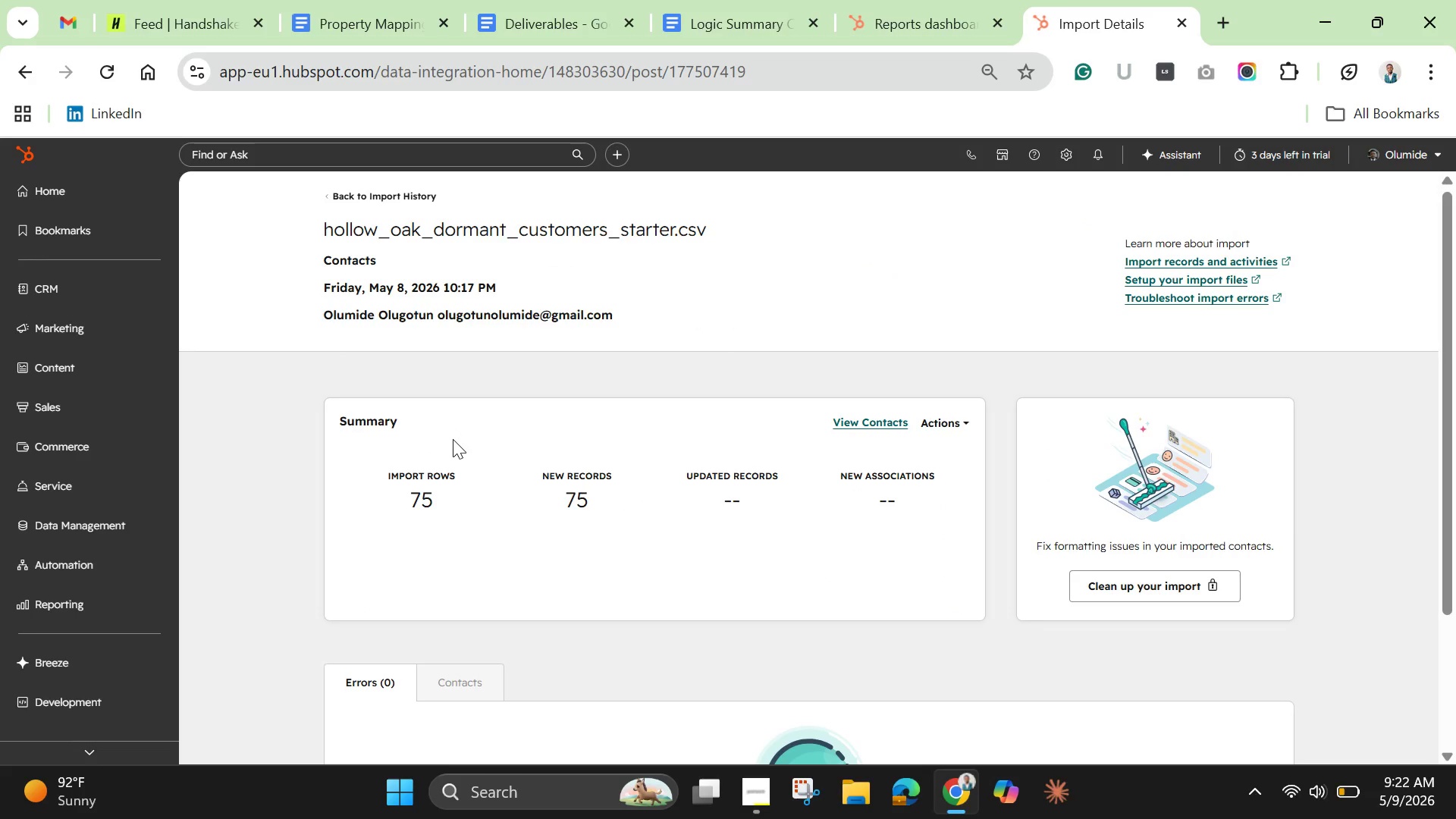 
scroll: coordinate [453, 439], scroll_direction: down, amount: 3.0
 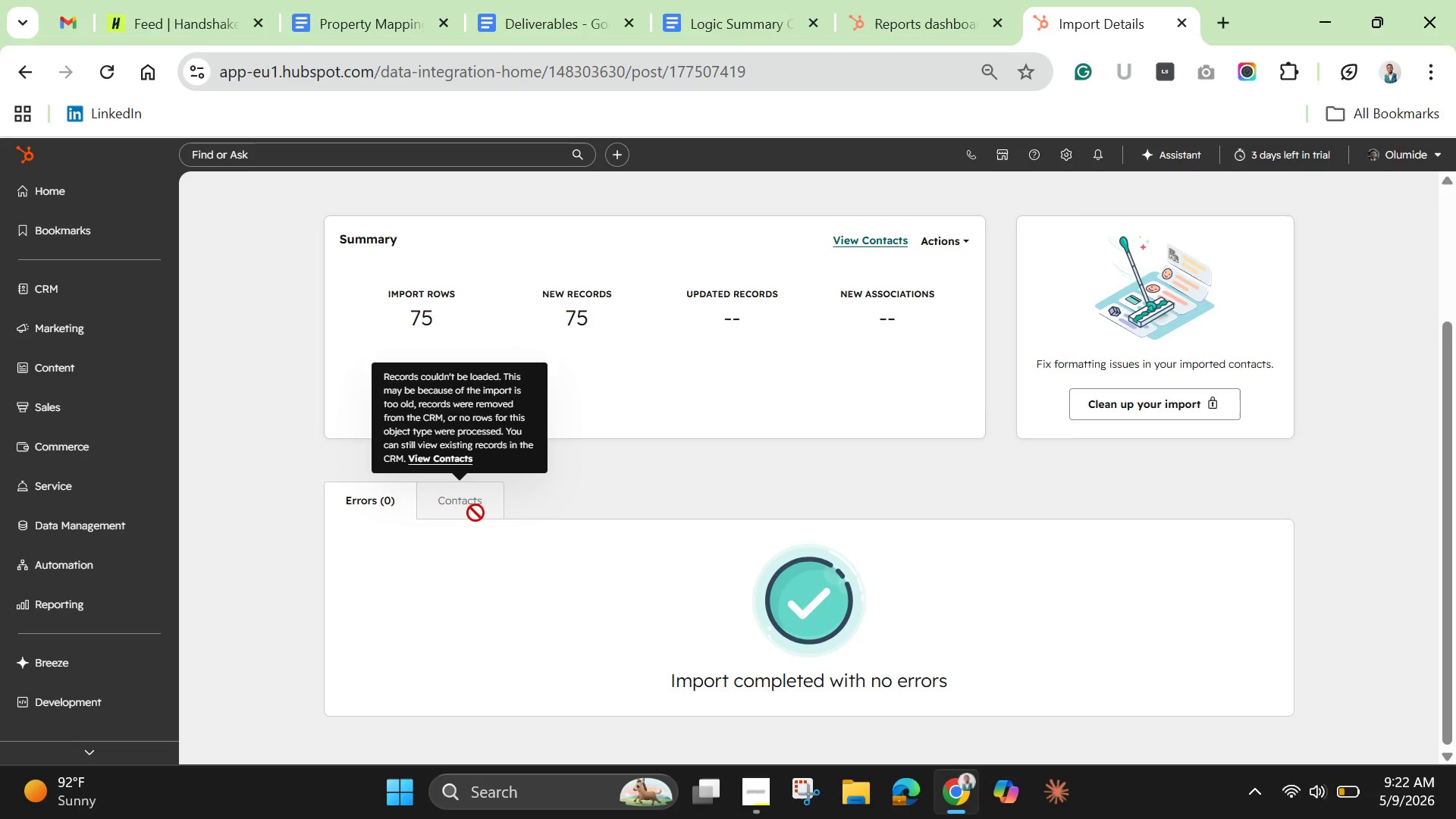 
left_click([474, 511])
 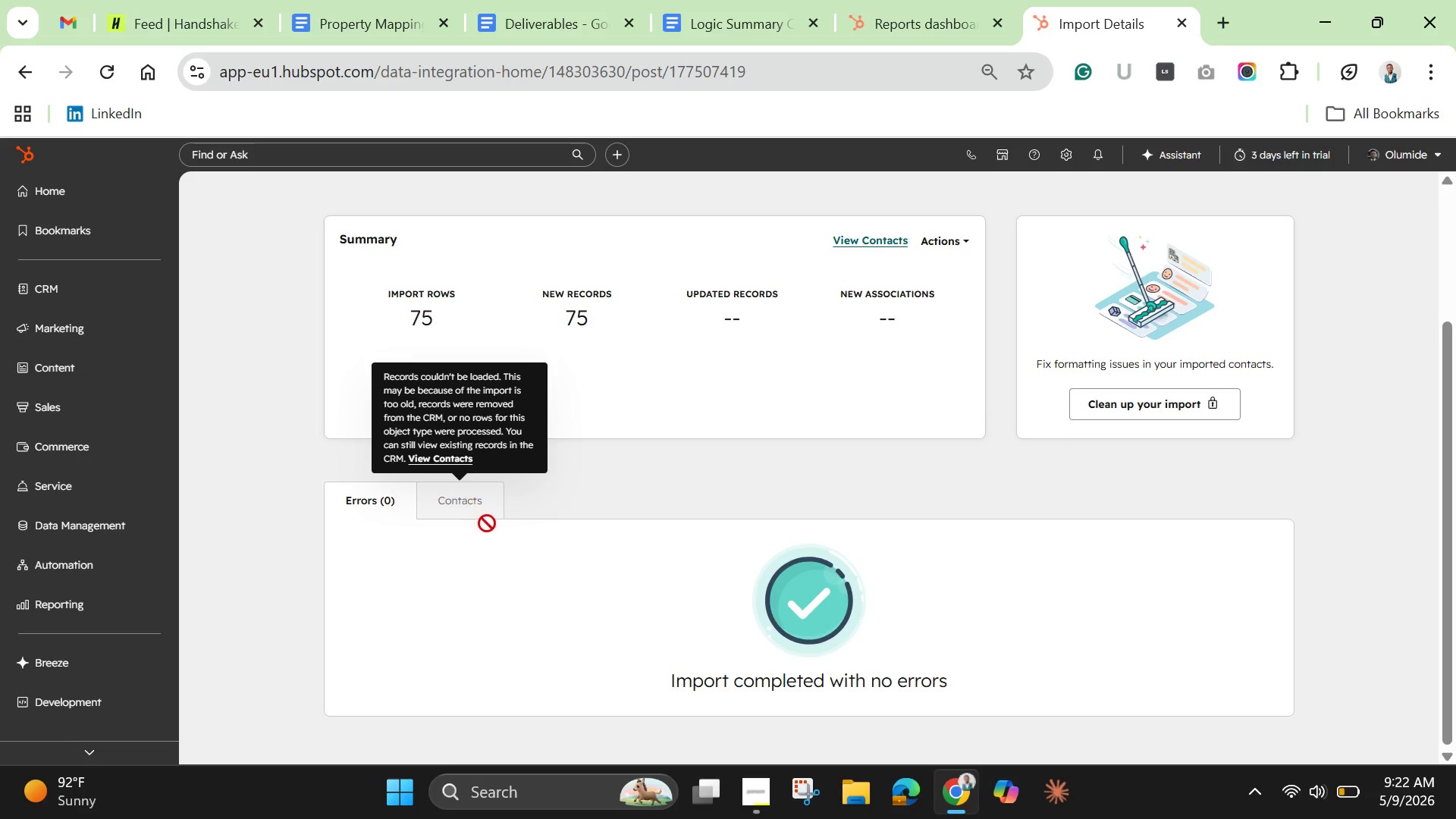 
mouse_move([495, 531])
 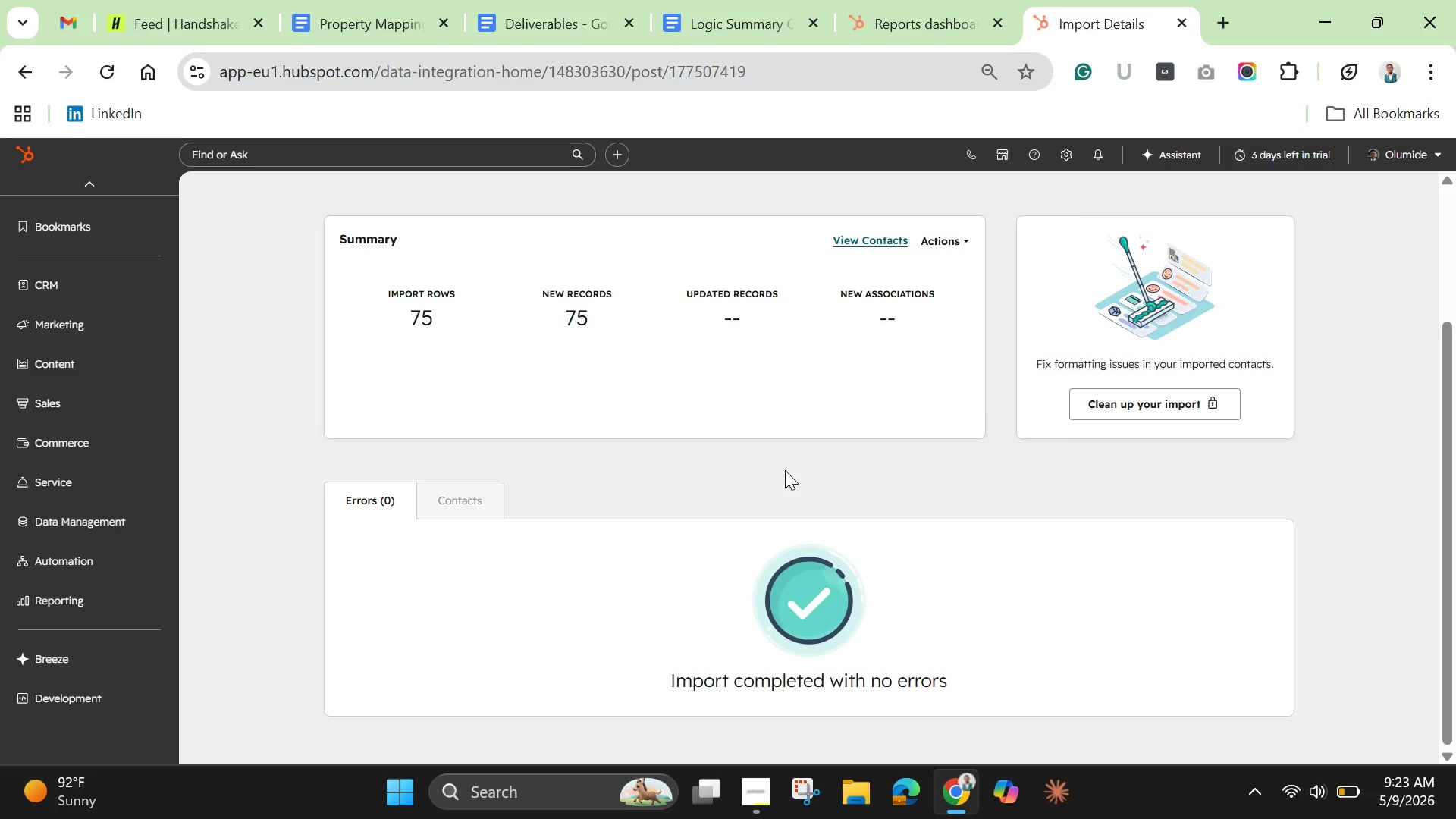 
scroll: coordinate [785, 470], scroll_direction: up, amount: 3.0
 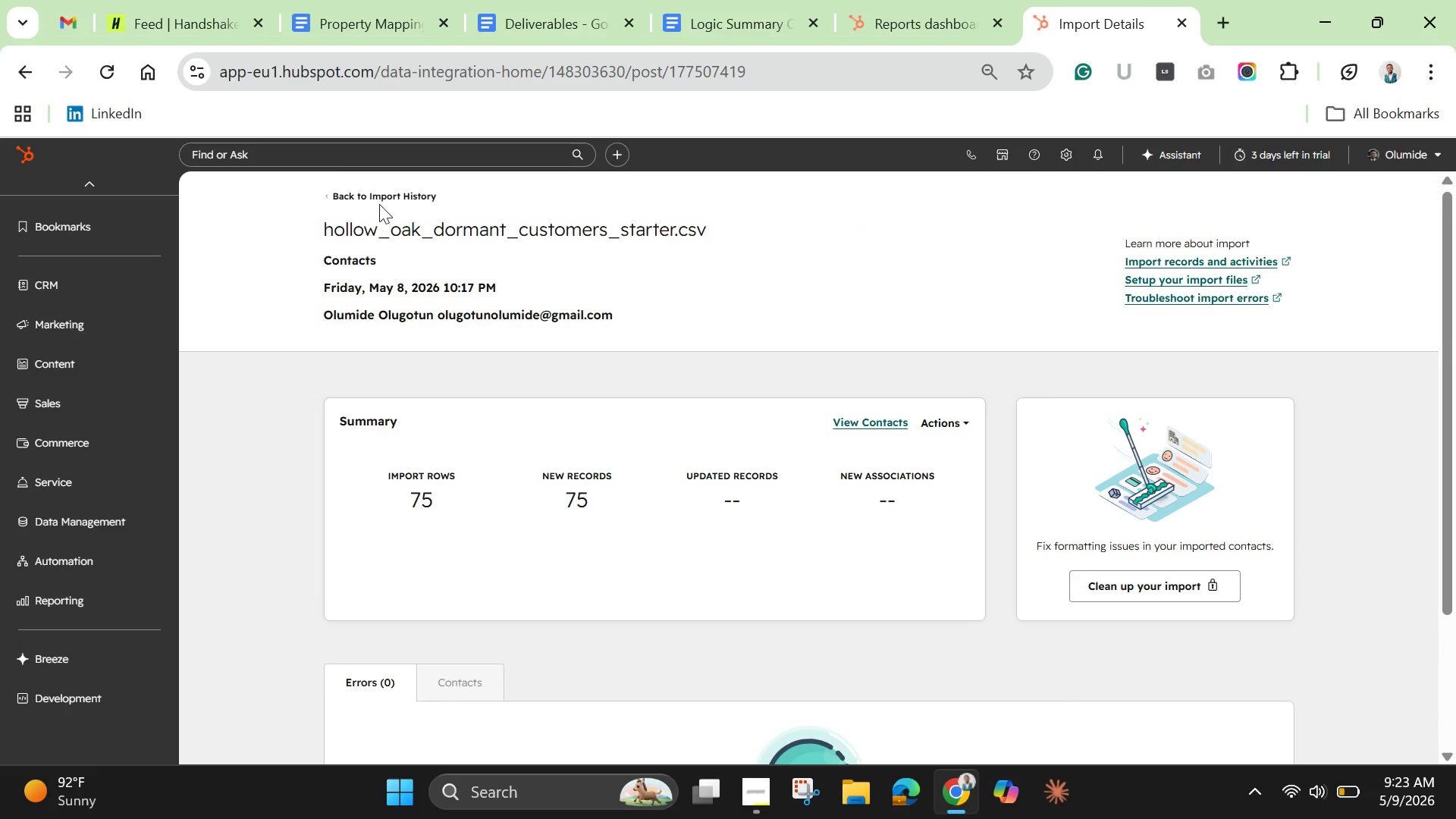 
left_click([381, 199])
 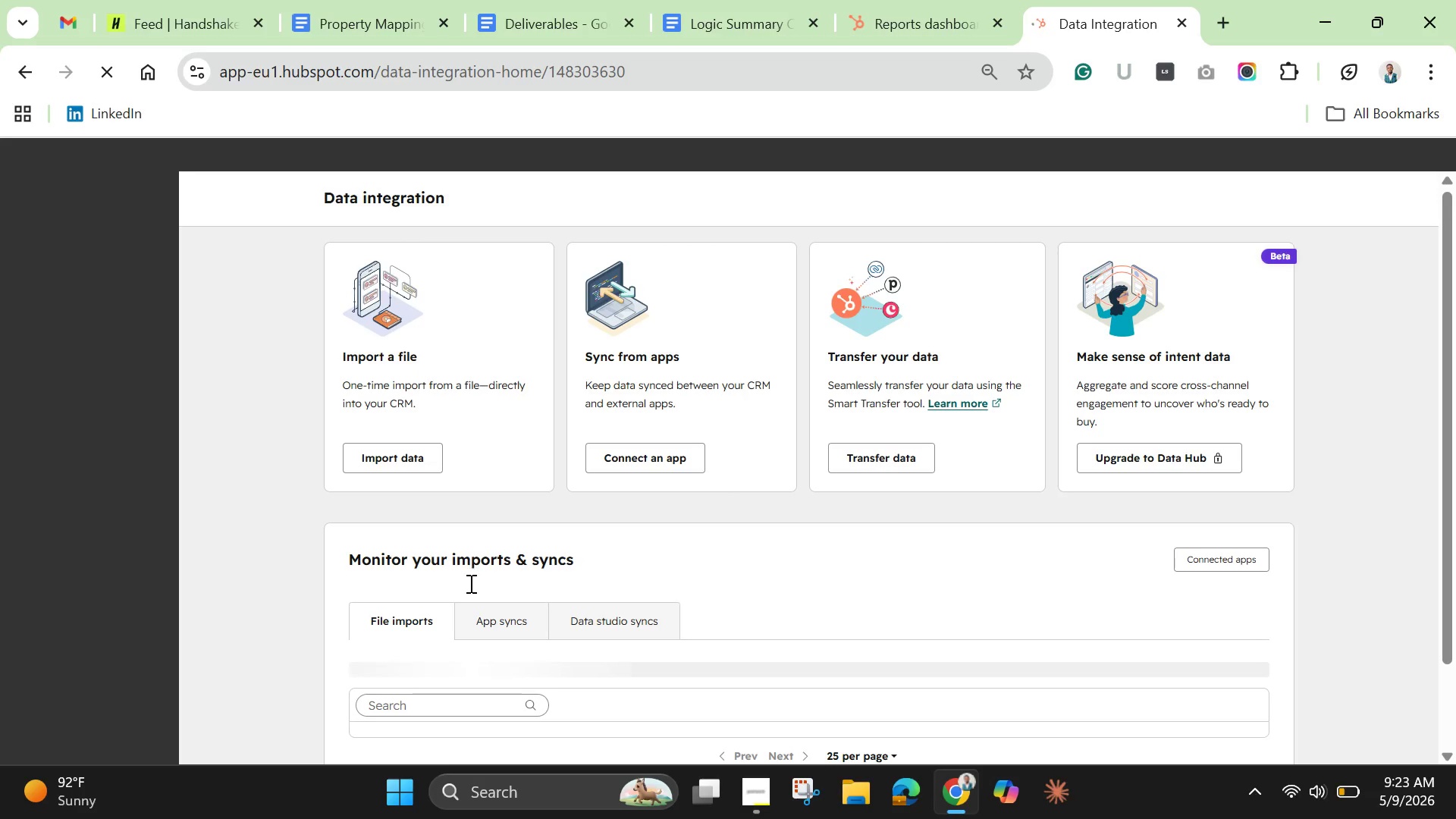 
wait(5.38)
 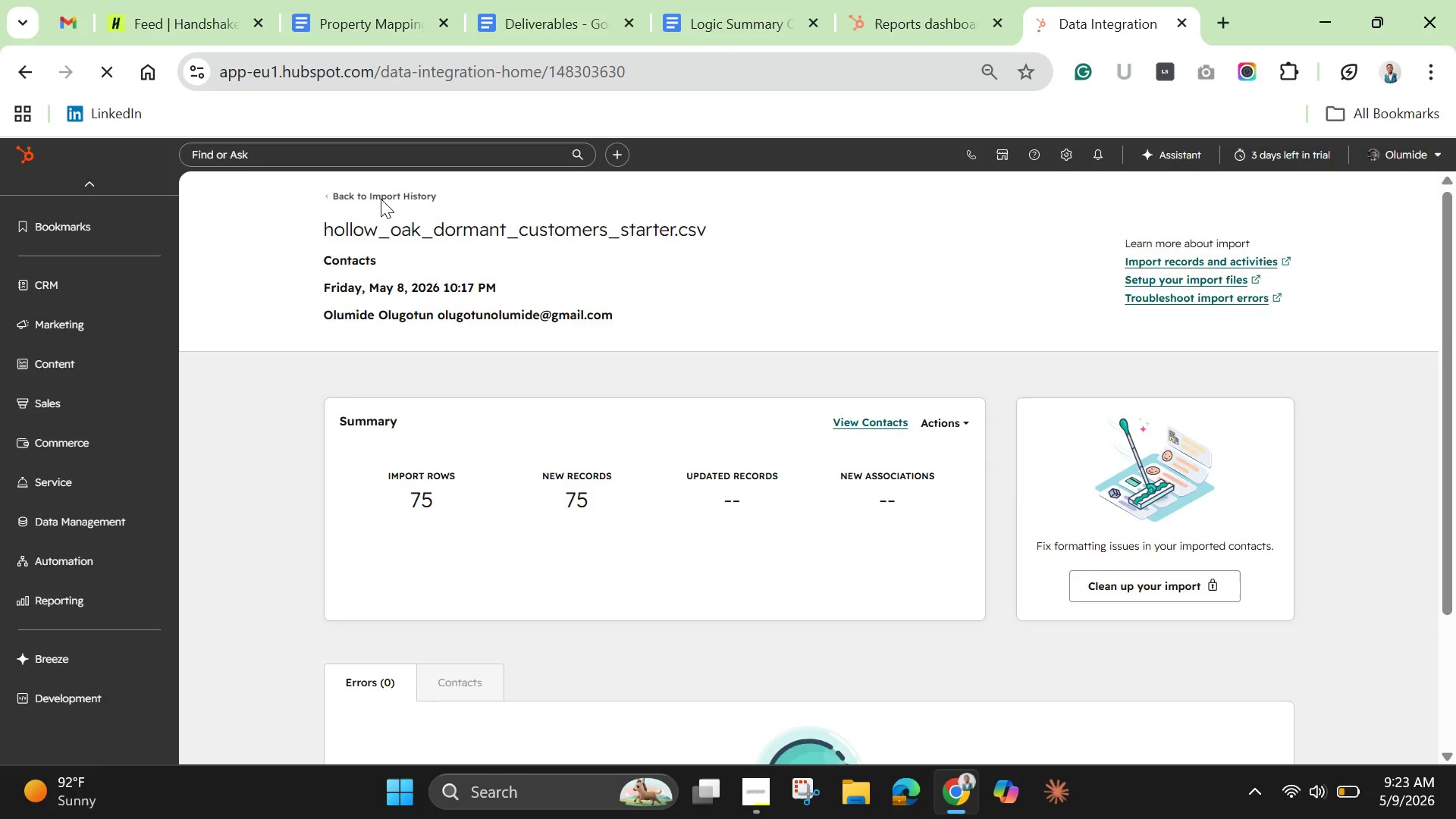 
left_click([391, 455])
 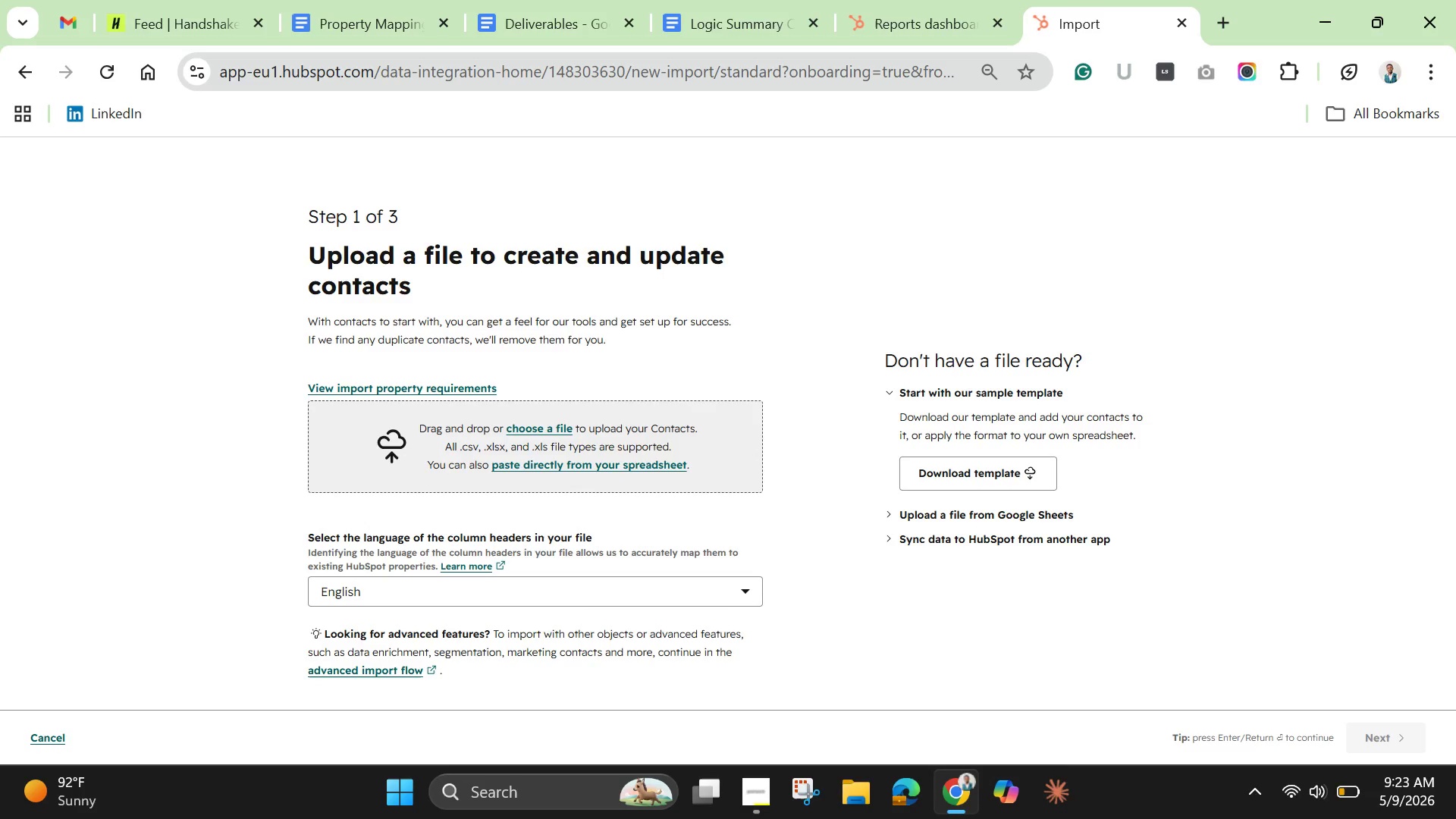 
wait(41.97)
 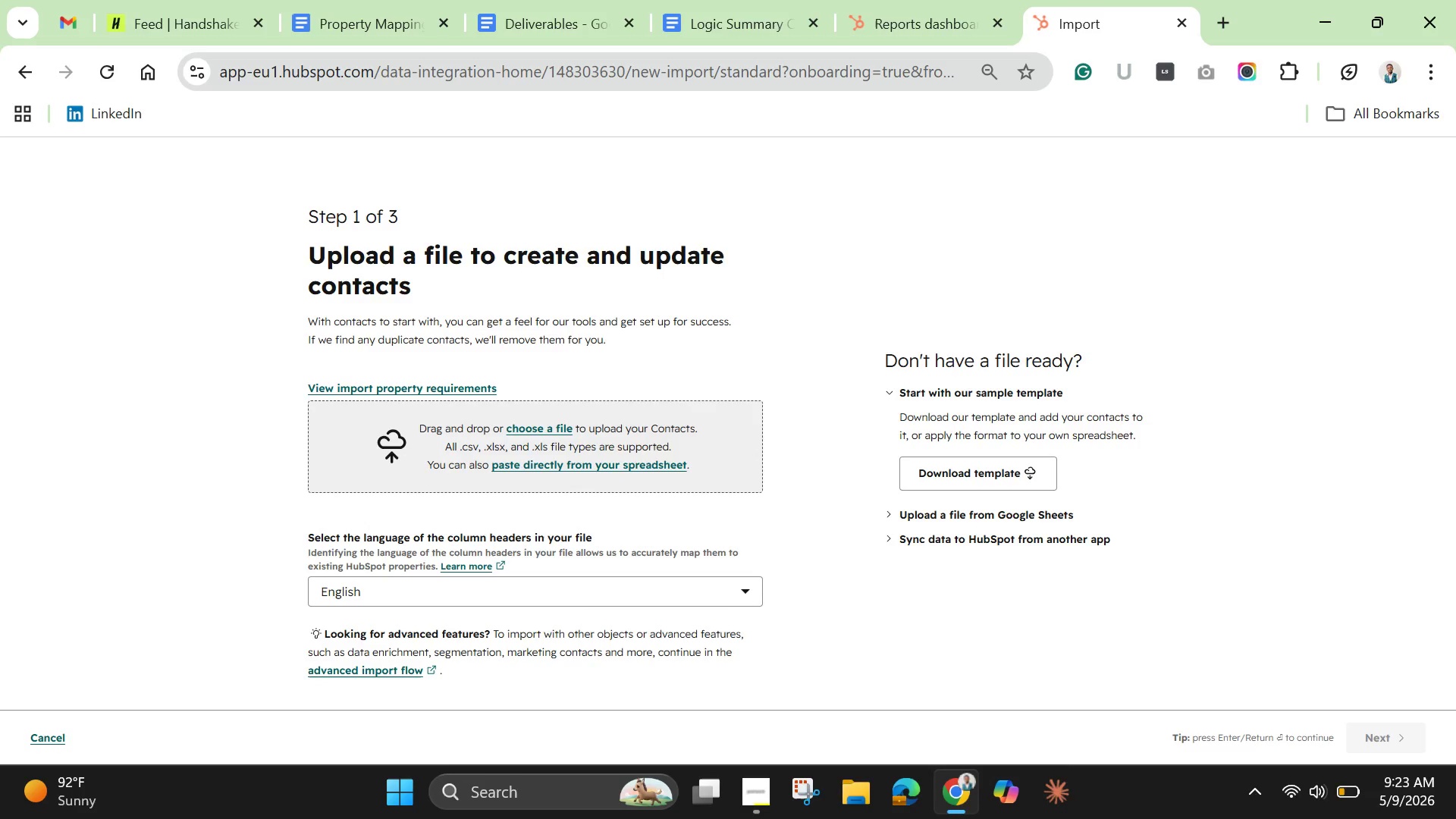 
left_click([535, 426])
 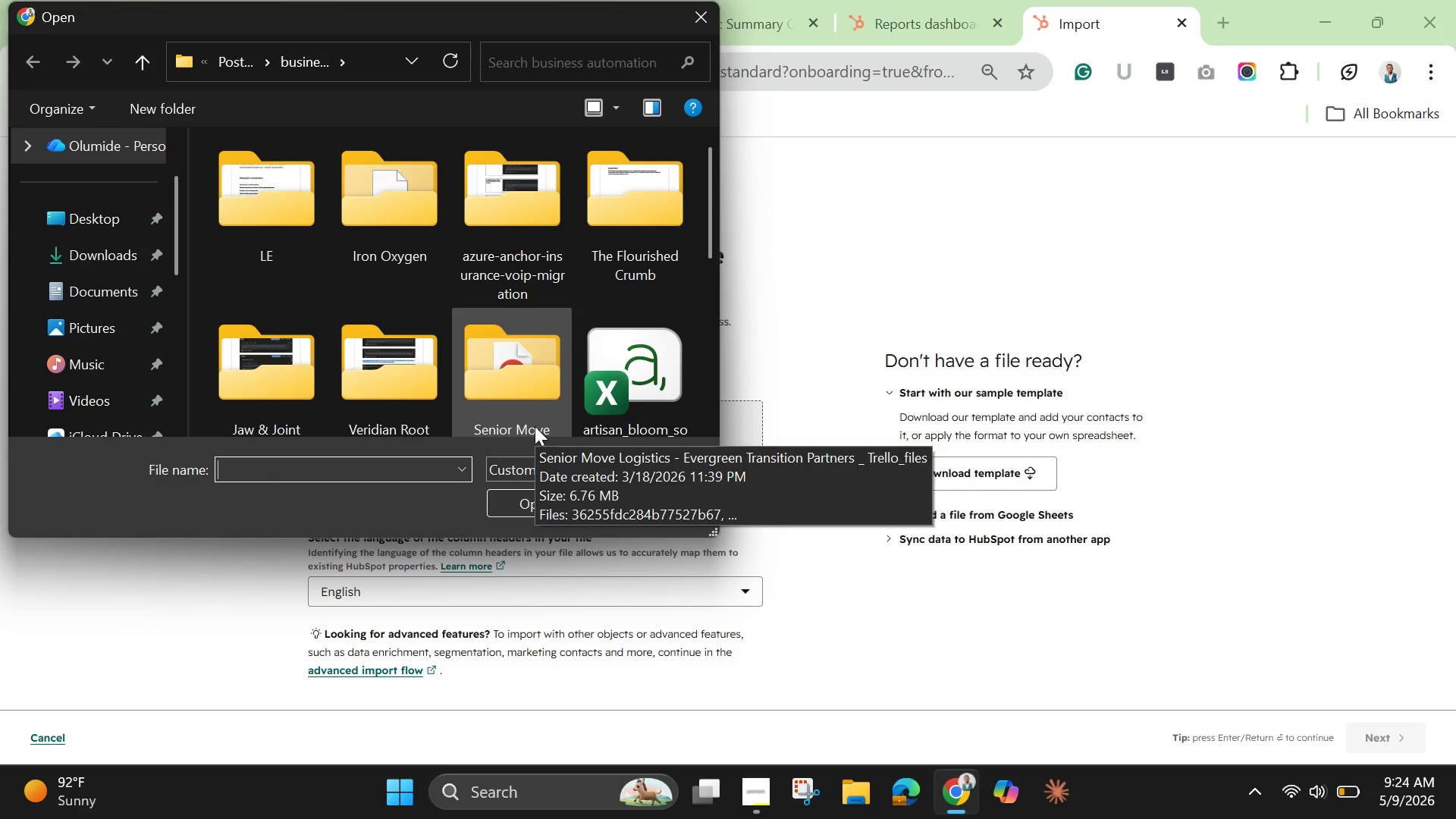 
wait(27.27)
 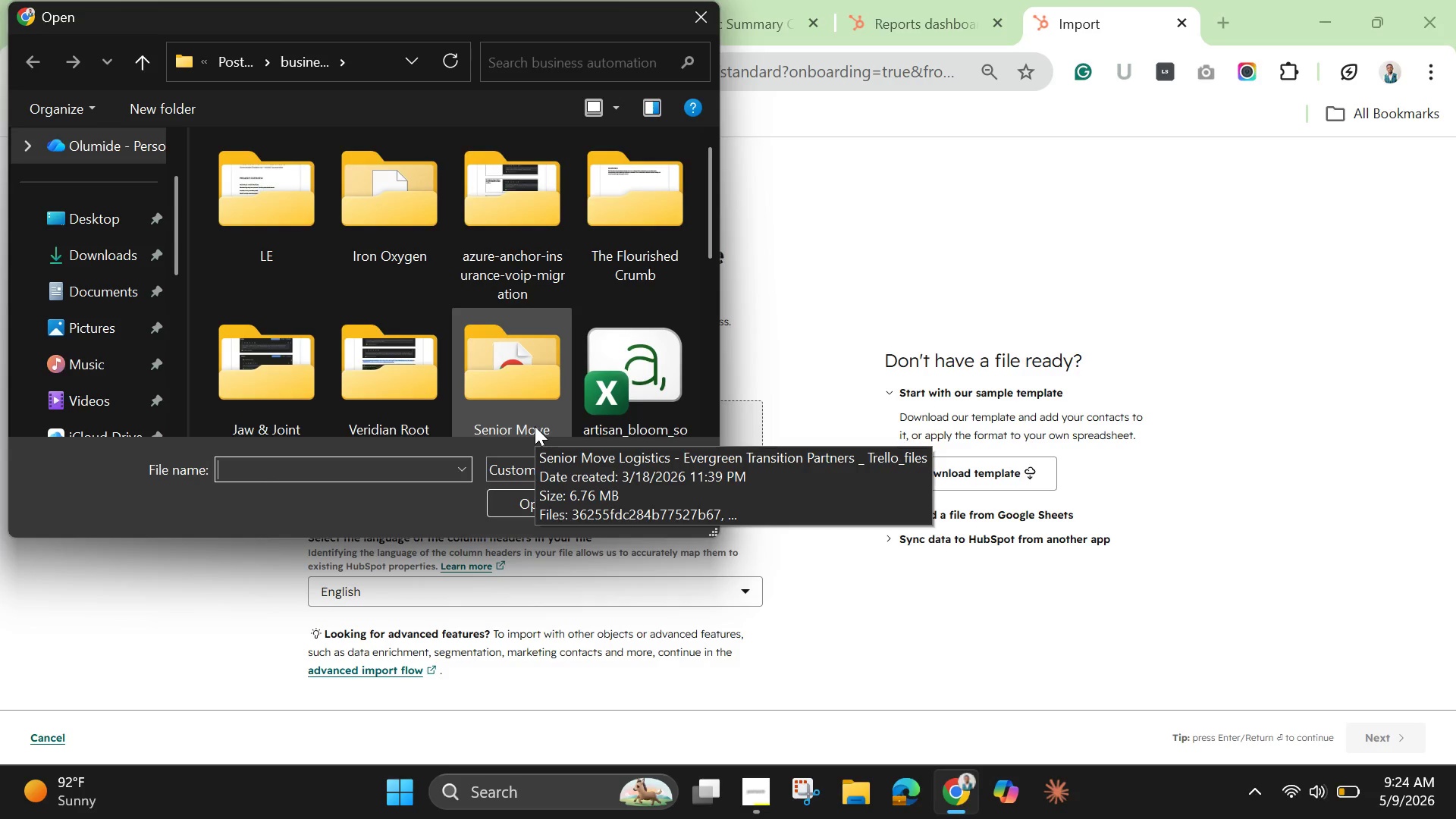 
scroll: coordinate [633, 373], scroll_direction: down, amount: 1.0
 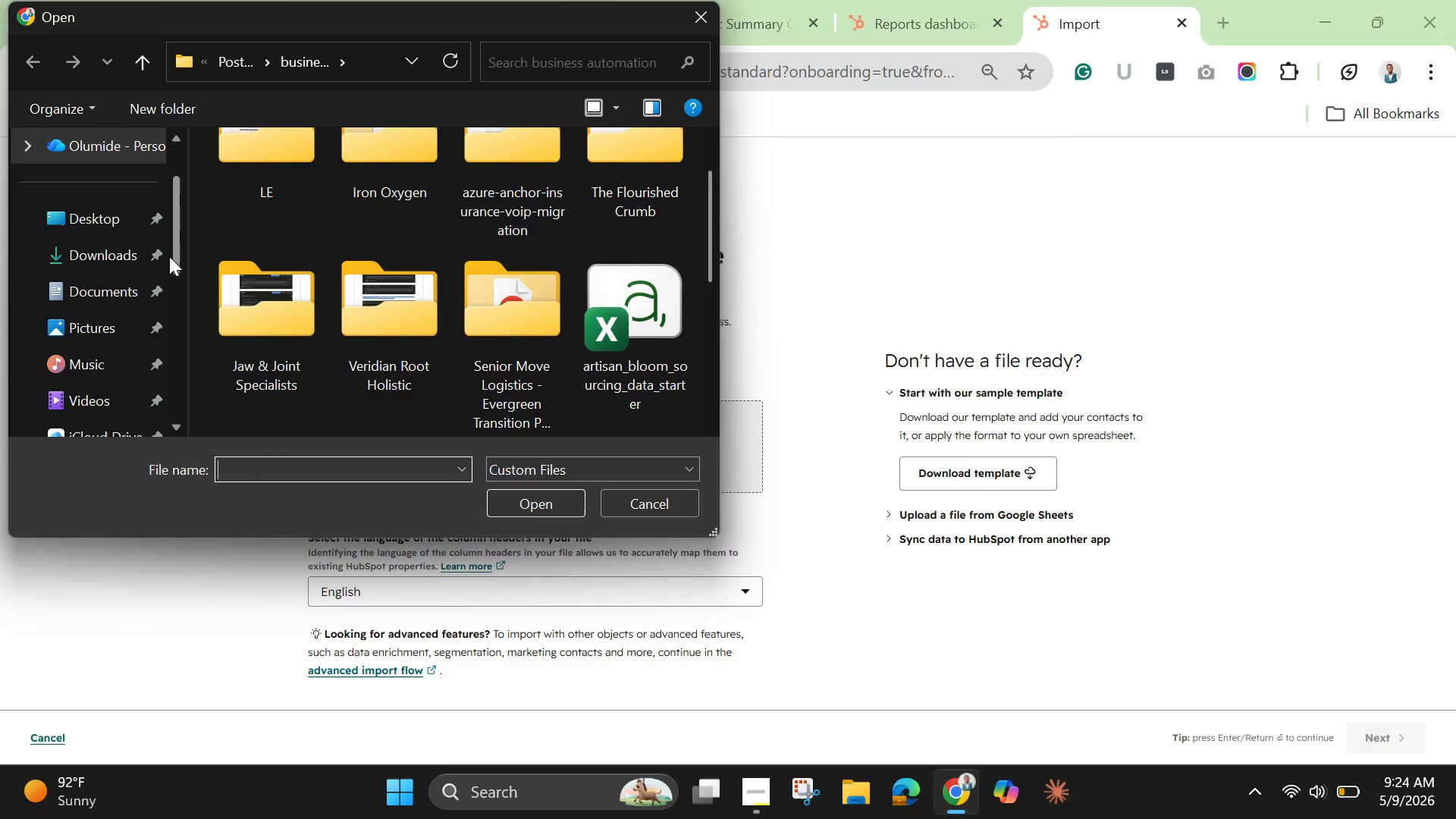 
left_click_drag(start_coordinate=[178, 266], to_coordinate=[178, 294])
 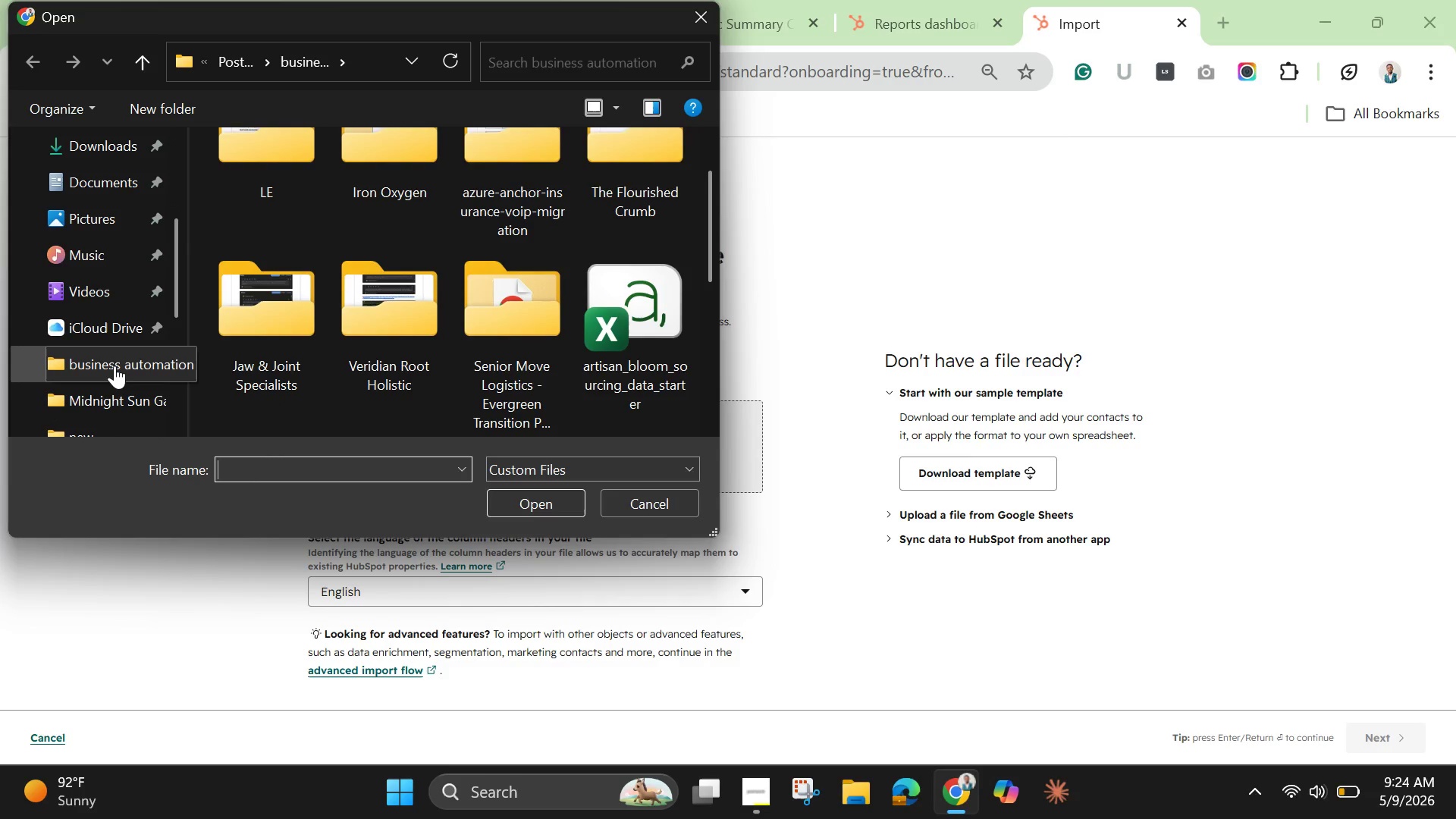 
left_click([115, 366])
 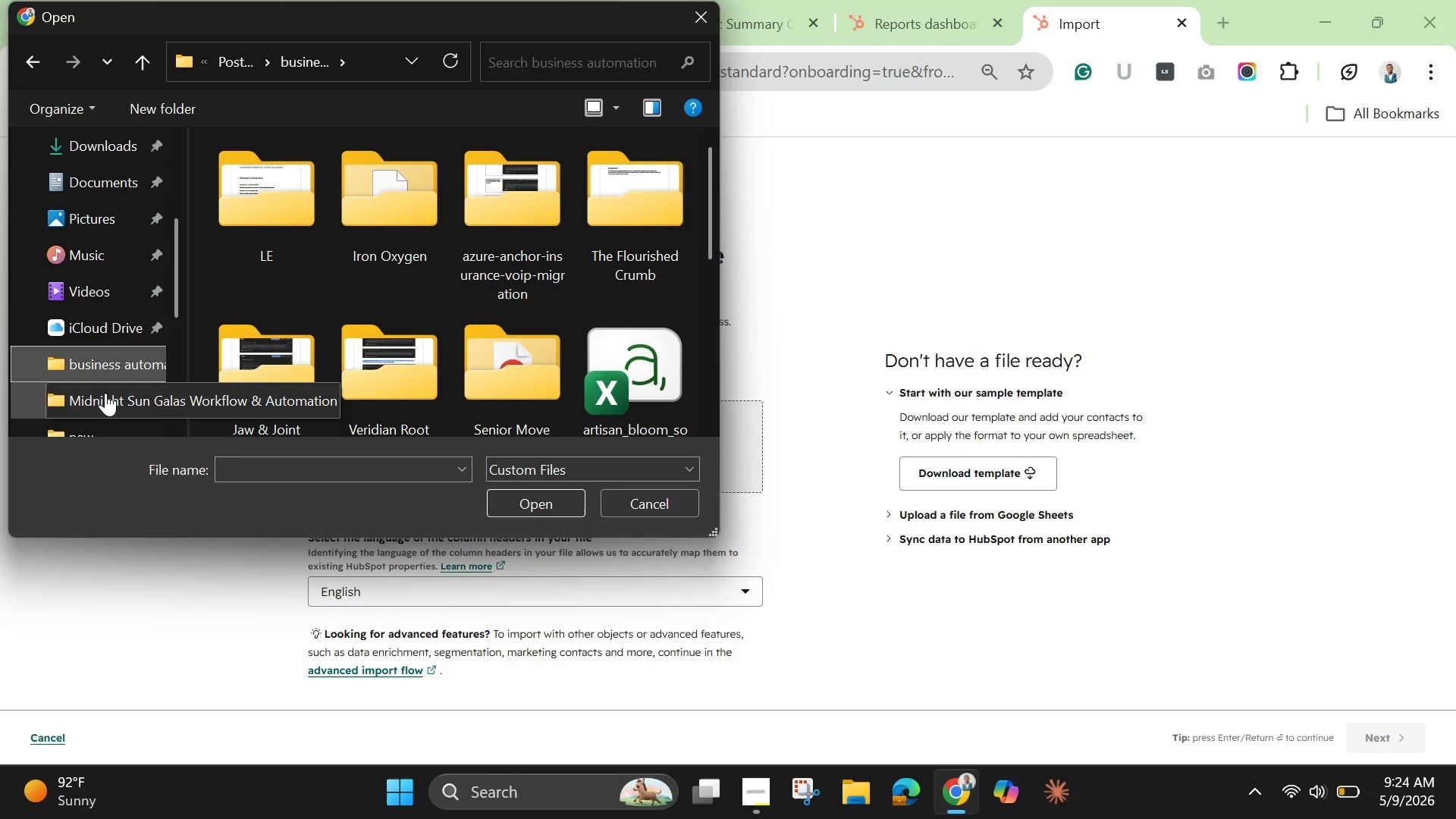 
left_click([105, 393])
 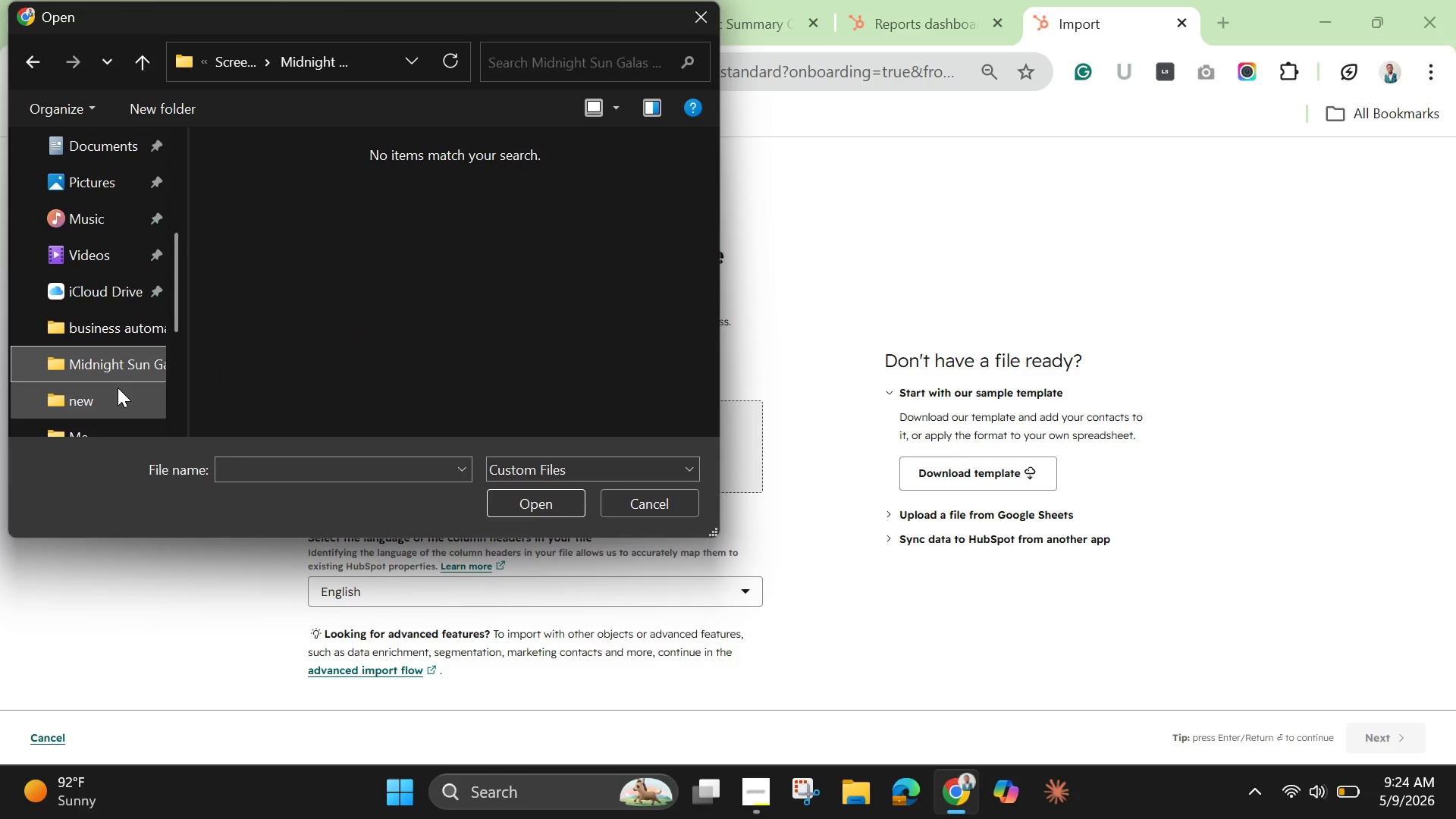 
left_click([116, 388])
 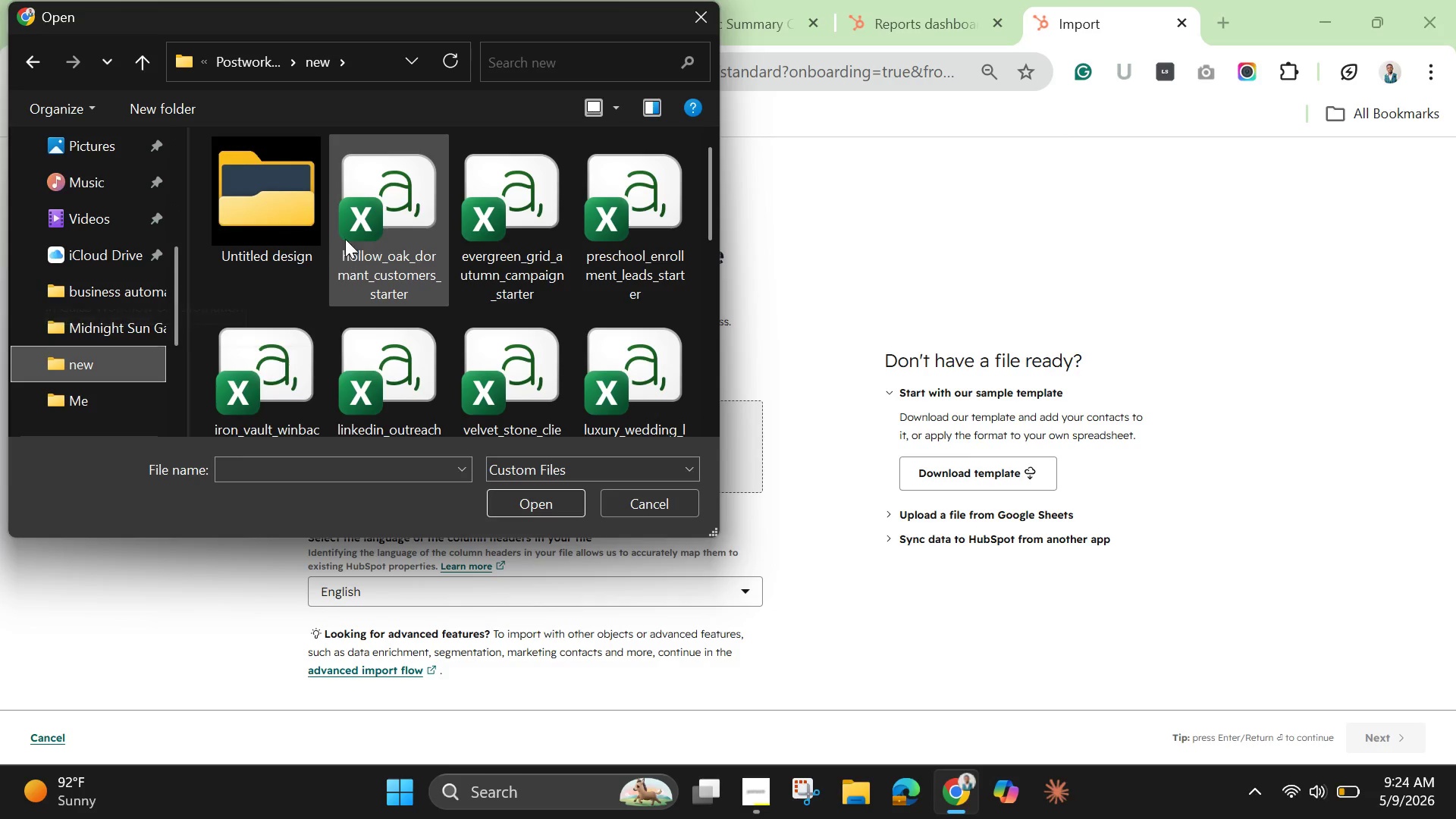 
left_click([366, 216])
 